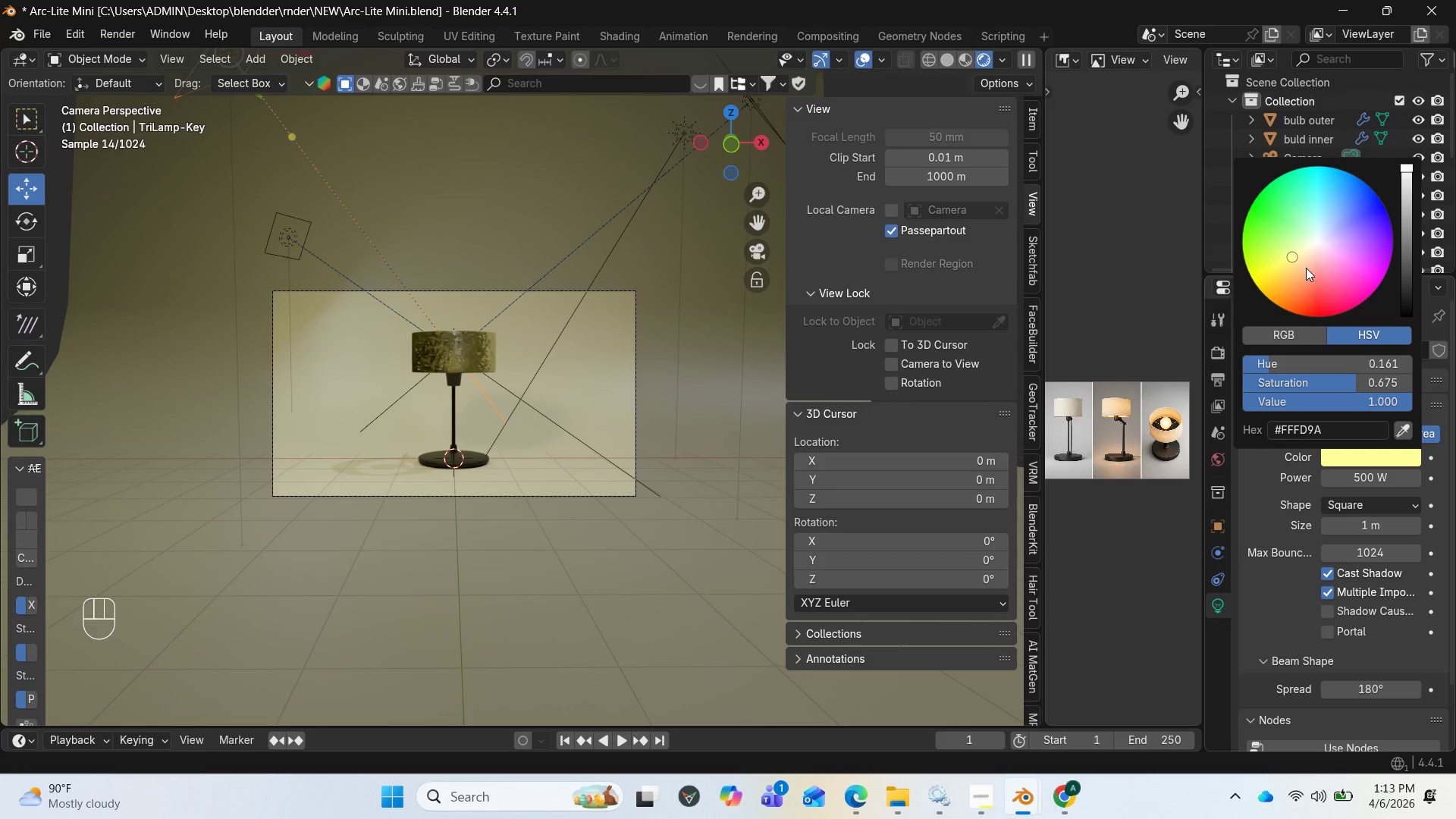 
left_click_drag(start_coordinate=[1297, 259], to_coordinate=[1301, 259])
 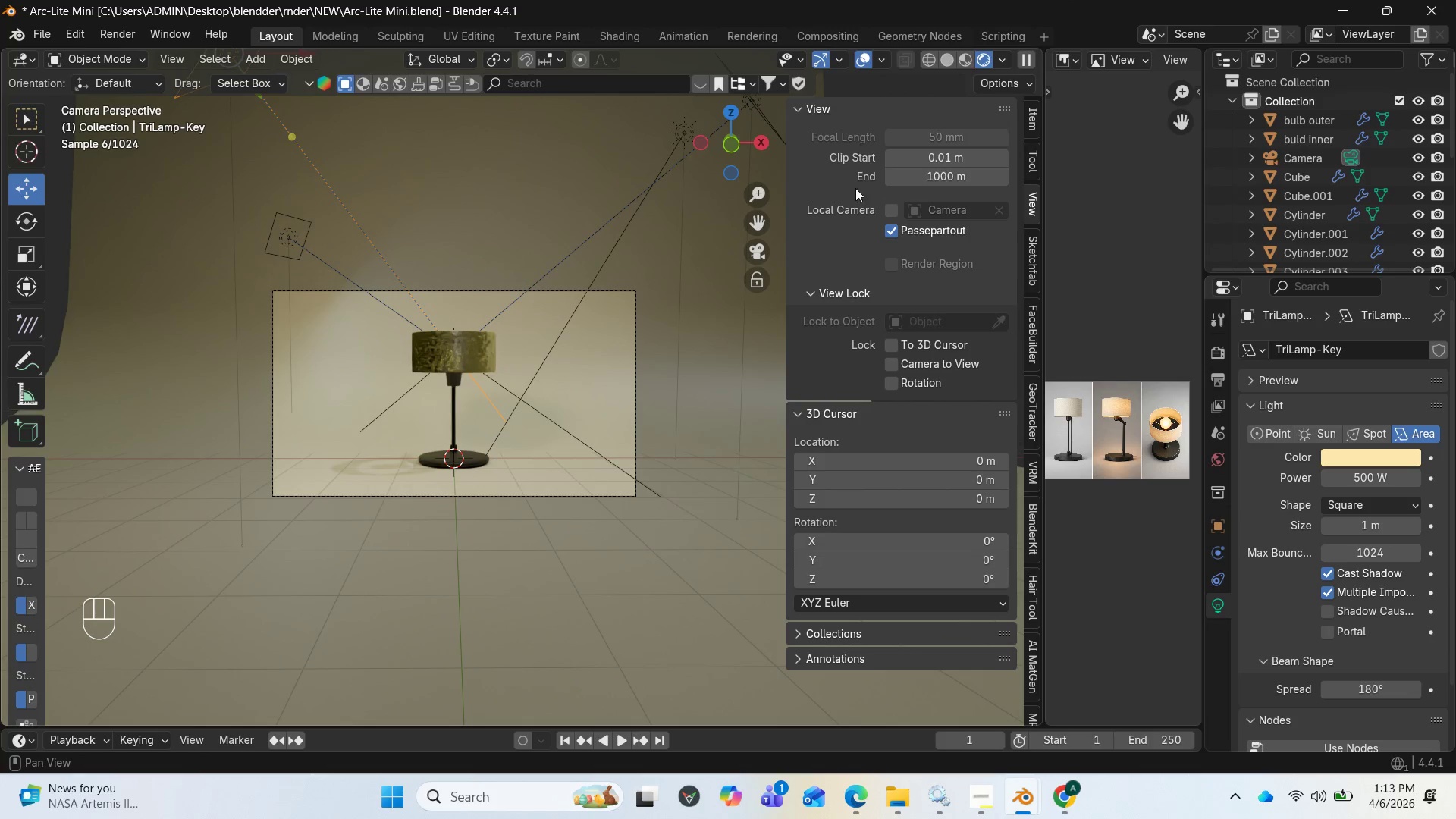 
left_click([965, 62])
 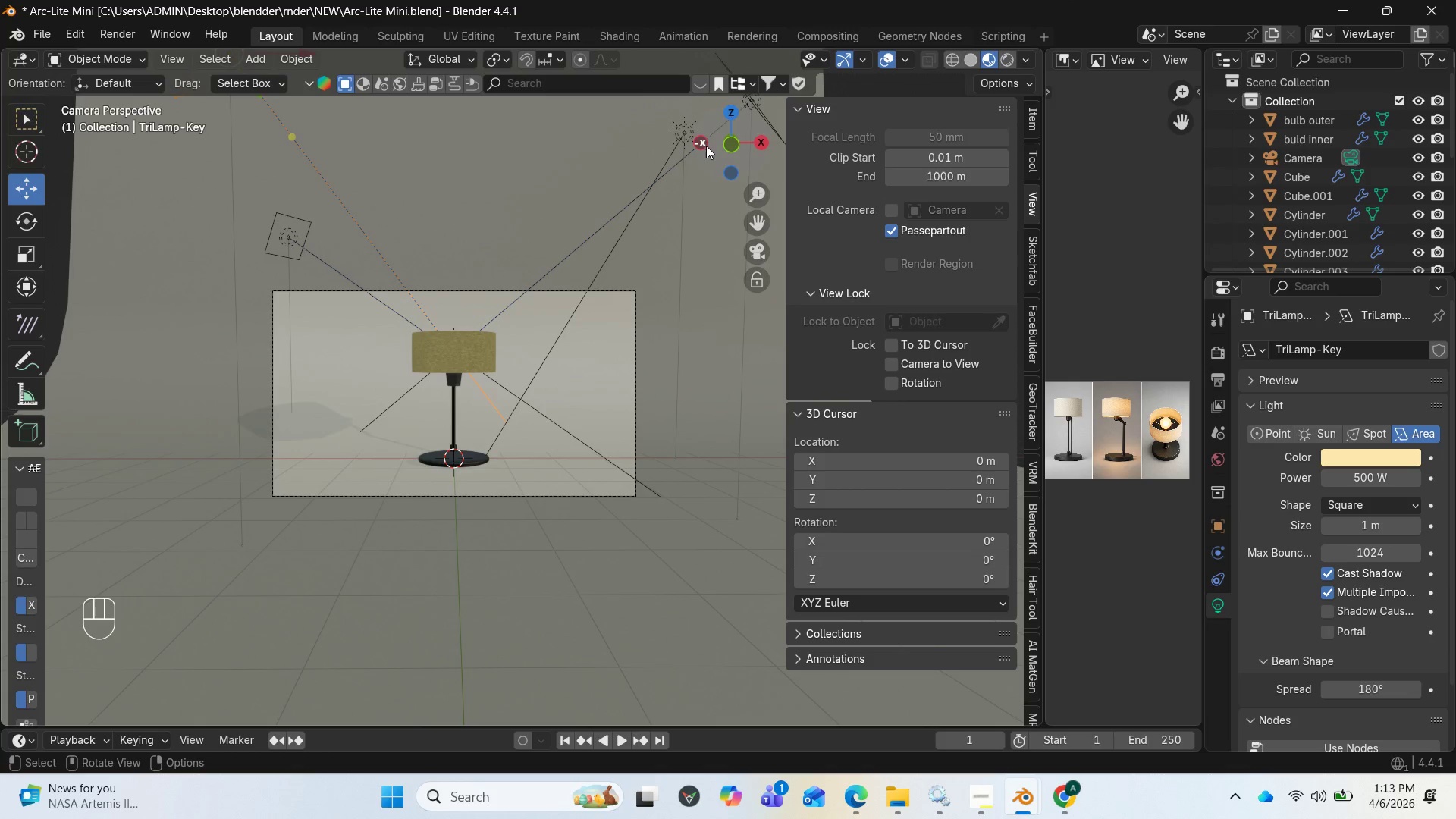 
left_click_drag(start_coordinate=[730, 142], to_coordinate=[476, 228])
 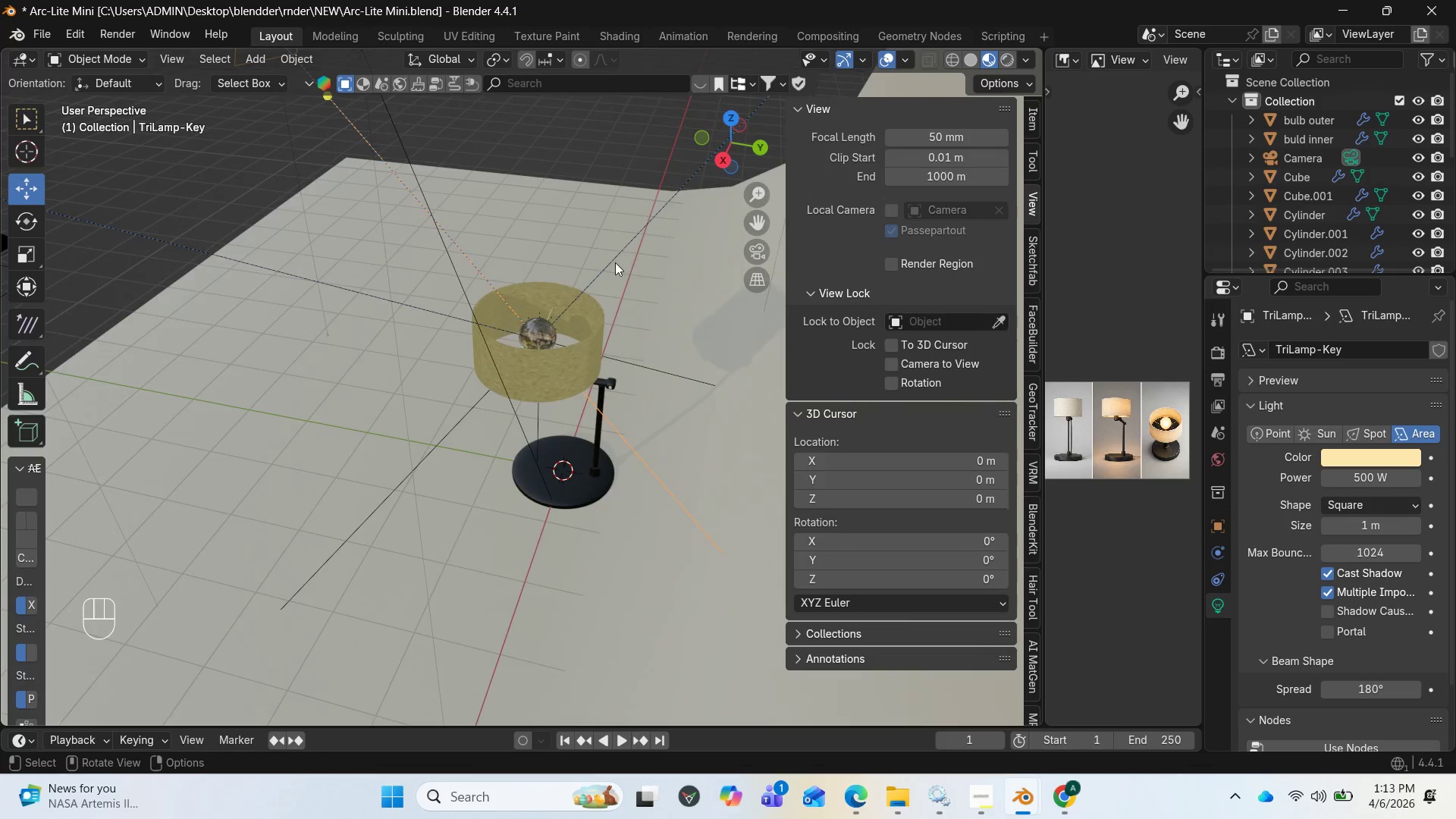 
scroll: coordinate [613, 271], scroll_direction: down, amount: 3.0
 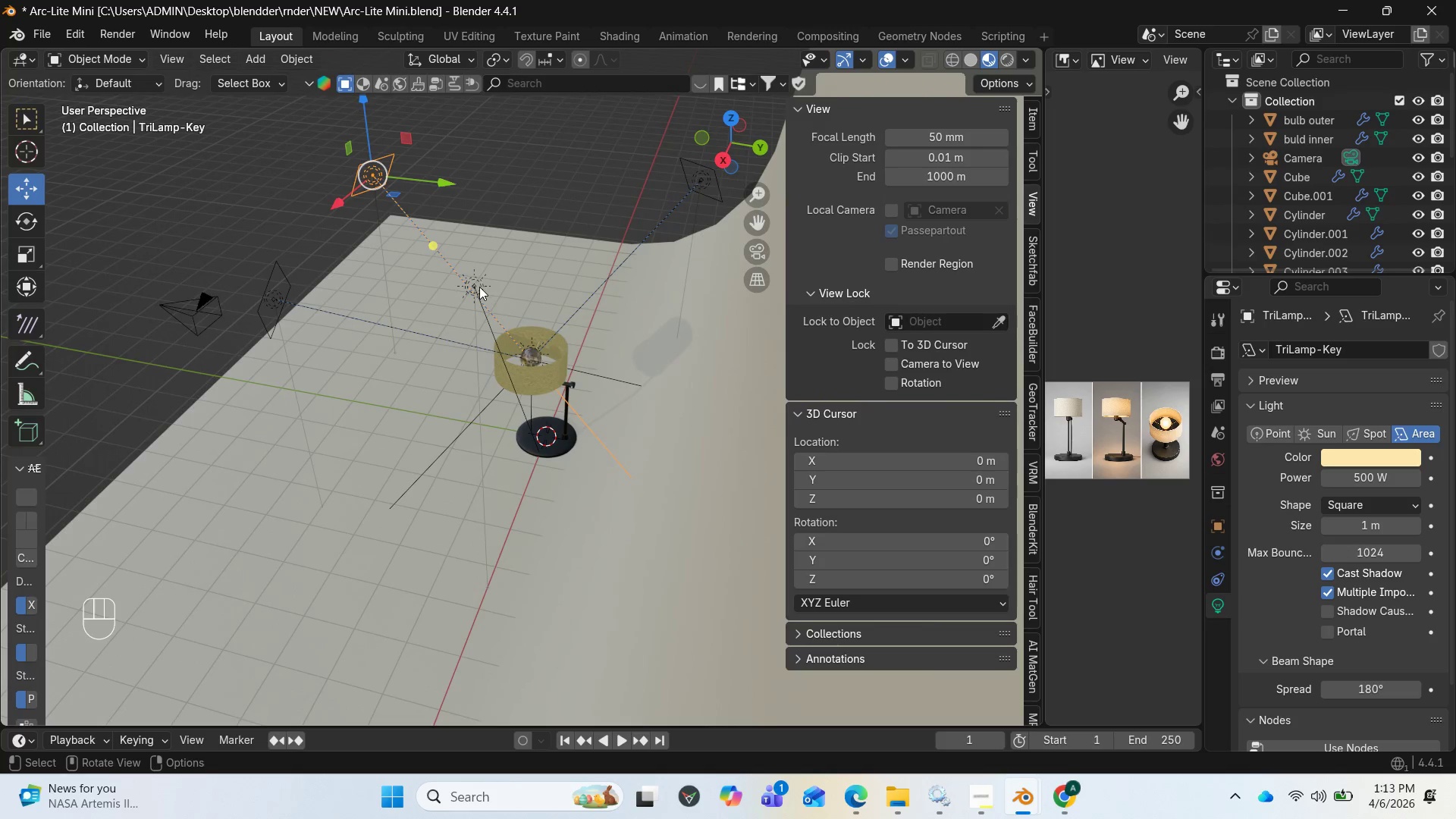 
left_click([479, 287])
 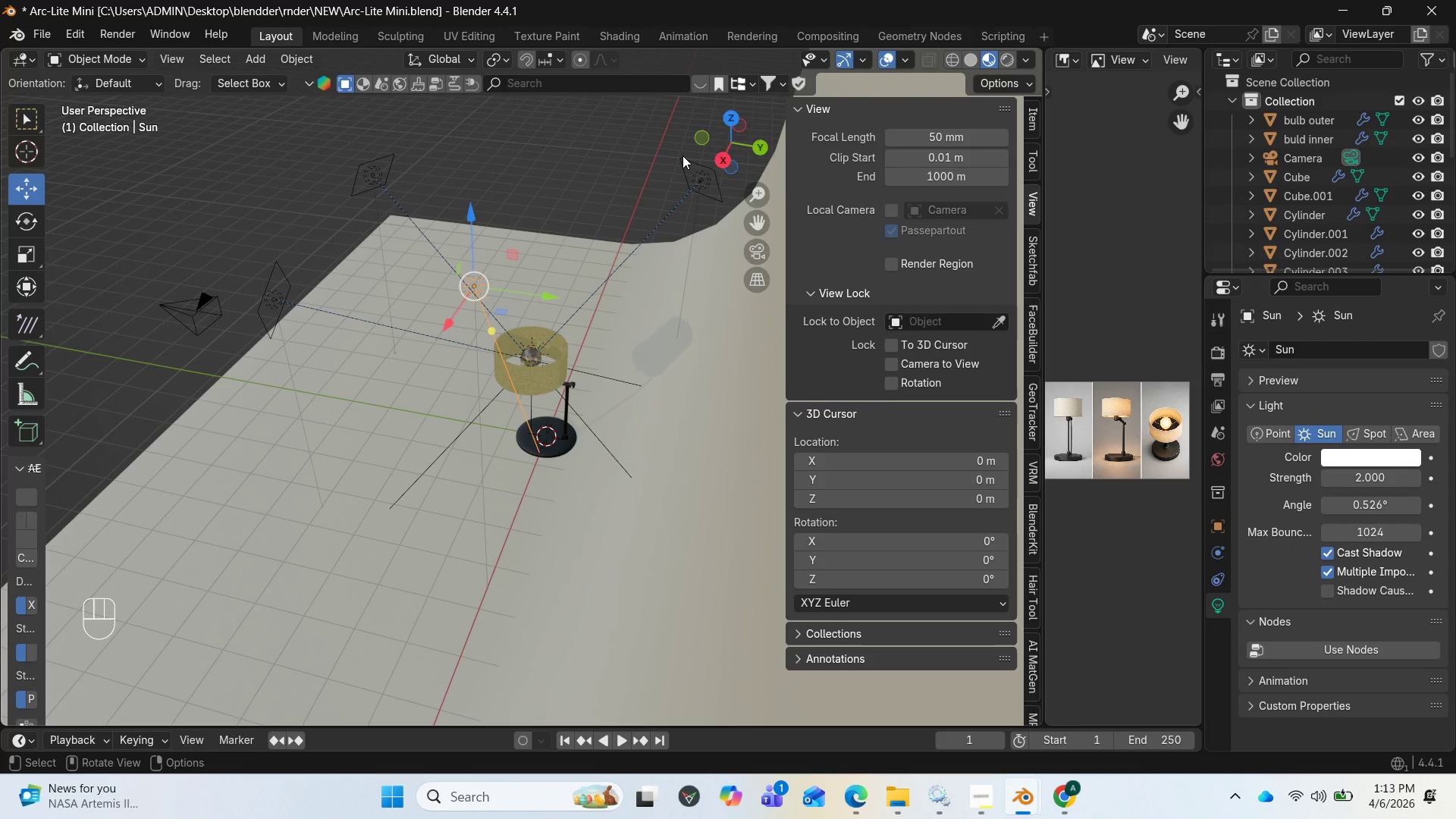 
left_click_drag(start_coordinate=[733, 129], to_coordinate=[948, 88])
 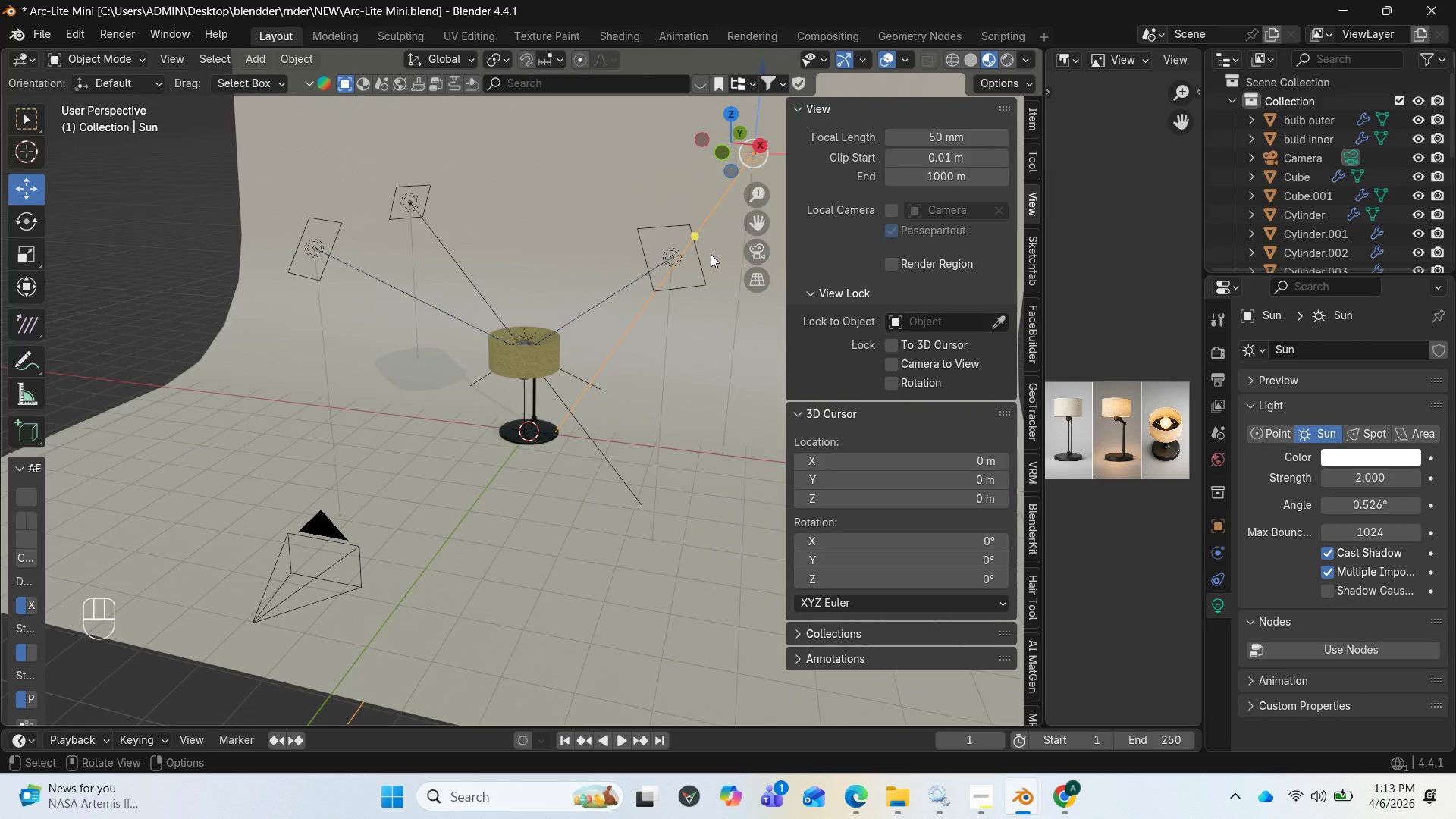 
scroll: coordinate [711, 256], scroll_direction: down, amount: 2.0
 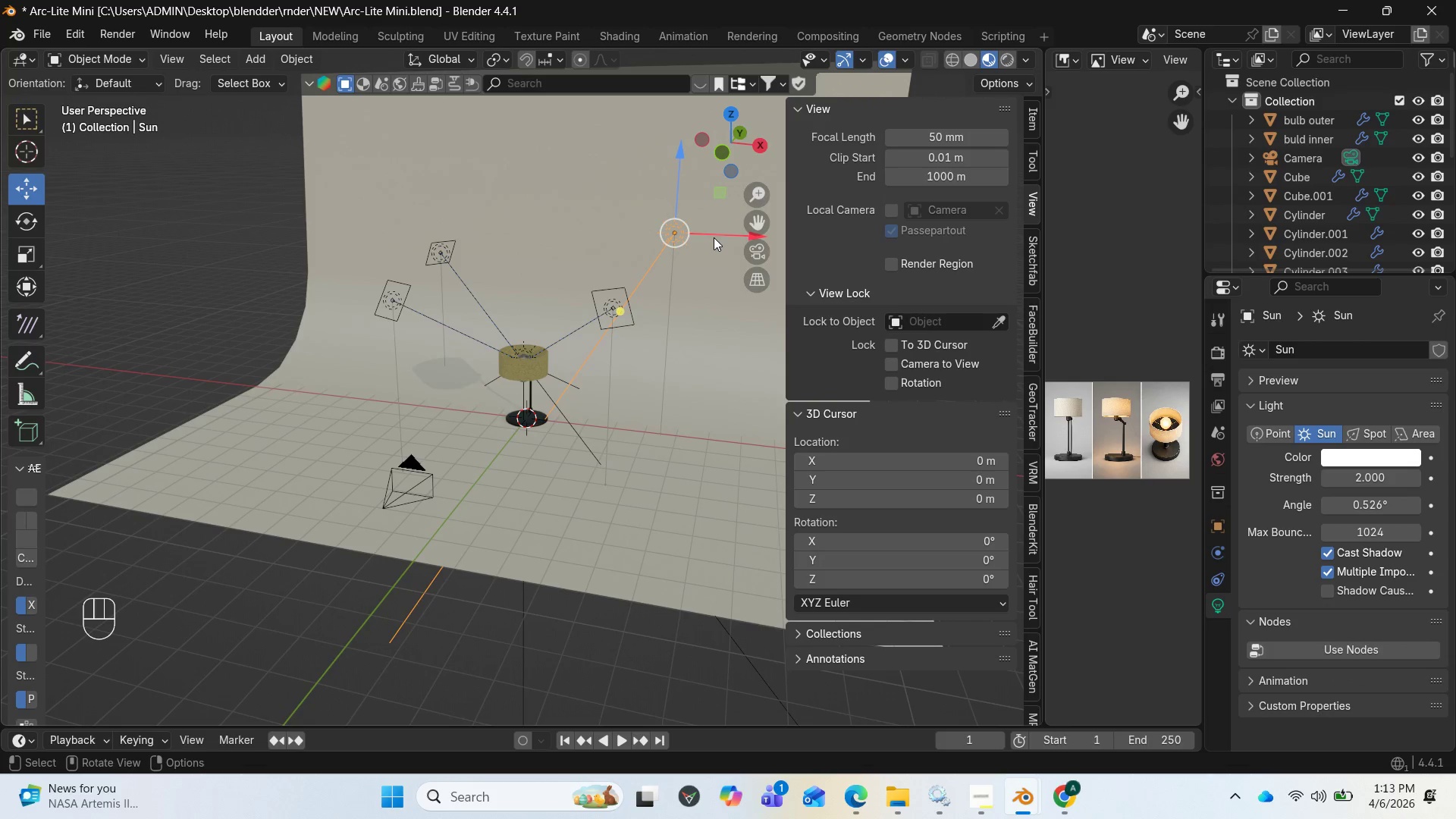 
key(Delete)
 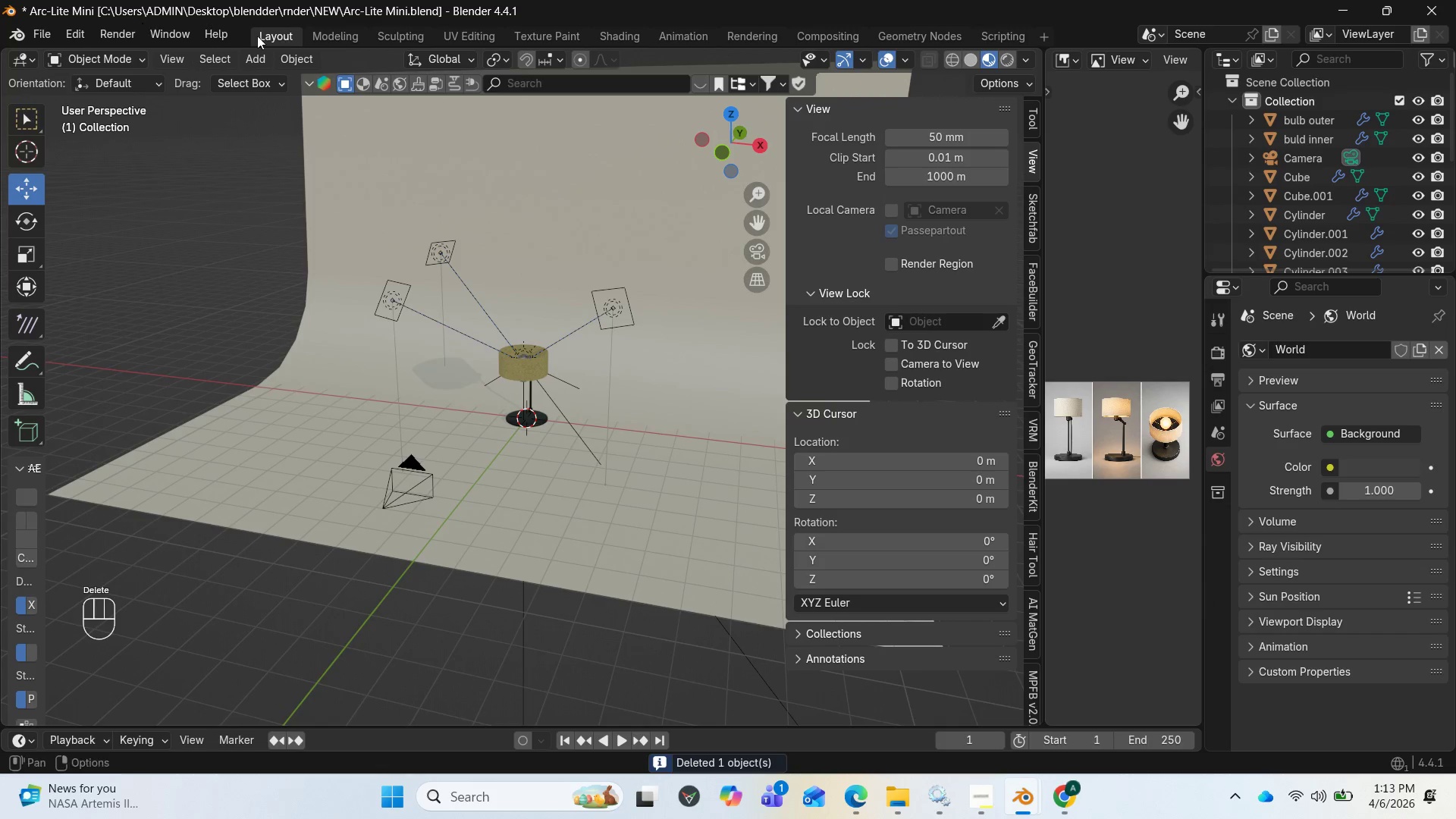 
left_click([124, 30])
 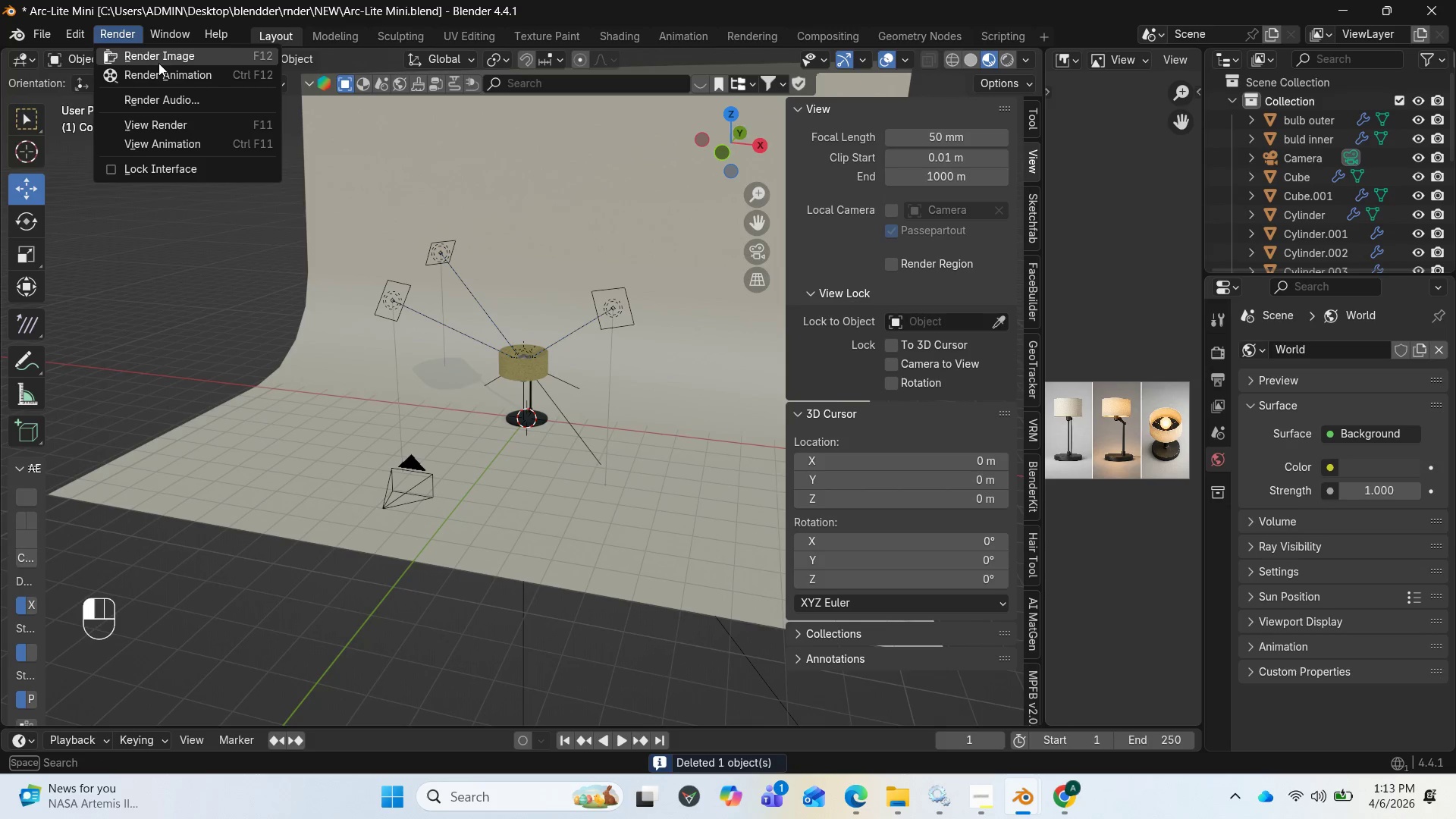 
left_click([158, 63])
 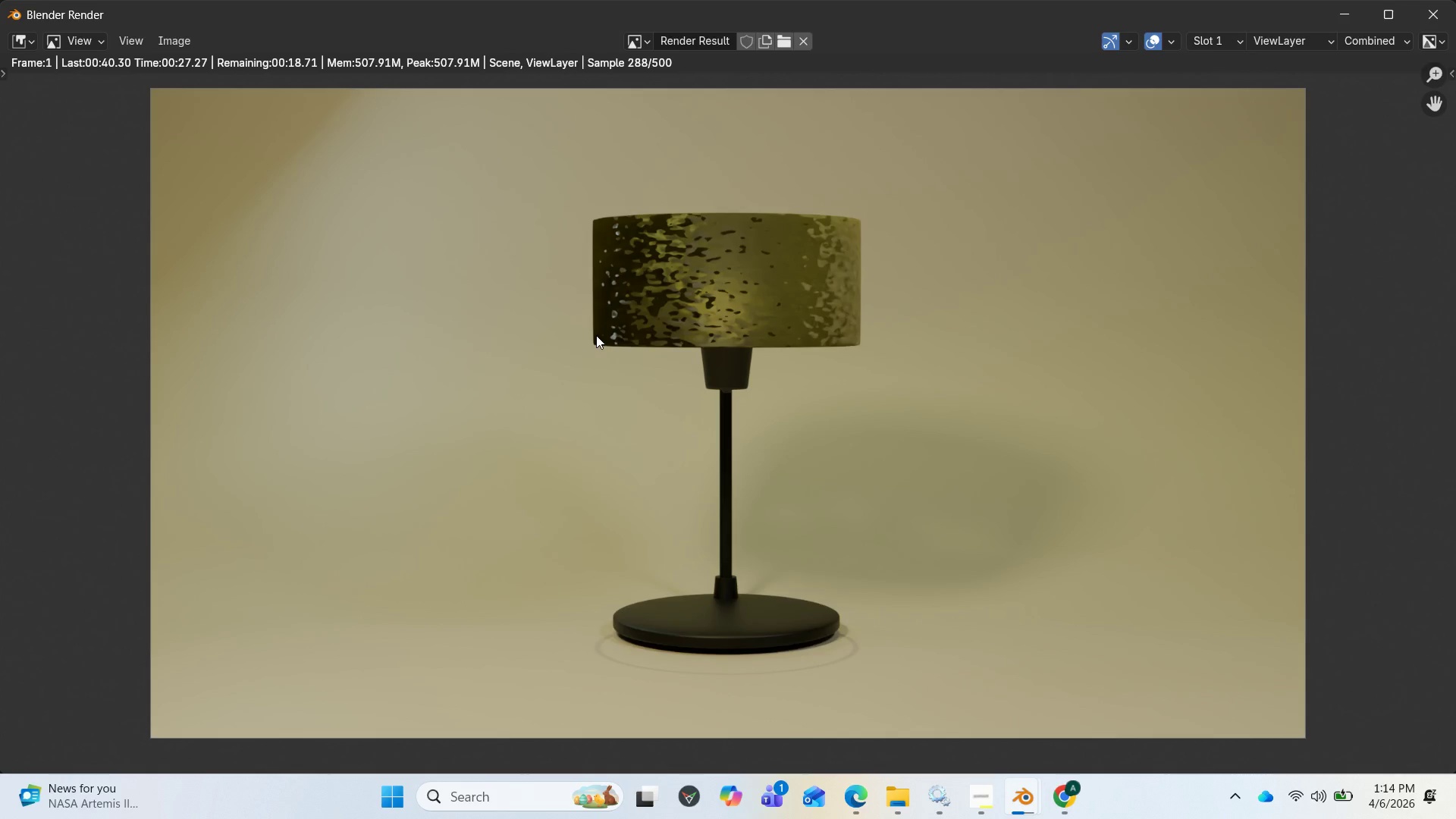 
wait(48.56)
 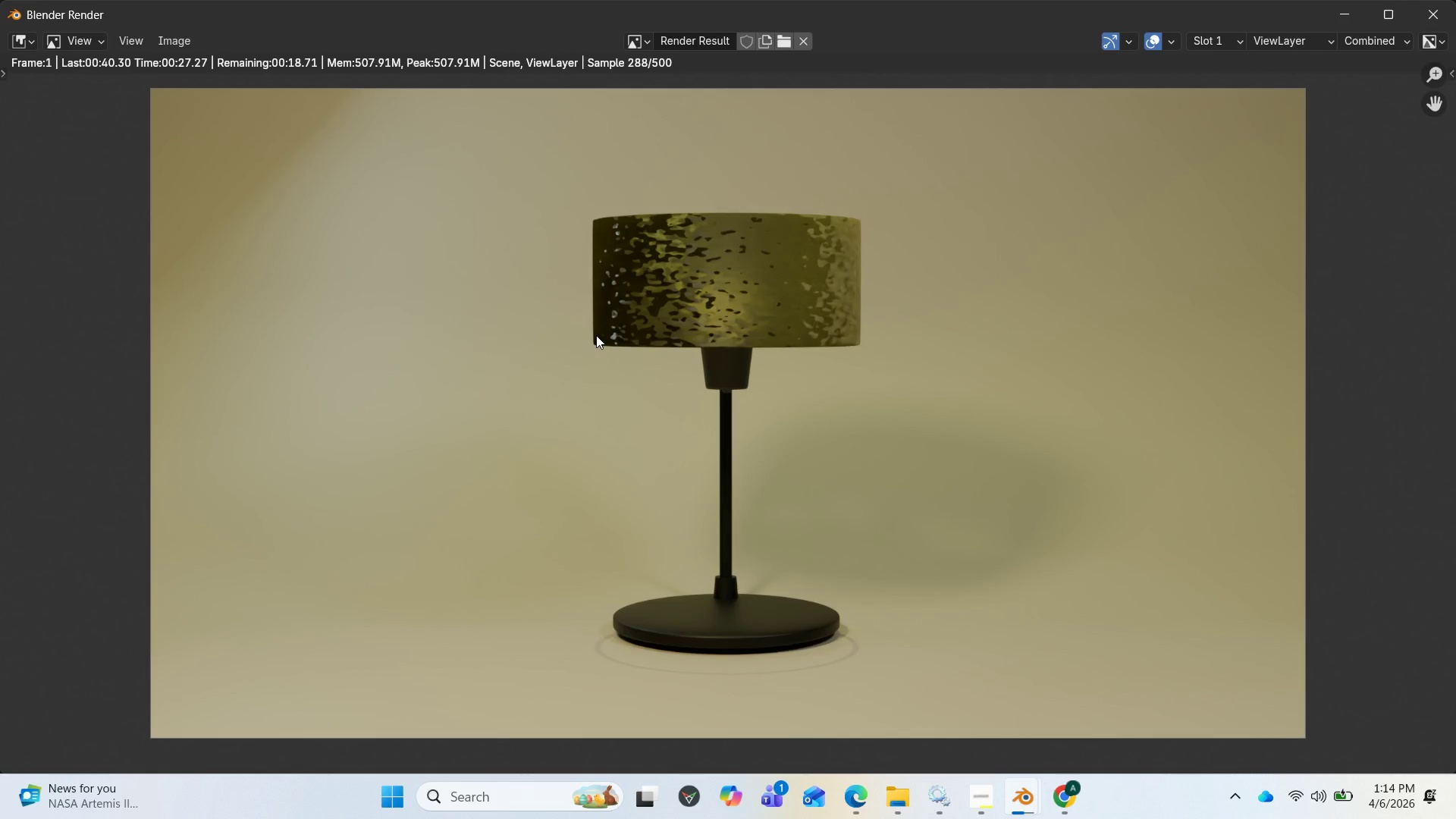 
left_click([1346, 13])
 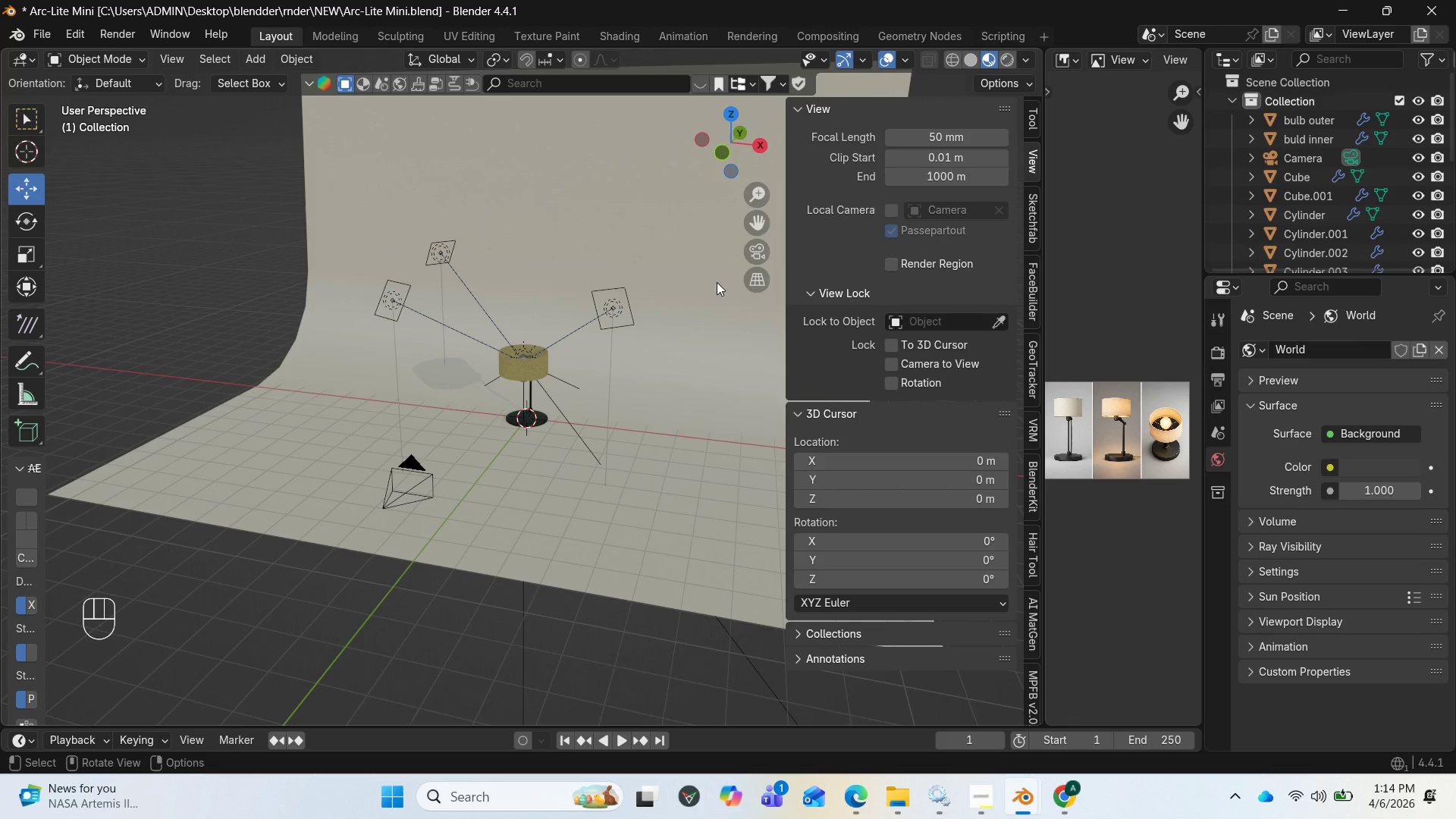 
mouse_move([714, 152])
 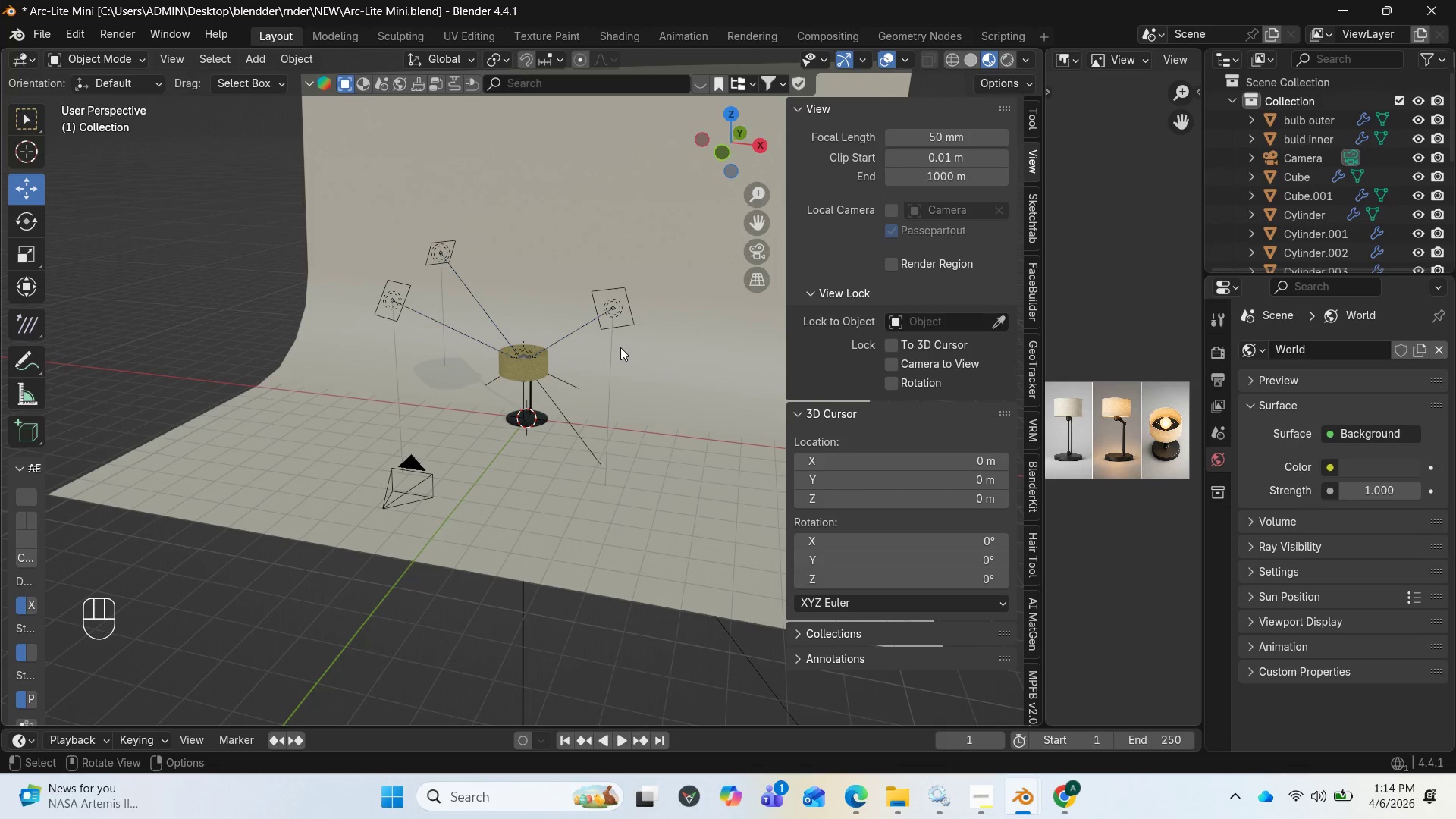 
key(Insert)
 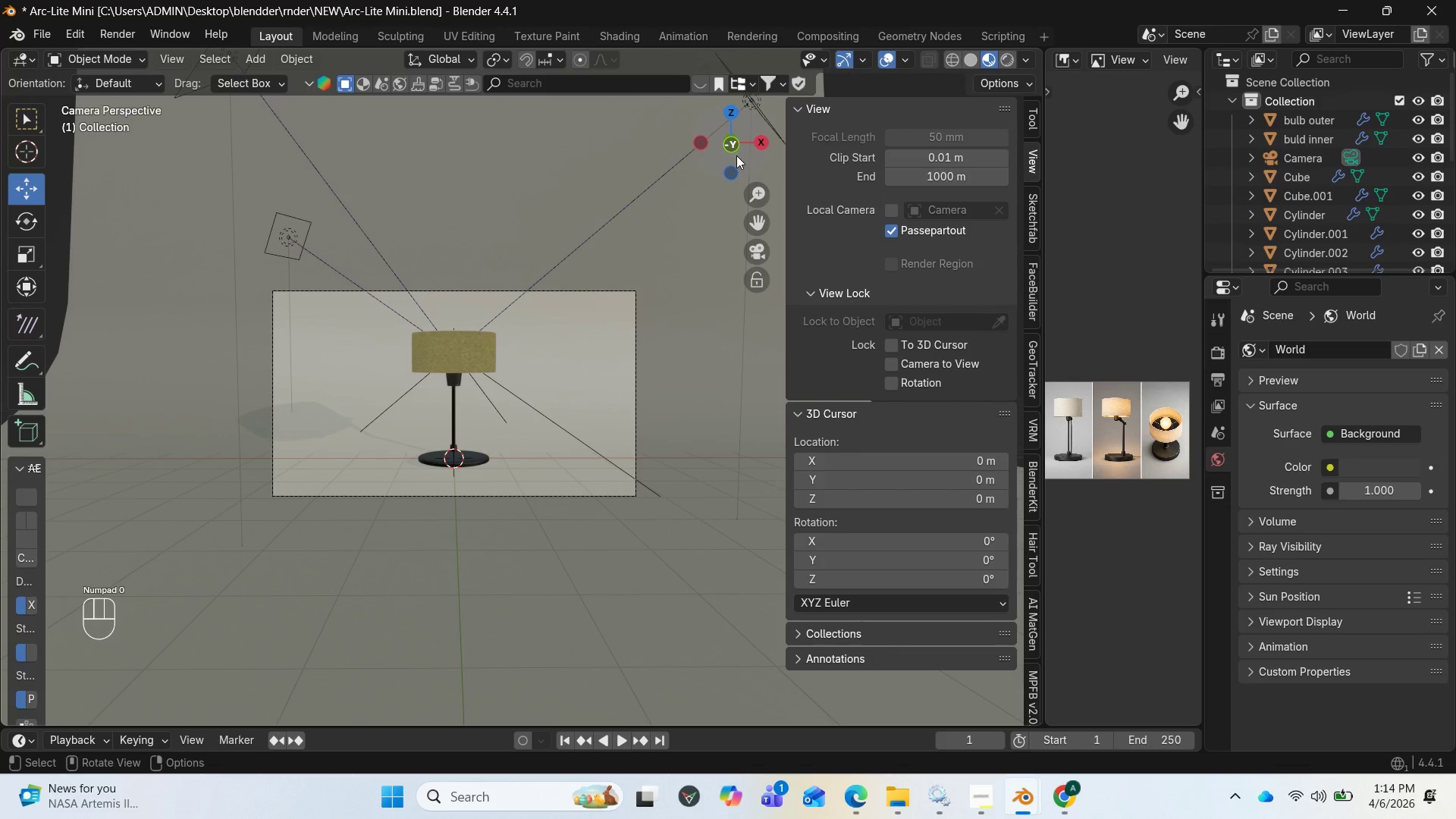 
left_click_drag(start_coordinate=[736, 155], to_coordinate=[755, 136])
 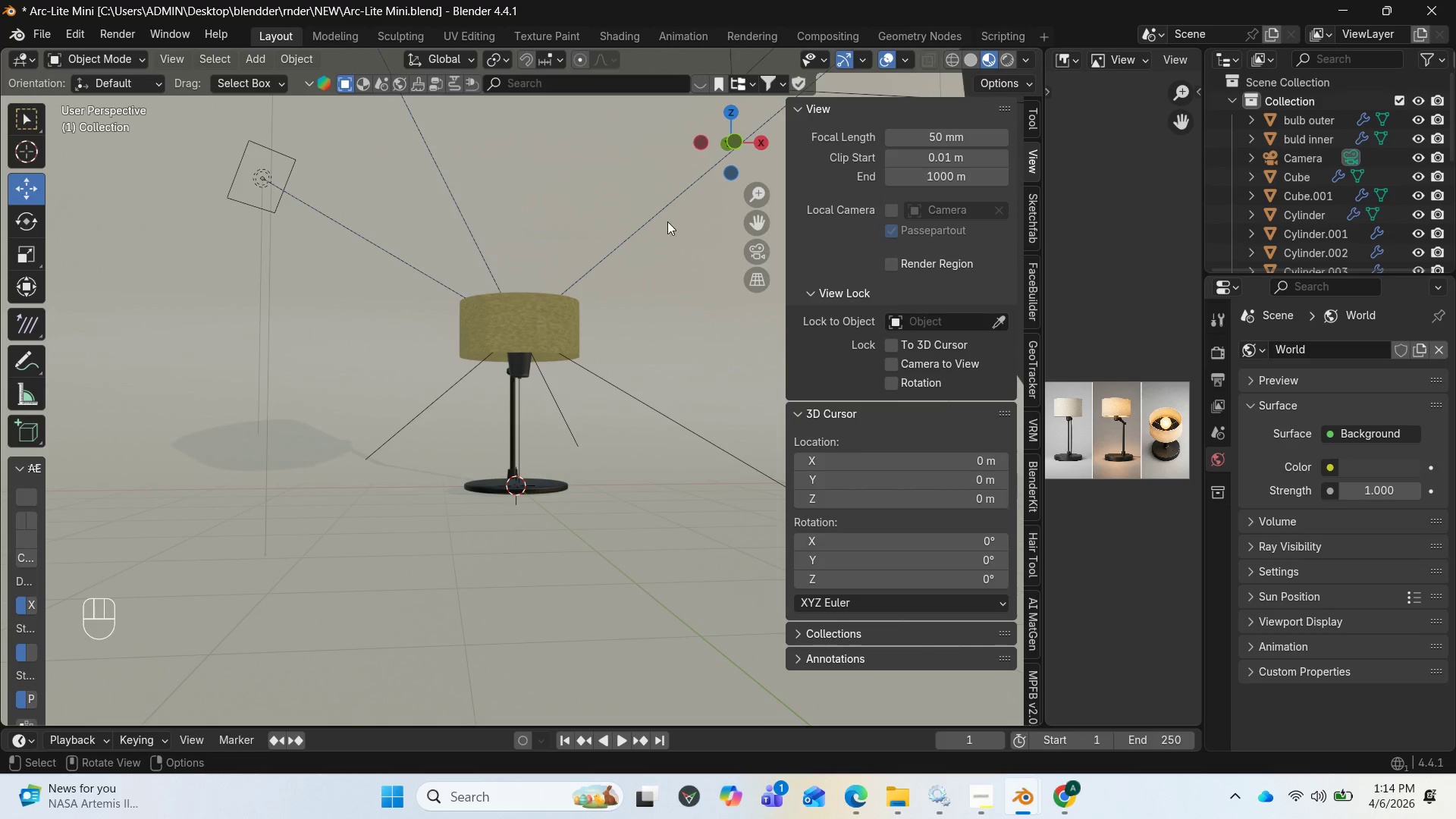 
key(Insert)
 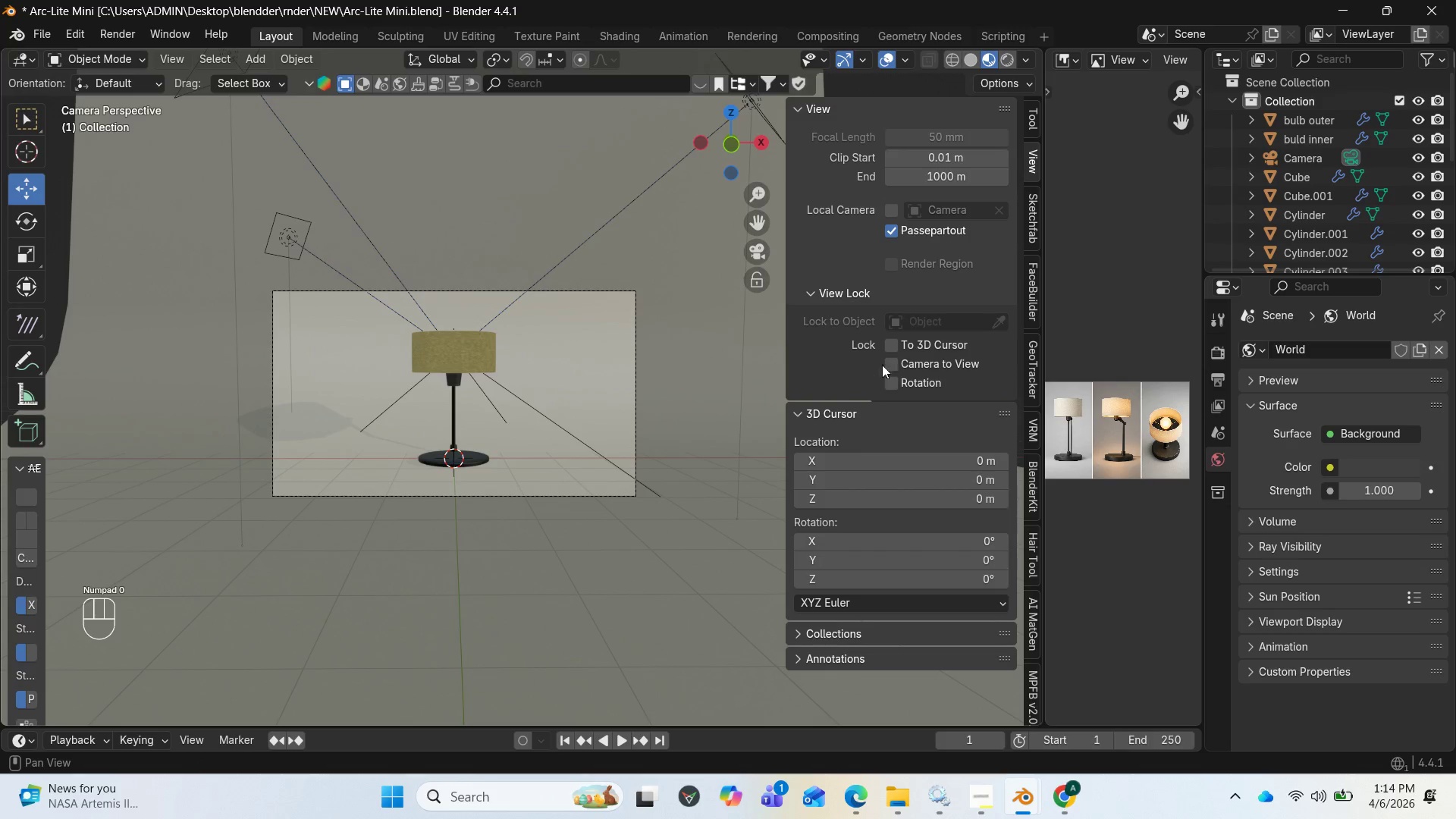 
left_click([890, 366])
 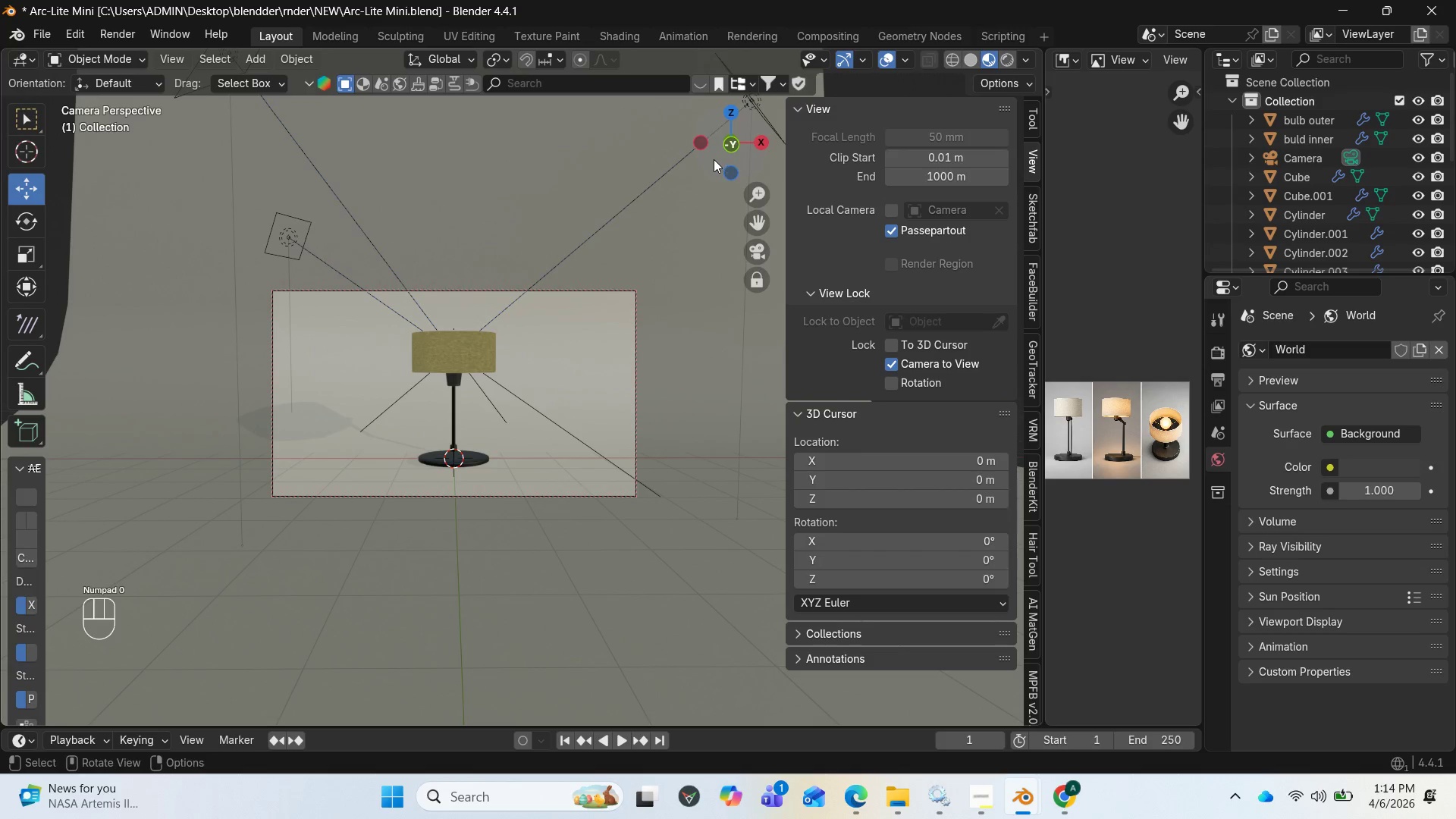 
left_click_drag(start_coordinate=[715, 155], to_coordinate=[793, 126])
 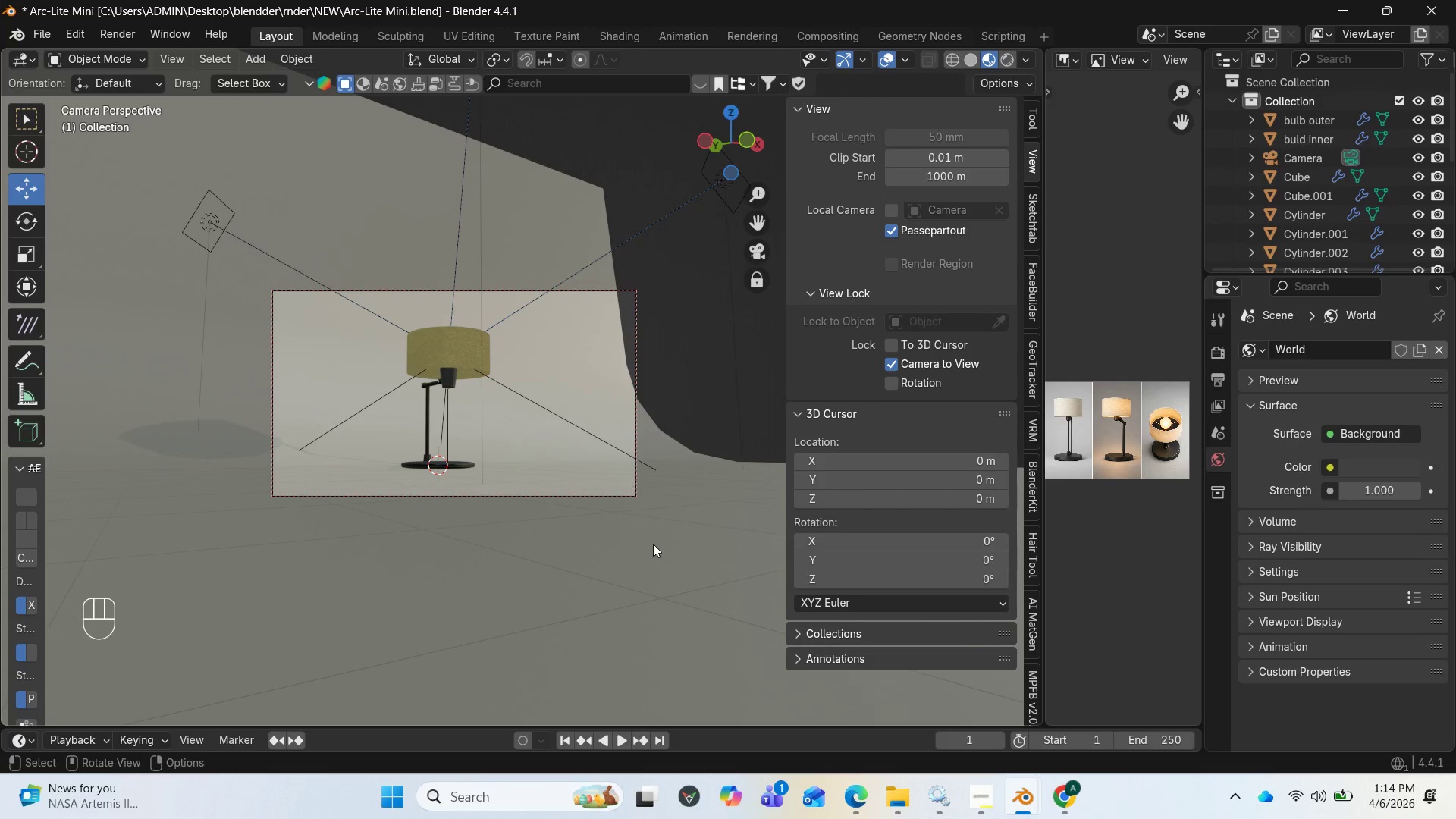 
left_click([661, 560])
 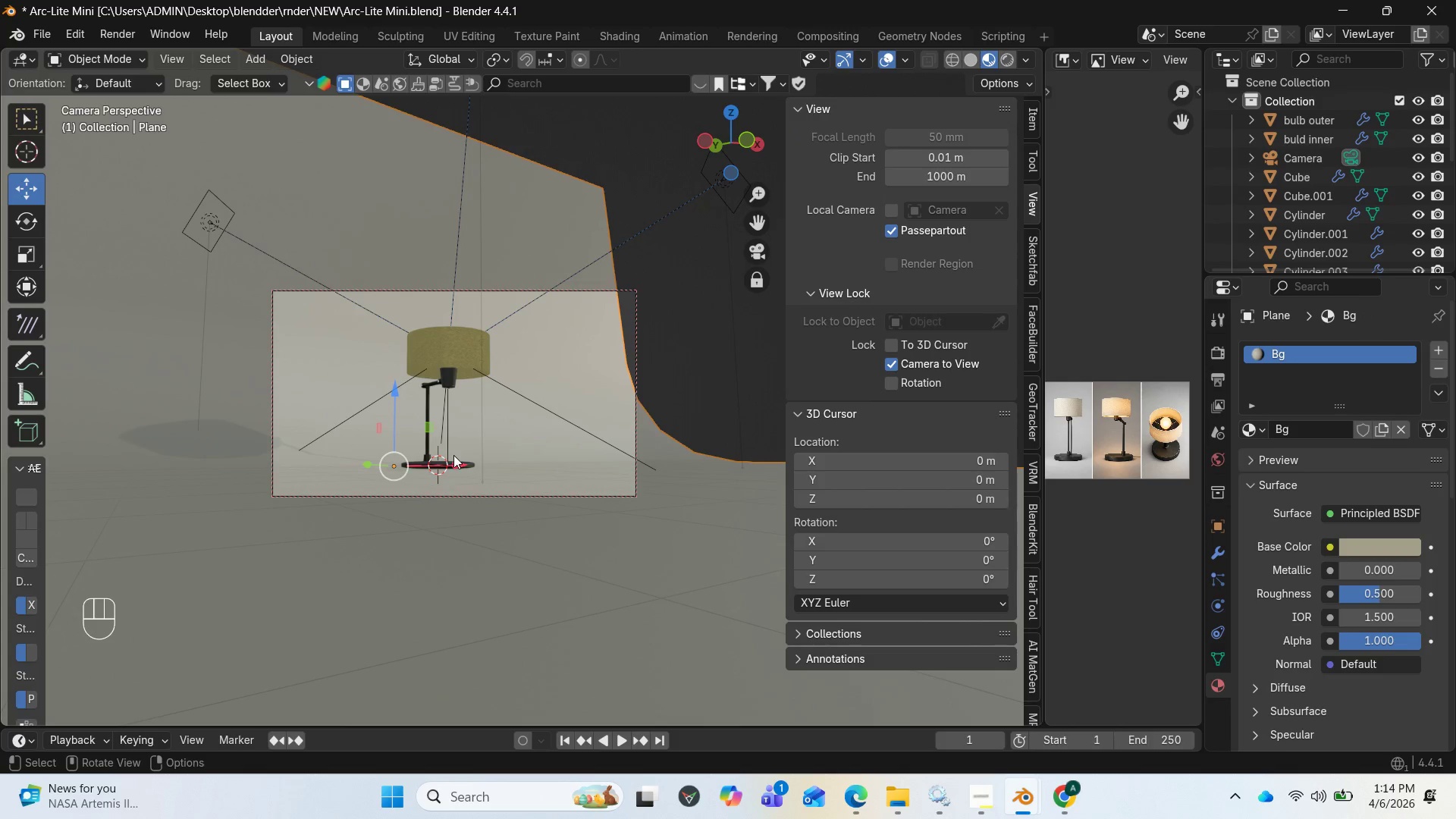 
left_click_drag(start_coordinate=[458, 462], to_coordinate=[532, 460])
 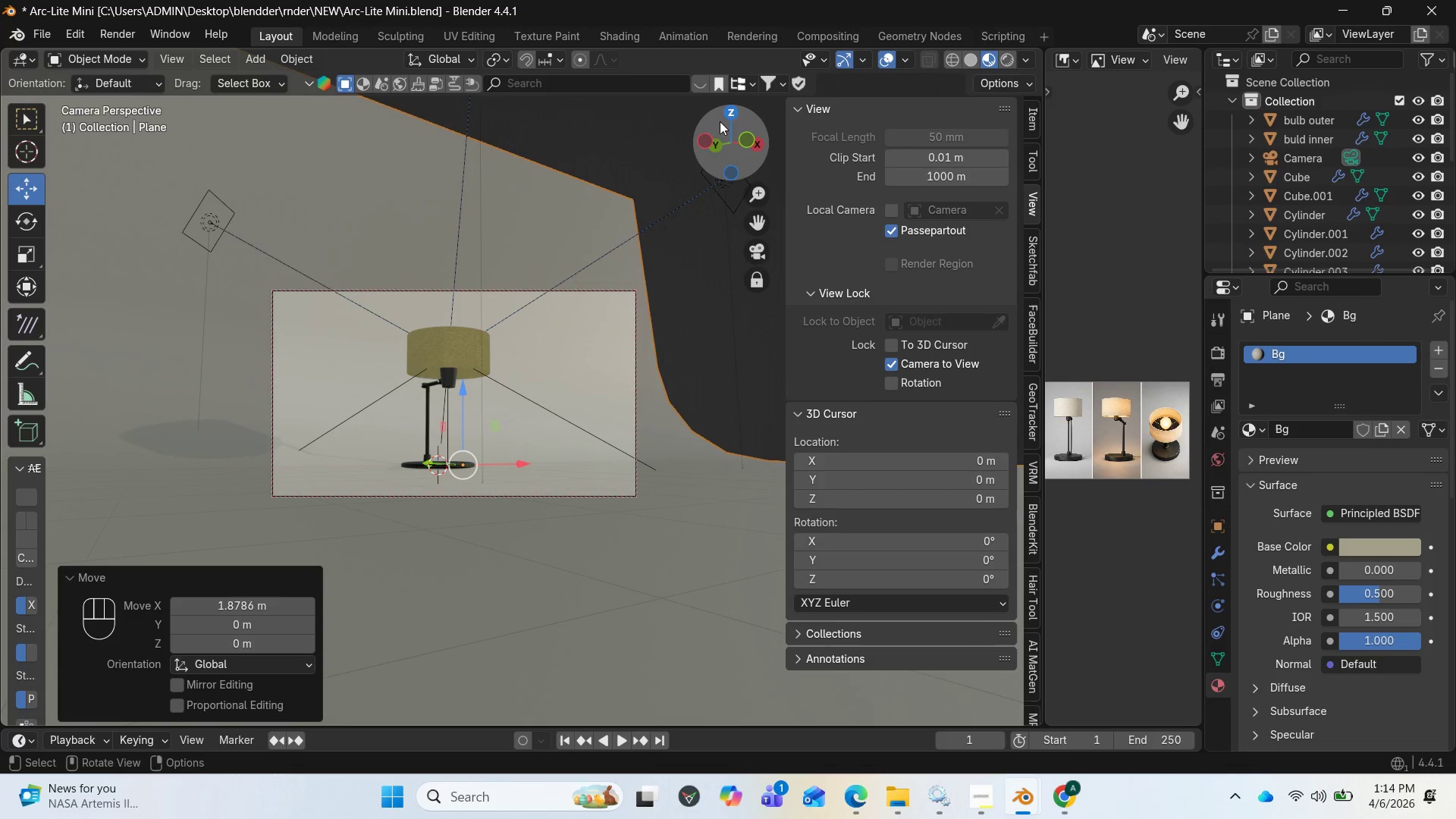 
left_click_drag(start_coordinate=[715, 136], to_coordinate=[720, 142])
 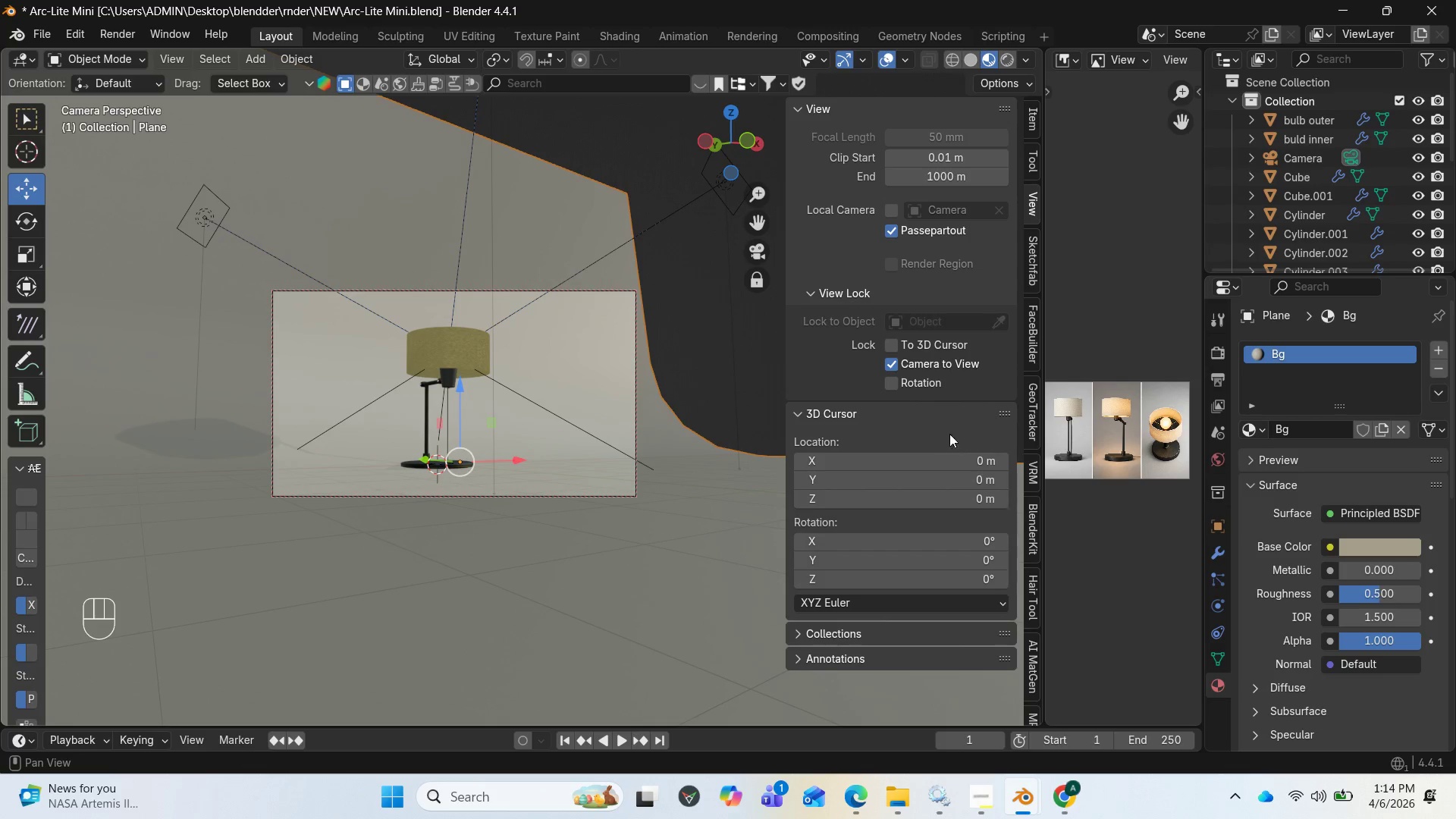 
left_click([893, 365])
 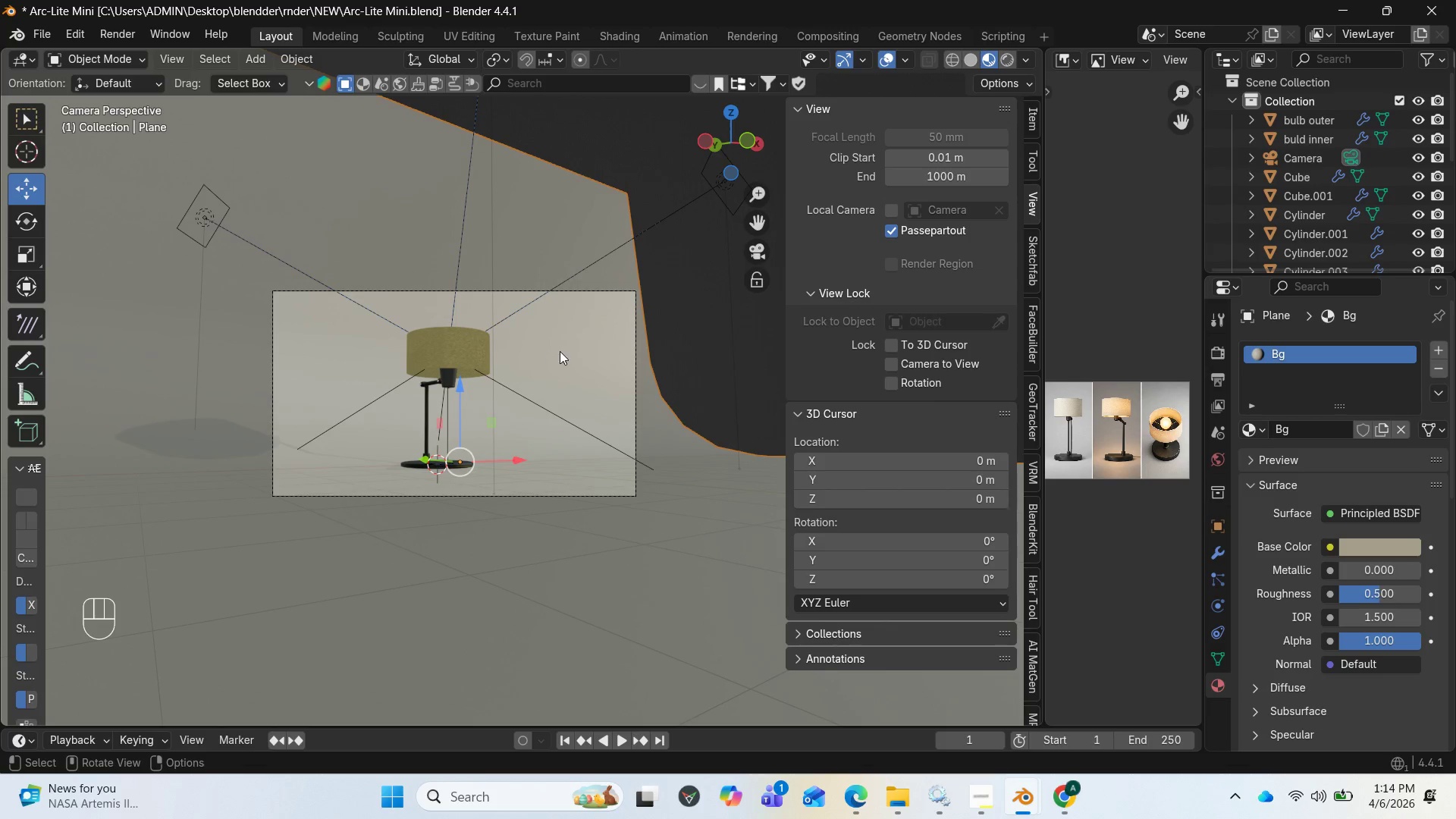 
scroll: coordinate [429, 366], scroll_direction: up, amount: 4.0
 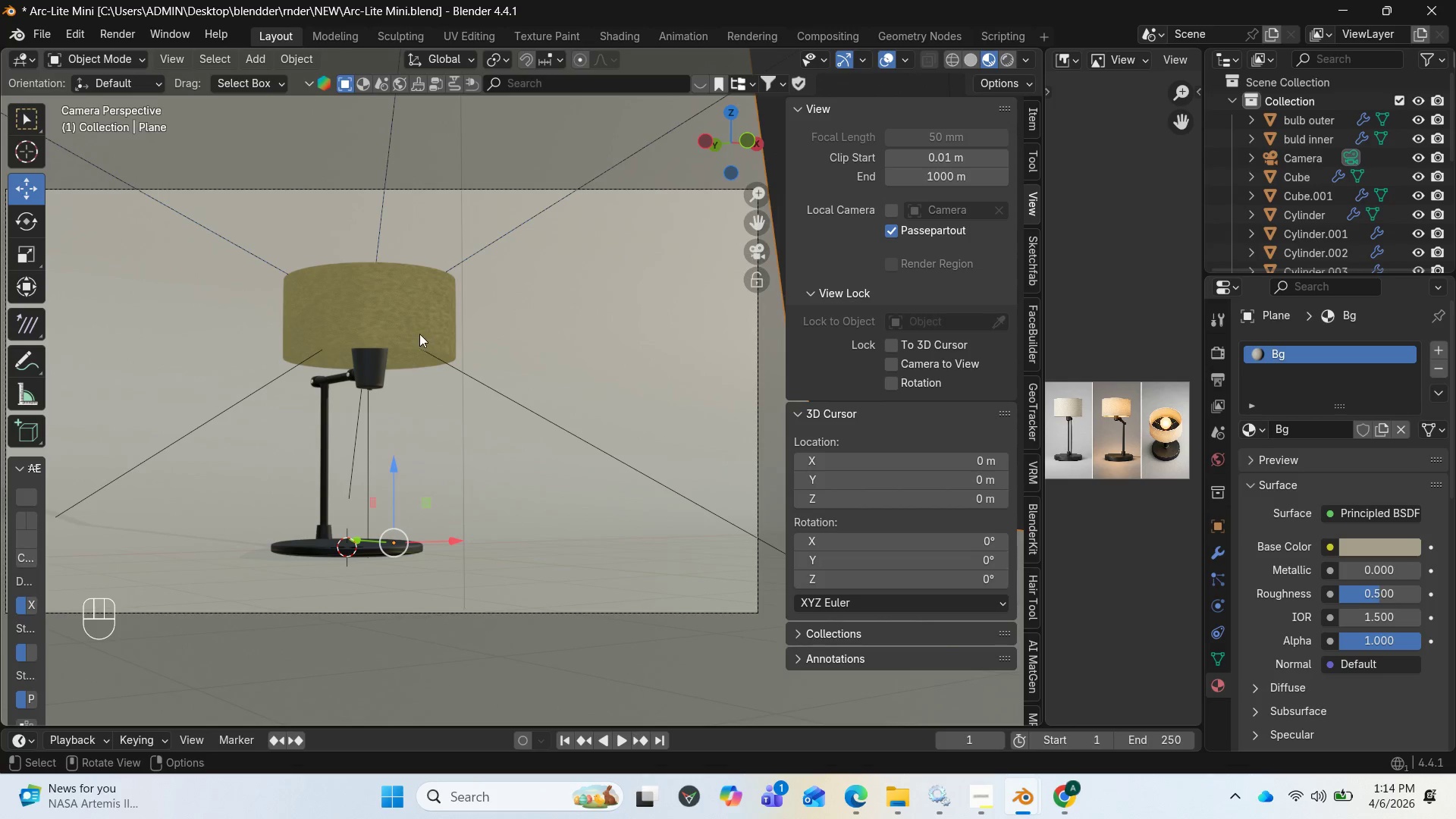 
left_click([419, 333])
 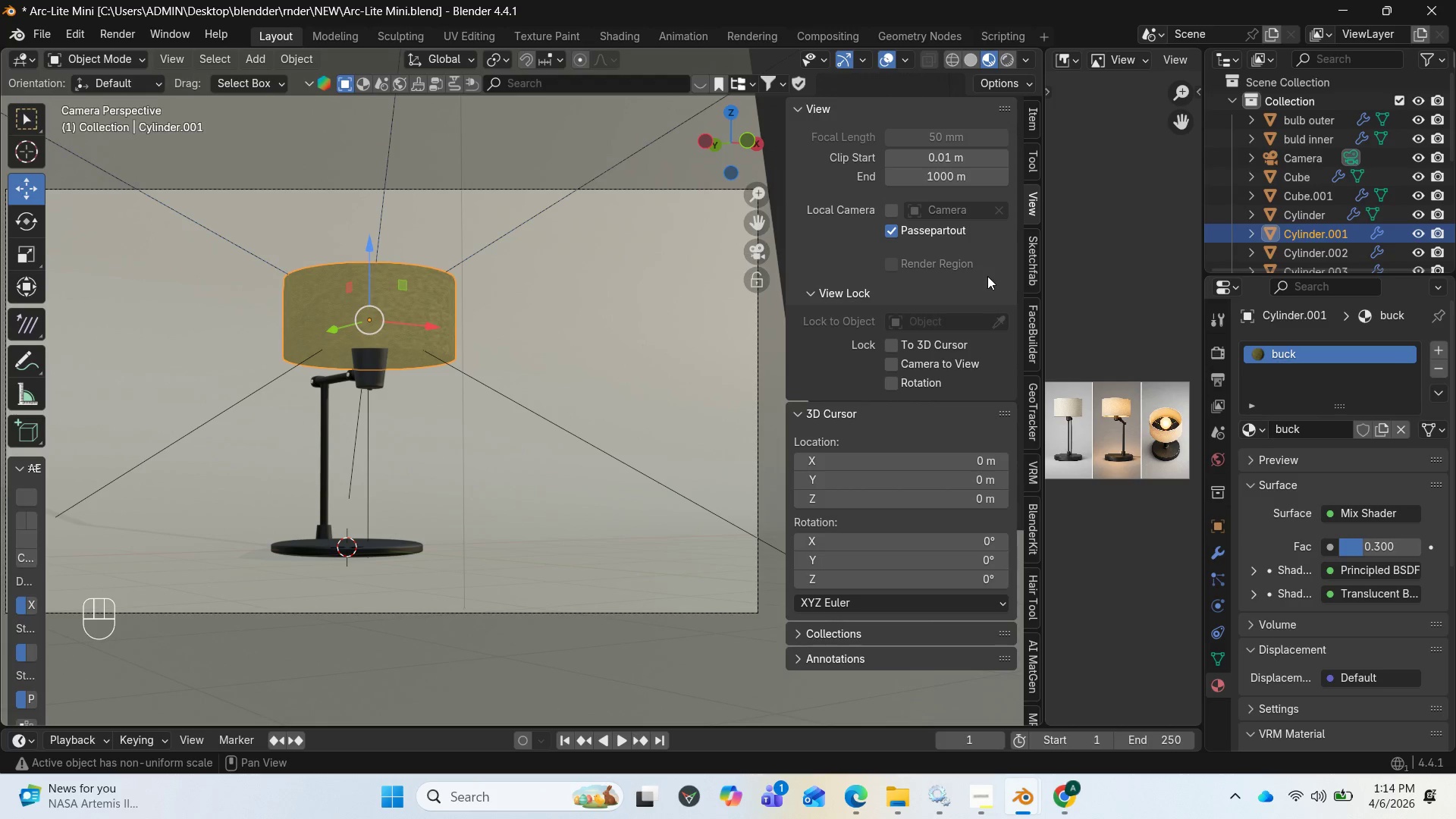 
scroll: coordinate [619, 331], scroll_direction: up, amount: 3.0
 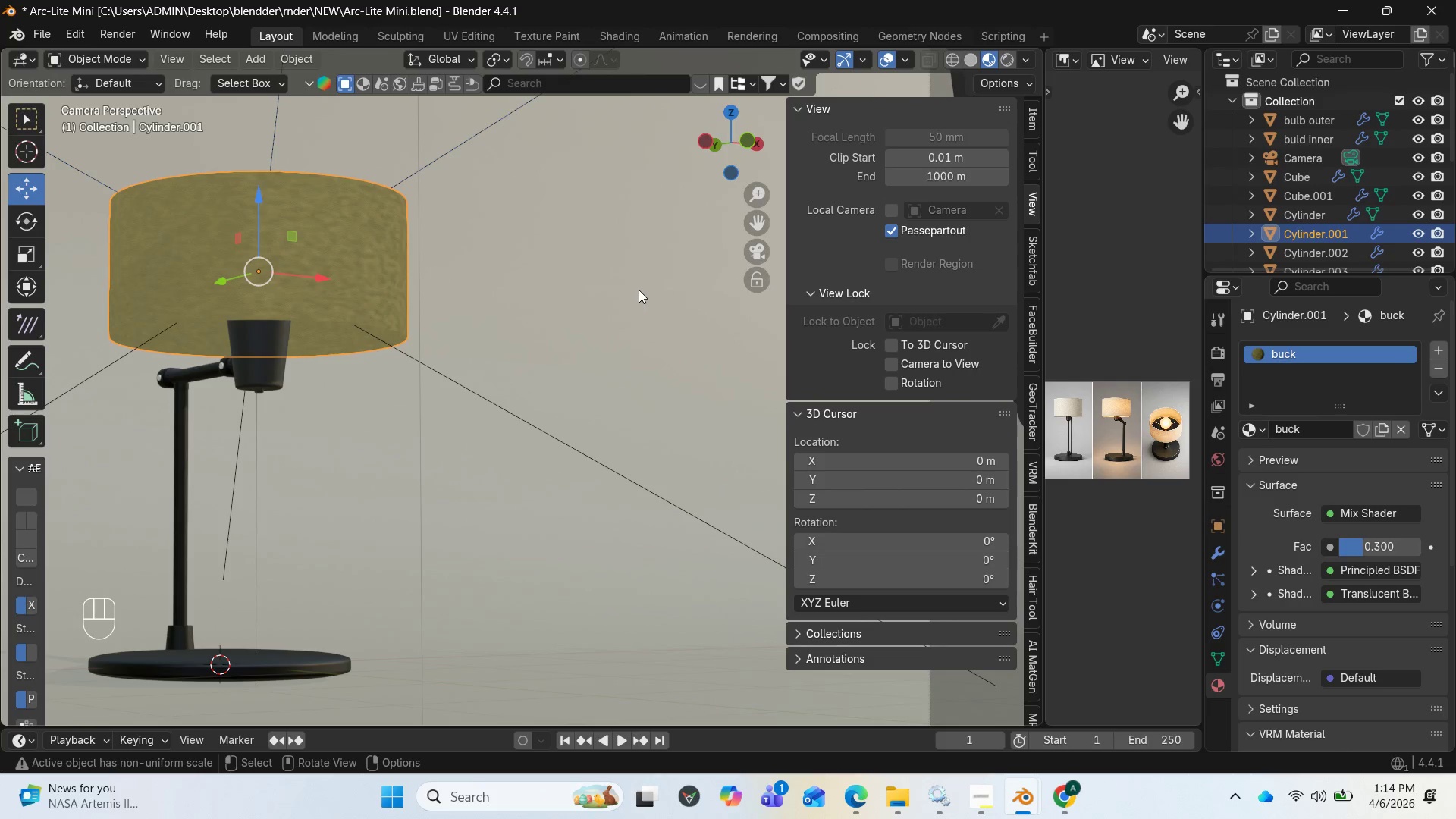 
scroll: coordinate [663, 221], scroll_direction: down, amount: 5.0
 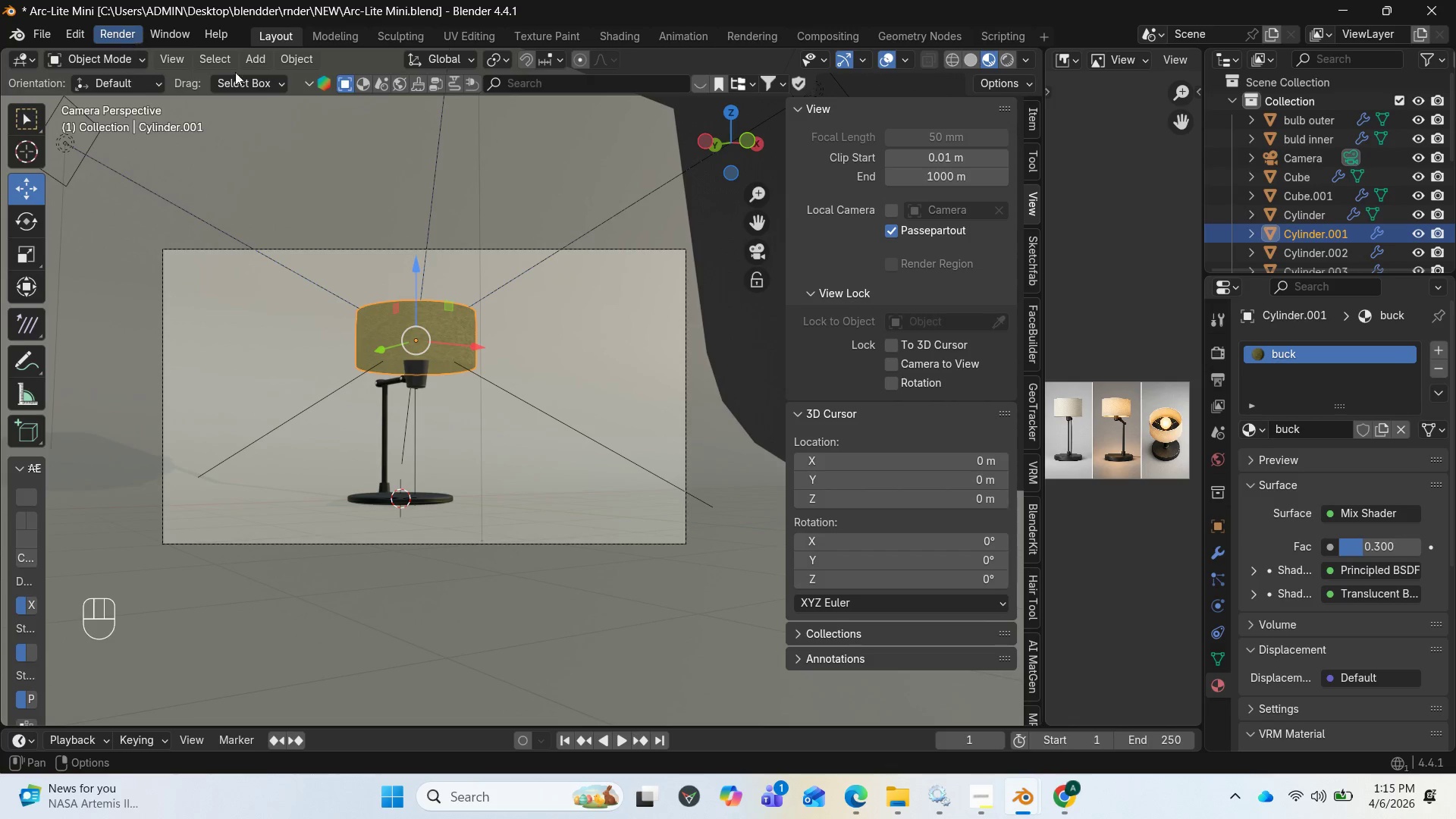 
wait(5.59)
 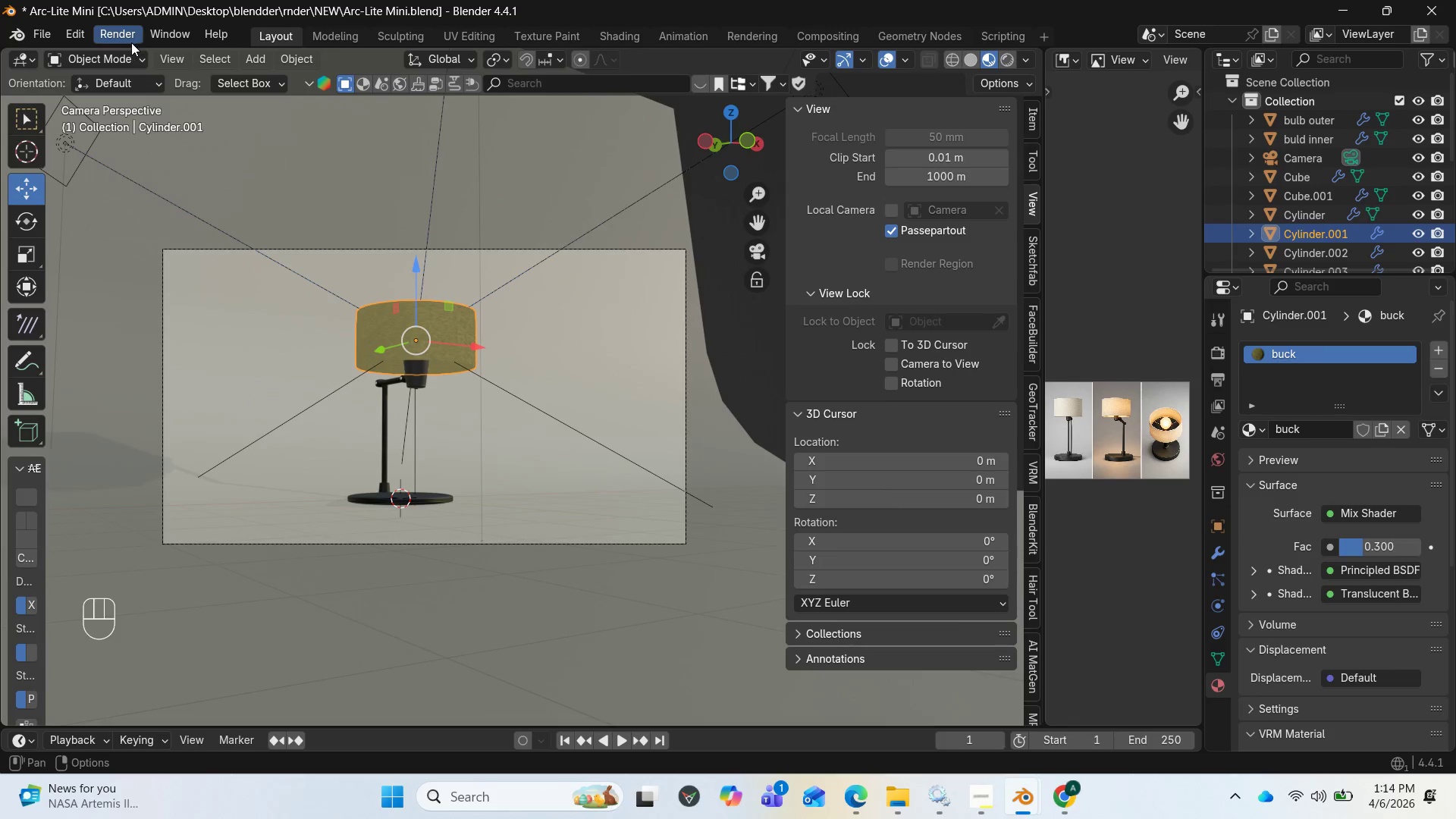 
left_click([123, 38])
 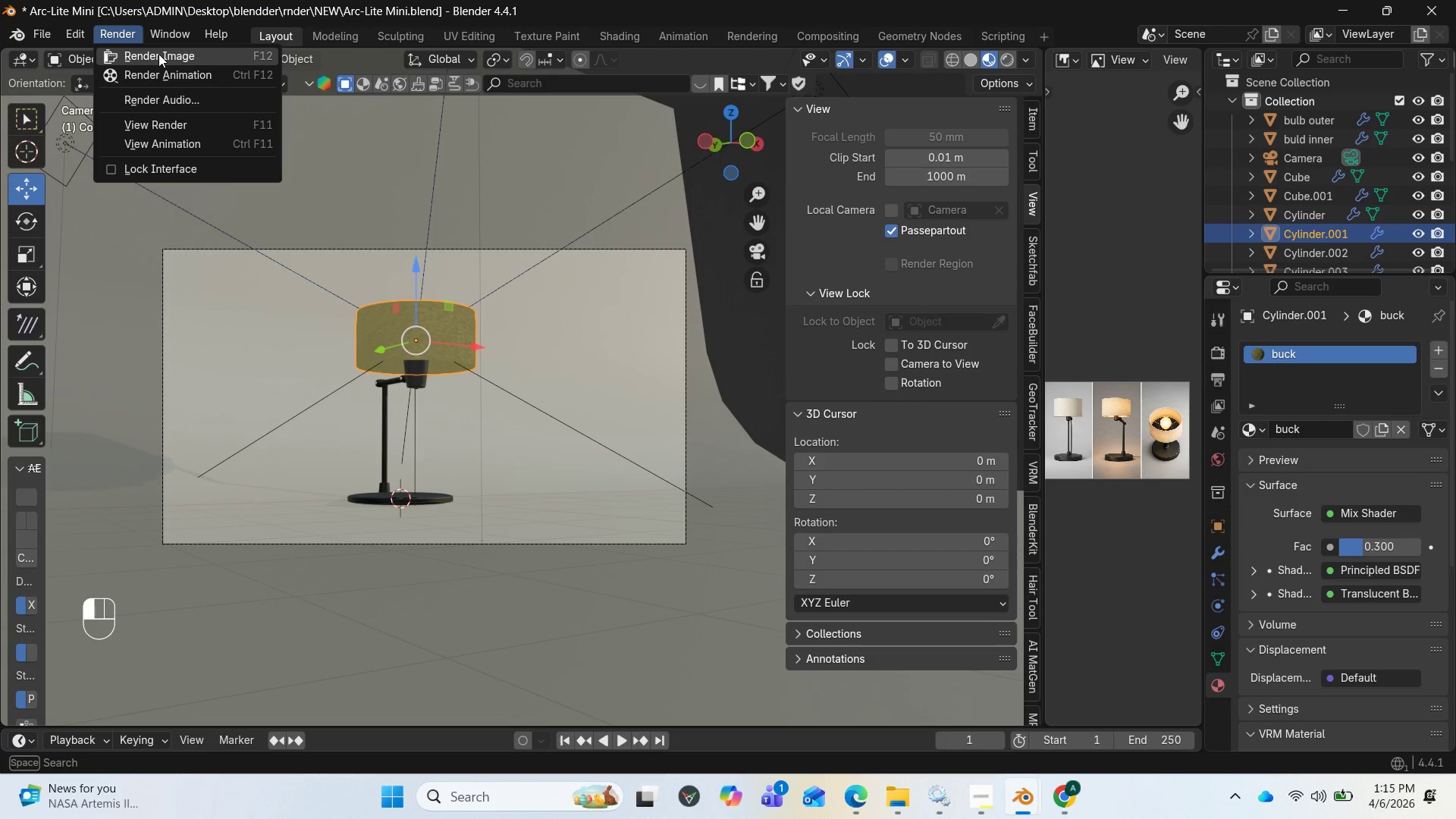 
left_click([158, 53])
 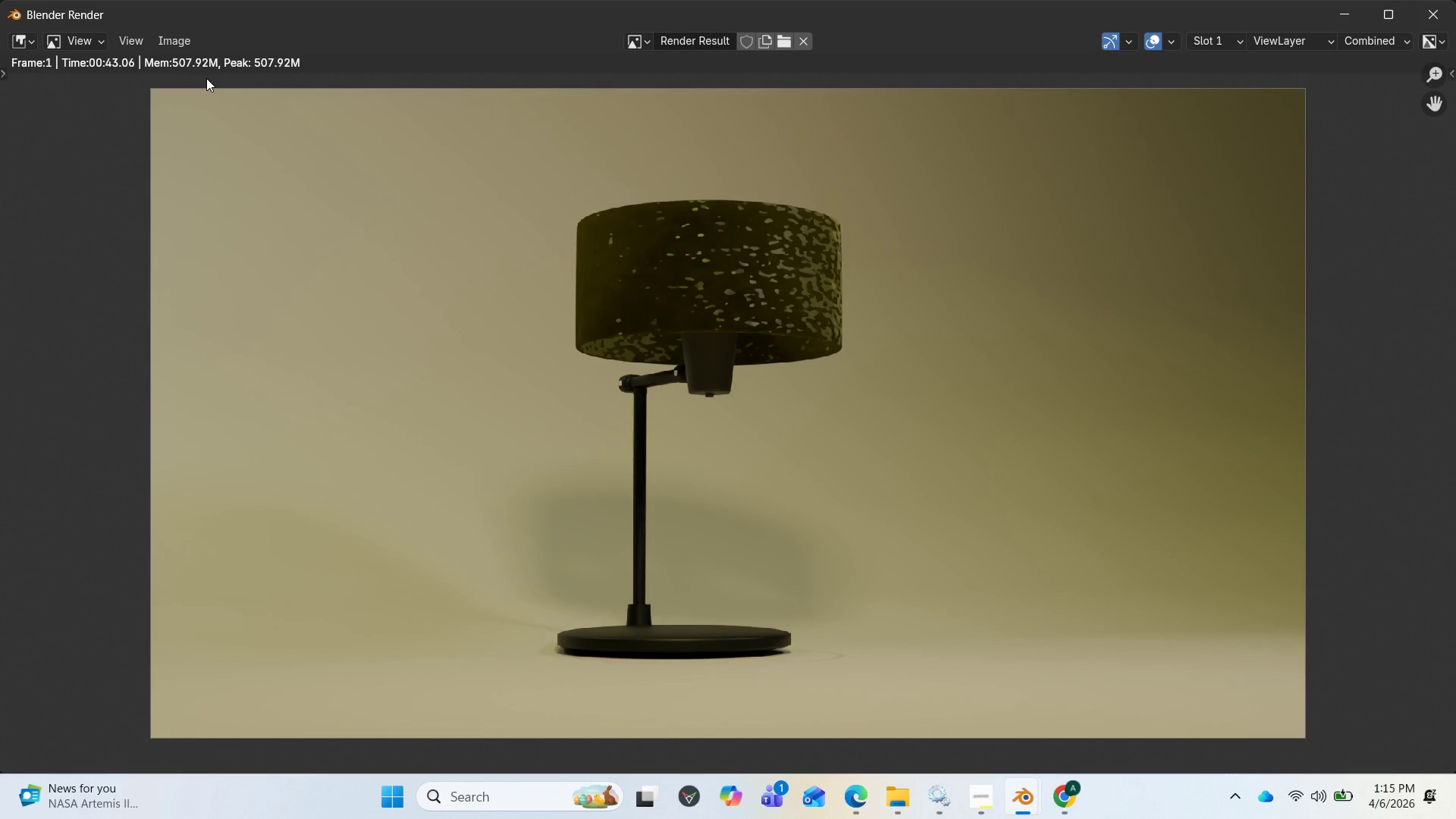 
wait(50.19)
 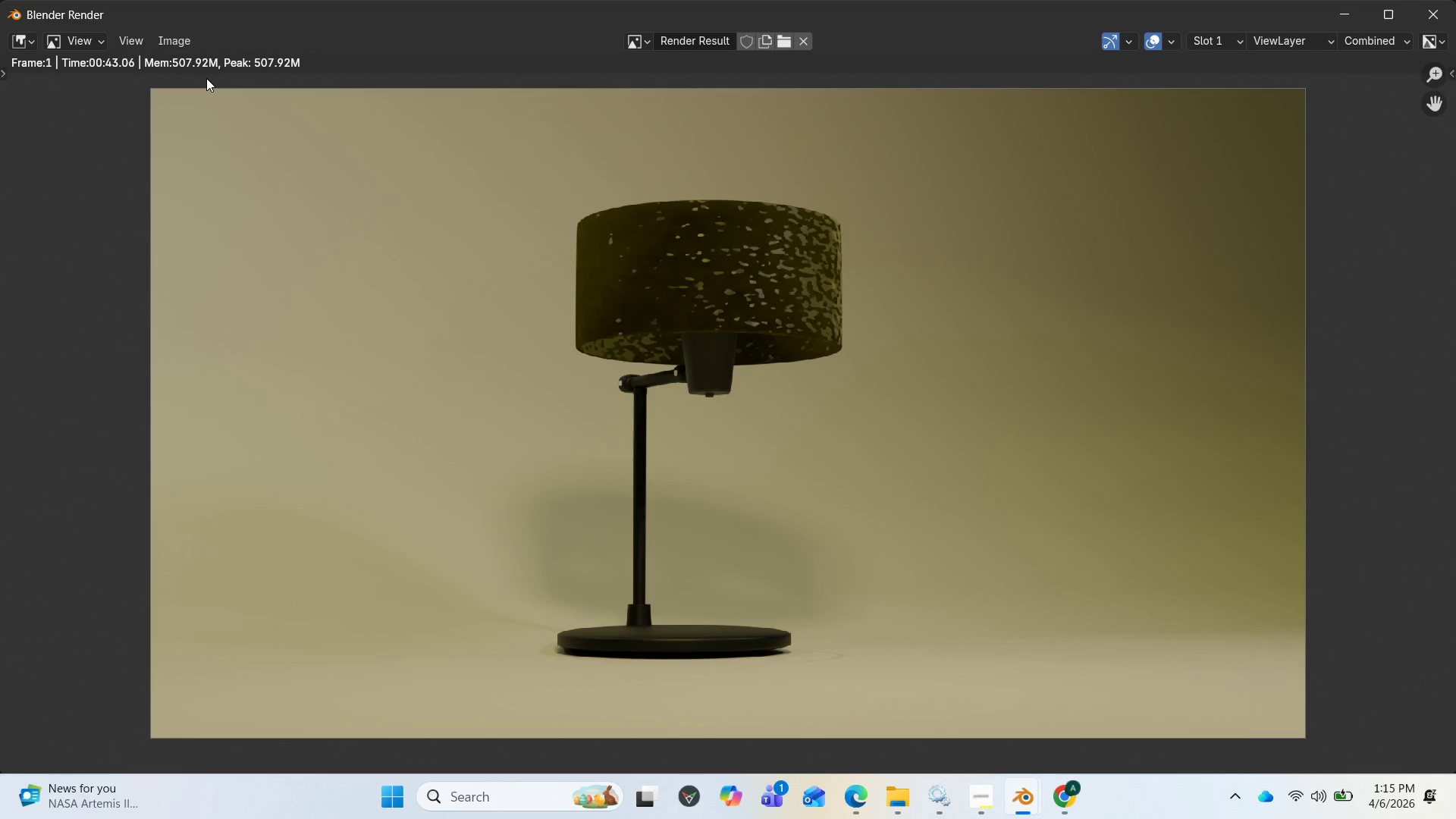 
left_click([1428, 7])
 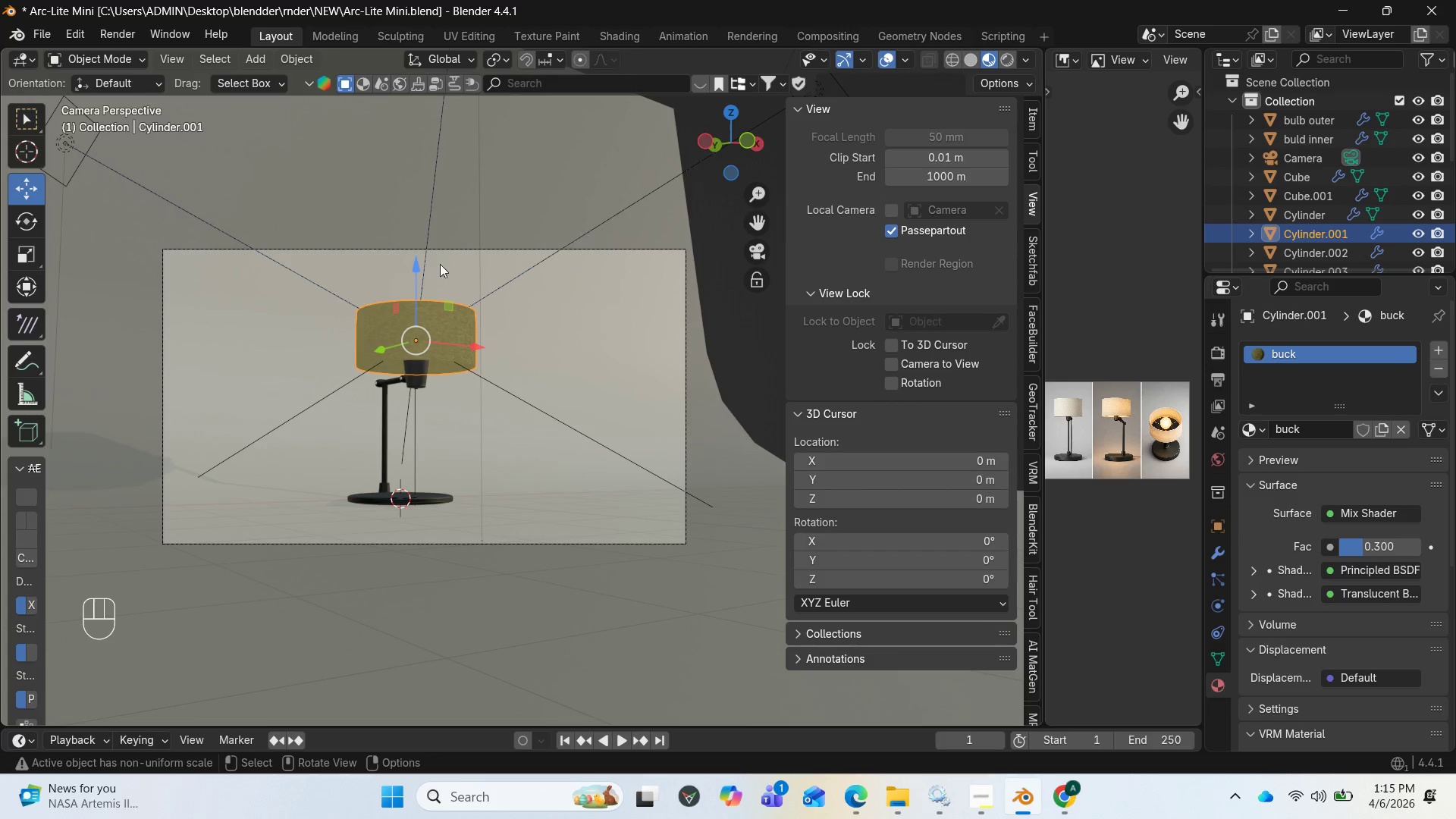 
left_click([270, 57])
 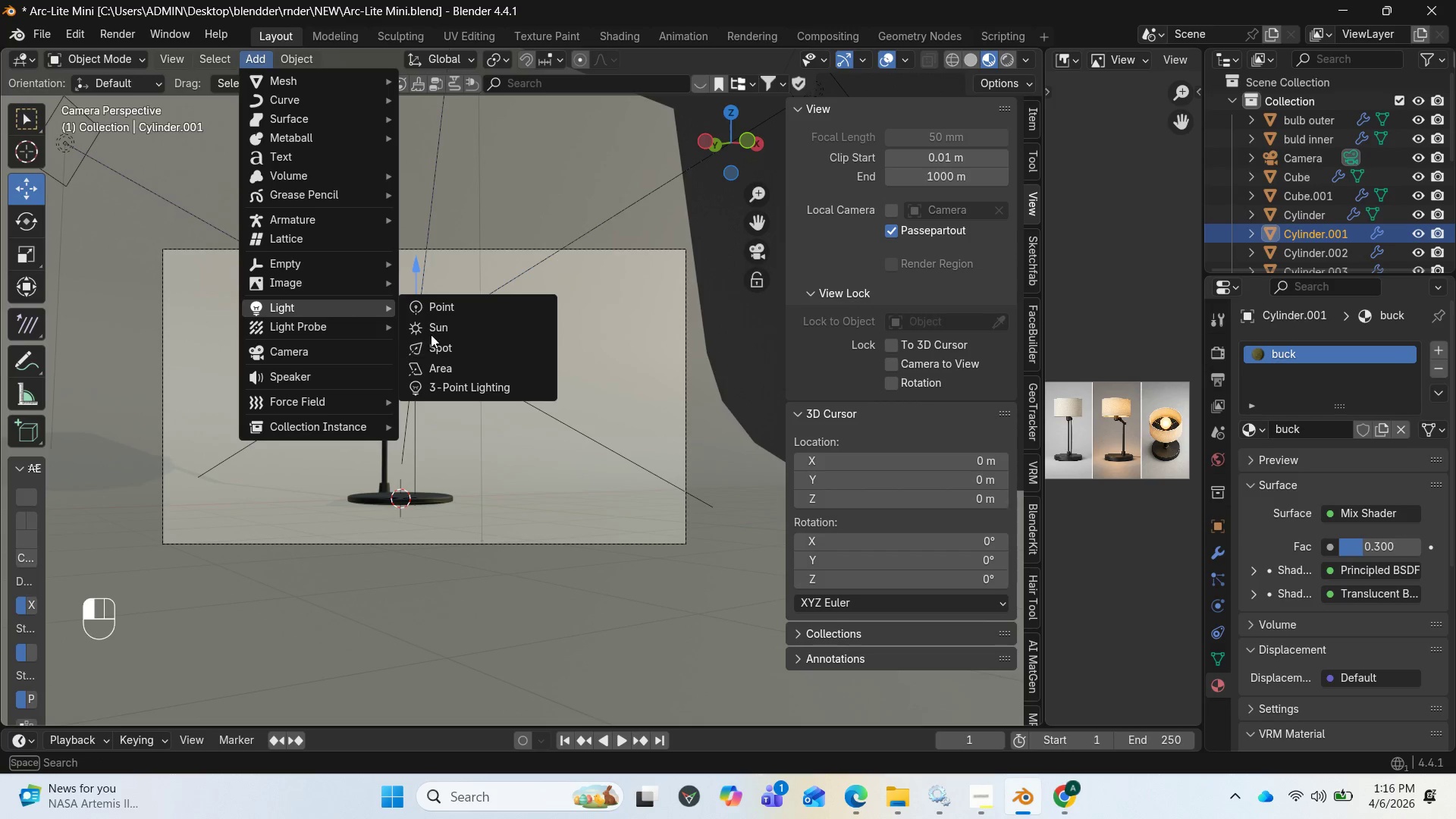 
left_click([434, 331])
 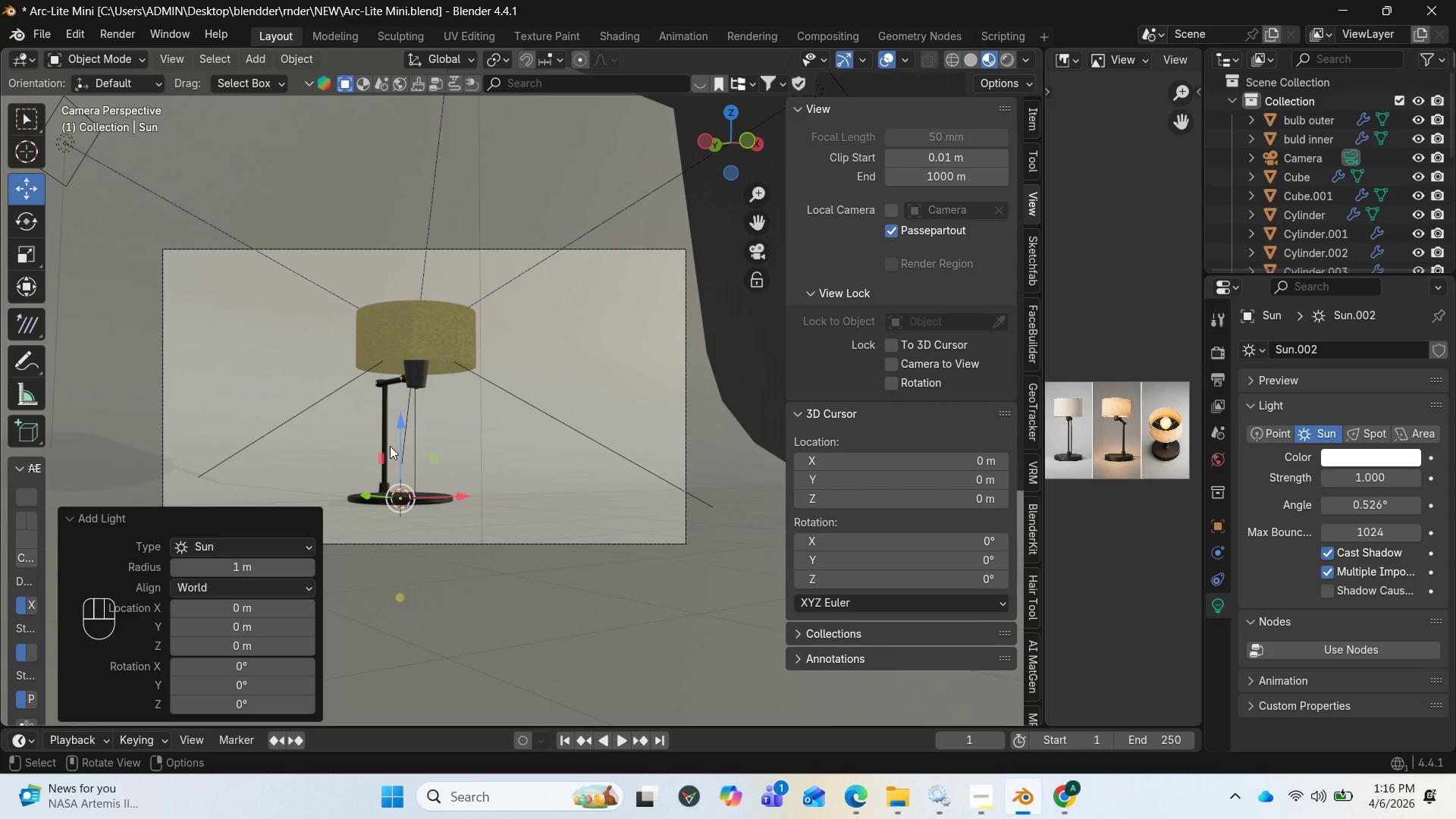 
left_click_drag(start_coordinate=[400, 429], to_coordinate=[425, 168])
 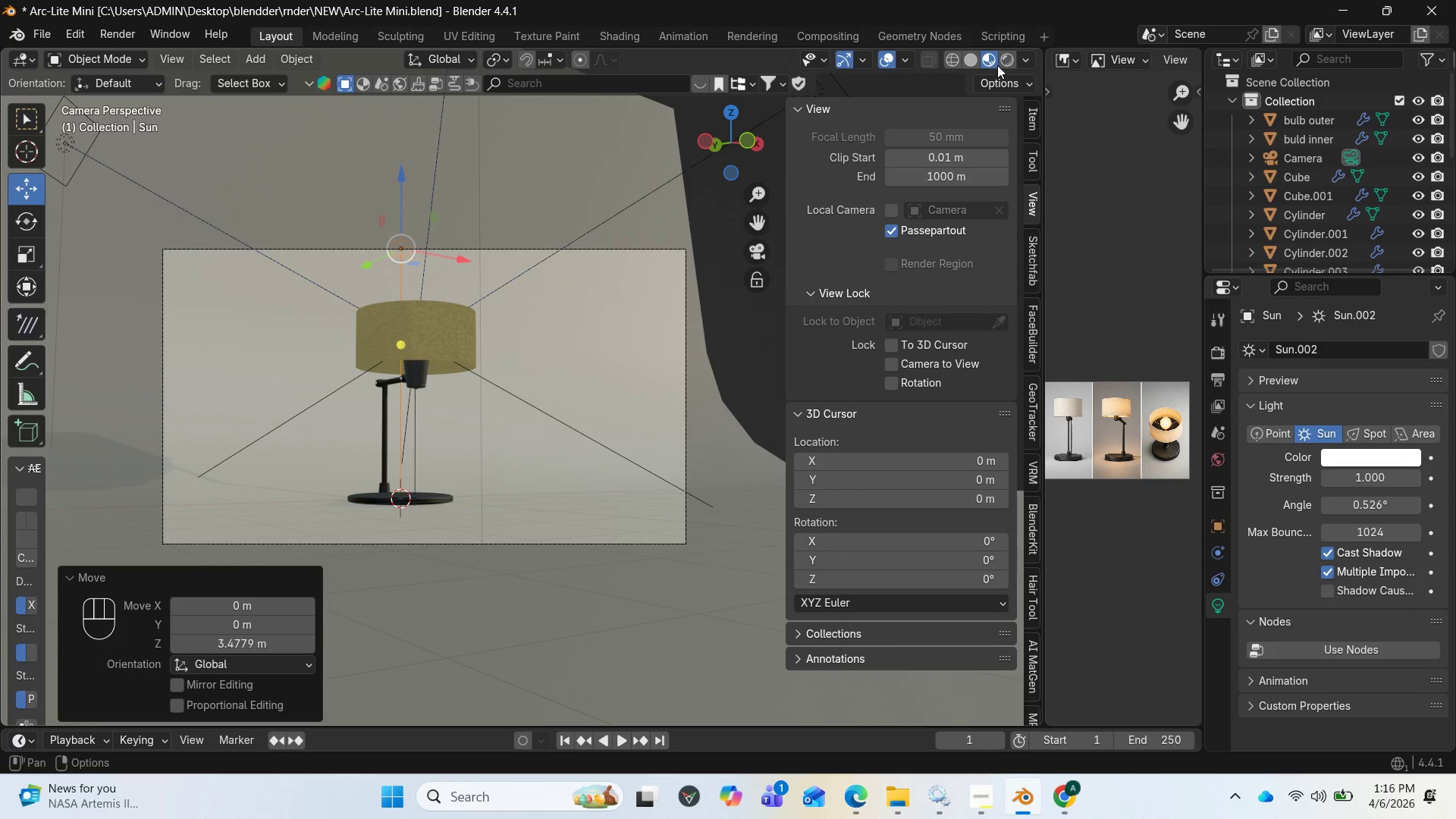 
left_click([1005, 64])
 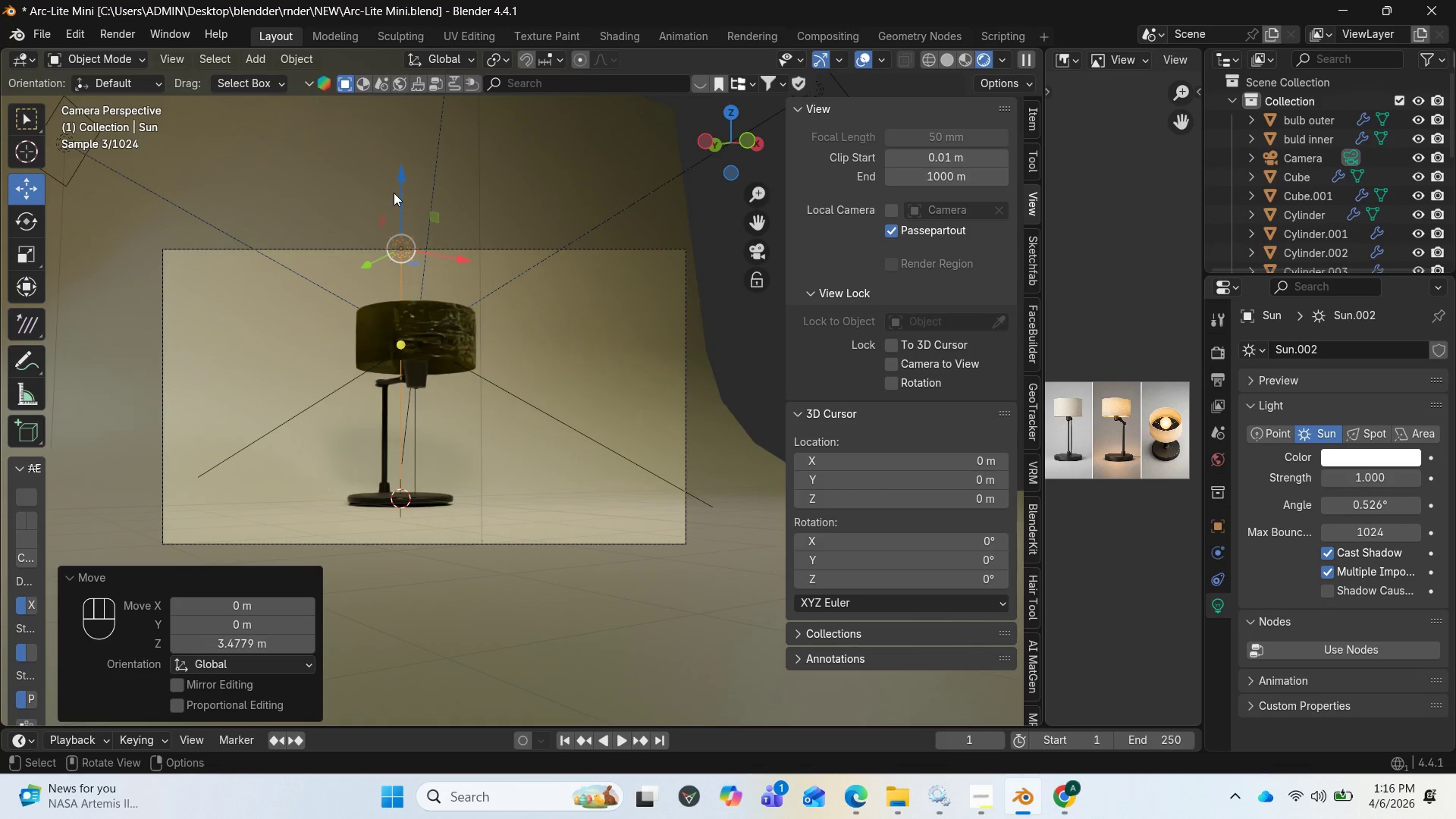 
left_click_drag(start_coordinate=[401, 184], to_coordinate=[425, 141])
 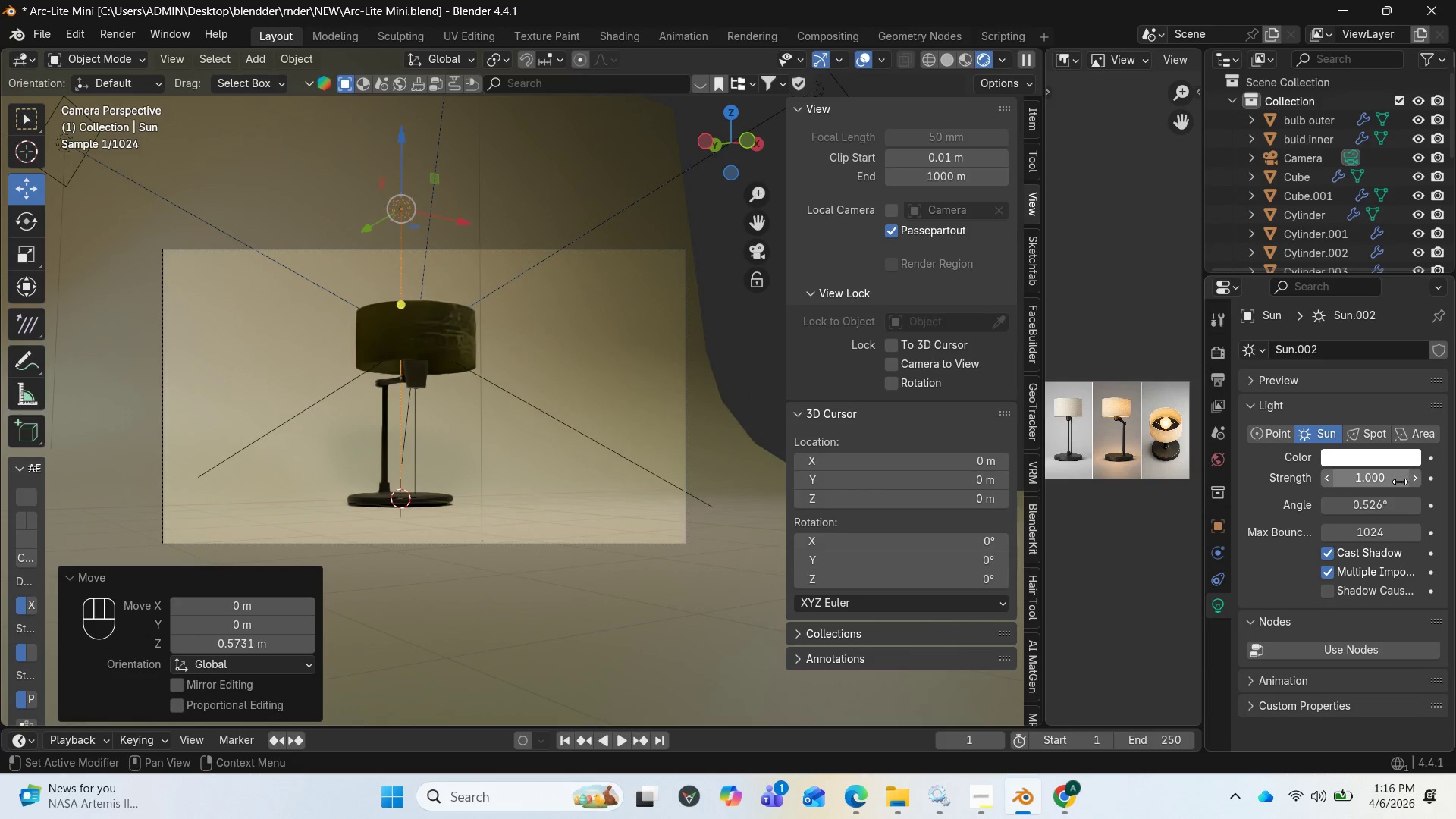 
left_click([1382, 479])
 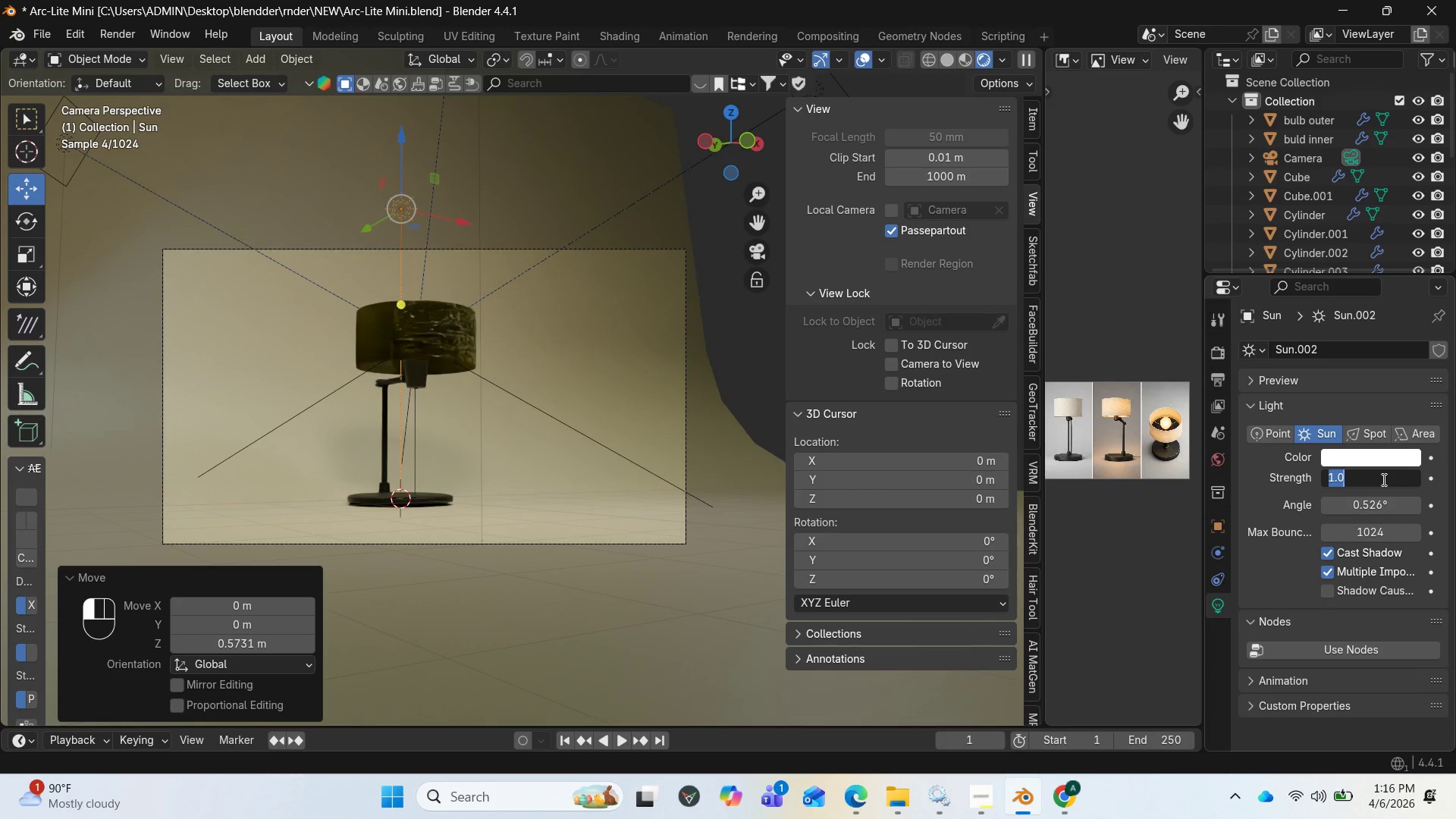 
type(10)
 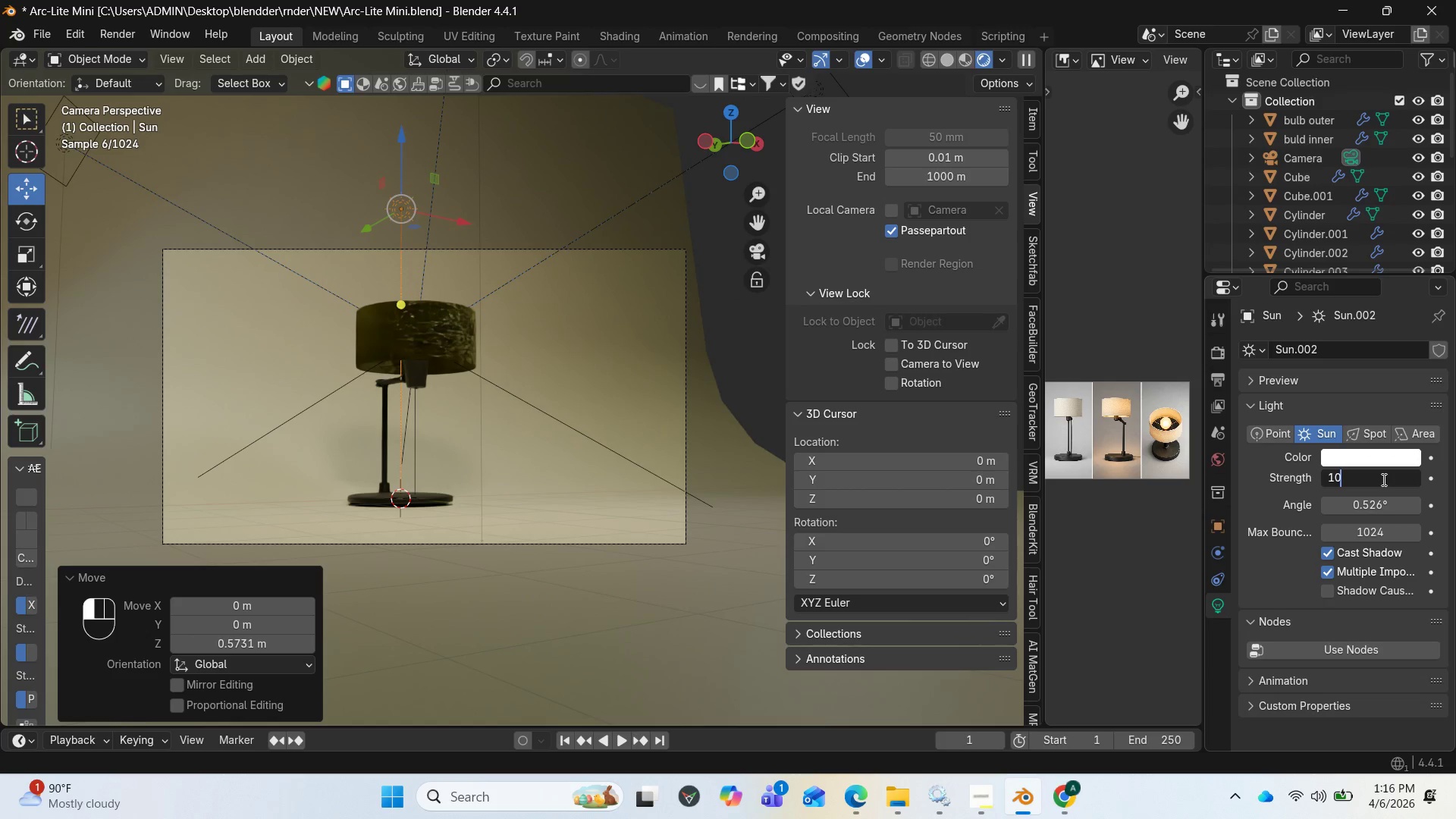 
key(Enter)
 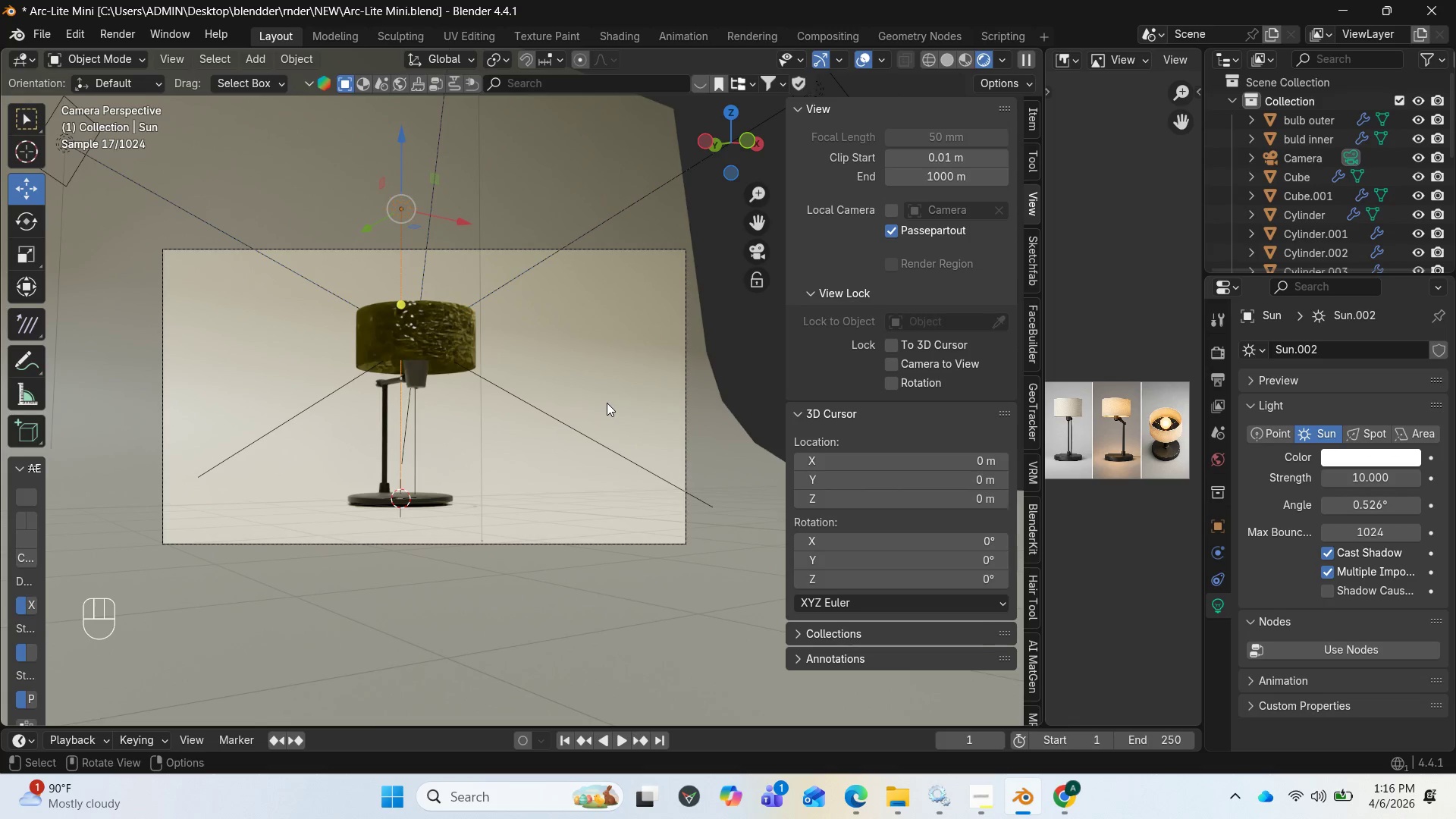 
wait(15.49)
 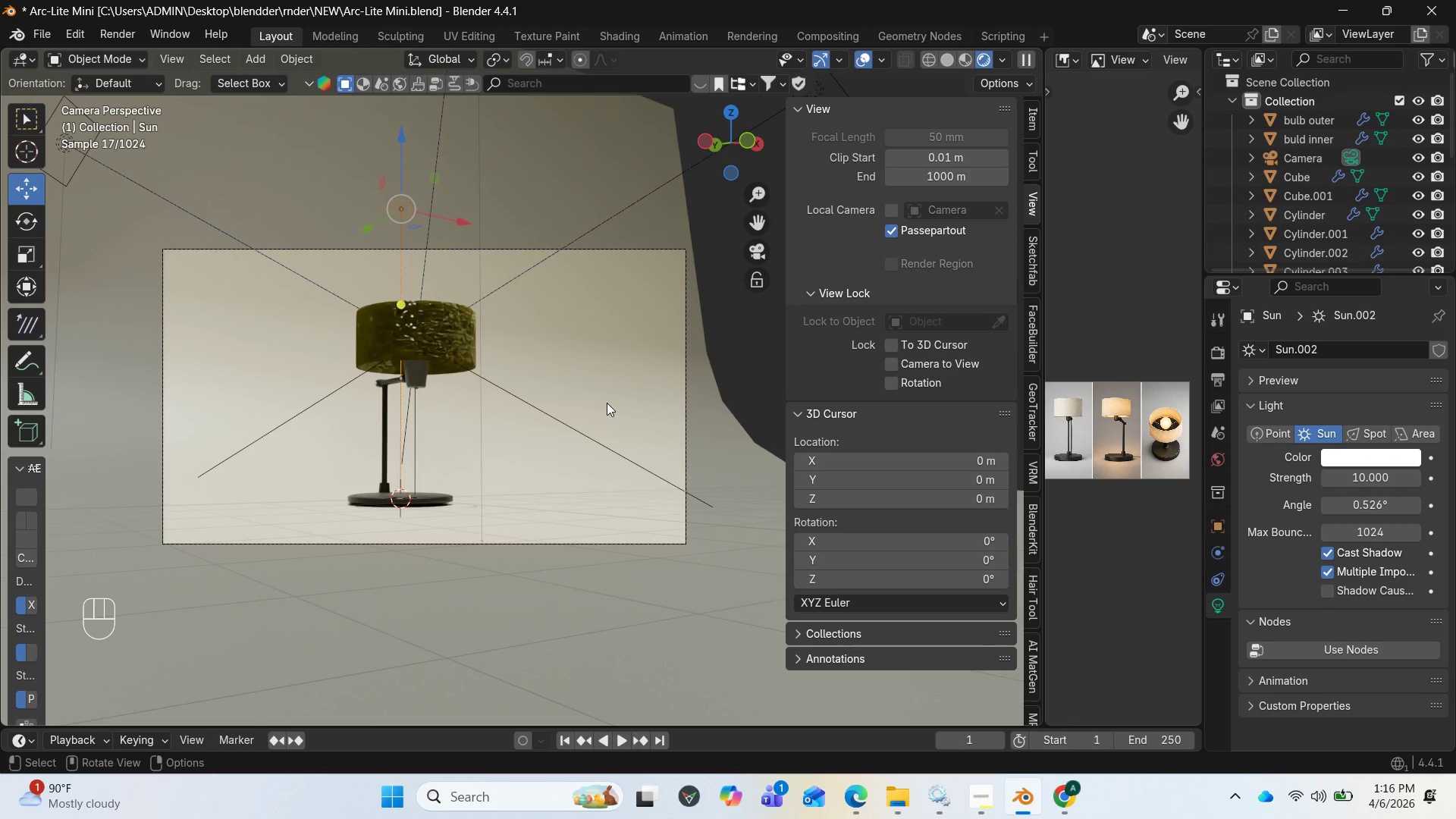 
mouse_move([768, 157])
 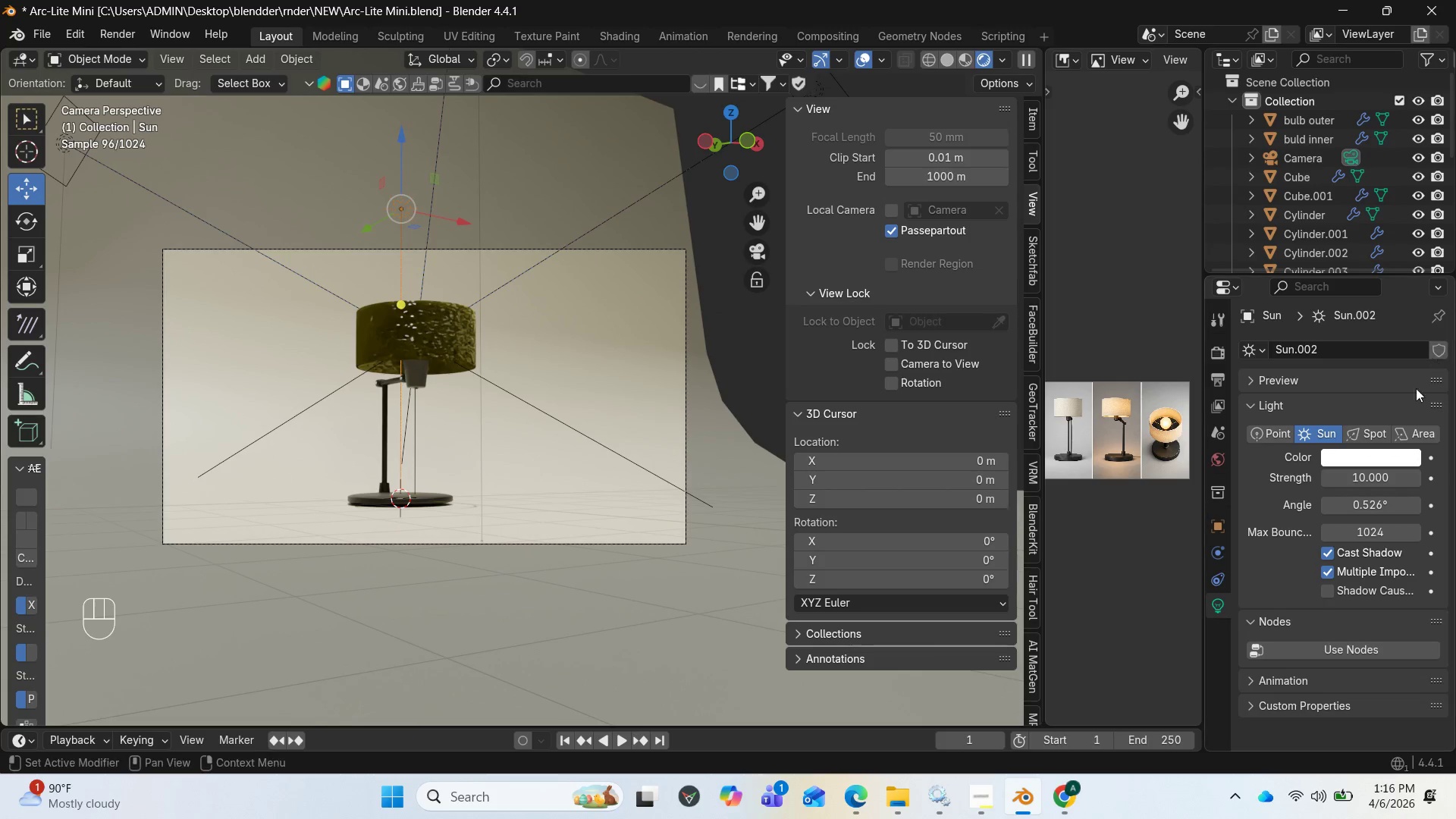 
left_click([1348, 453])
 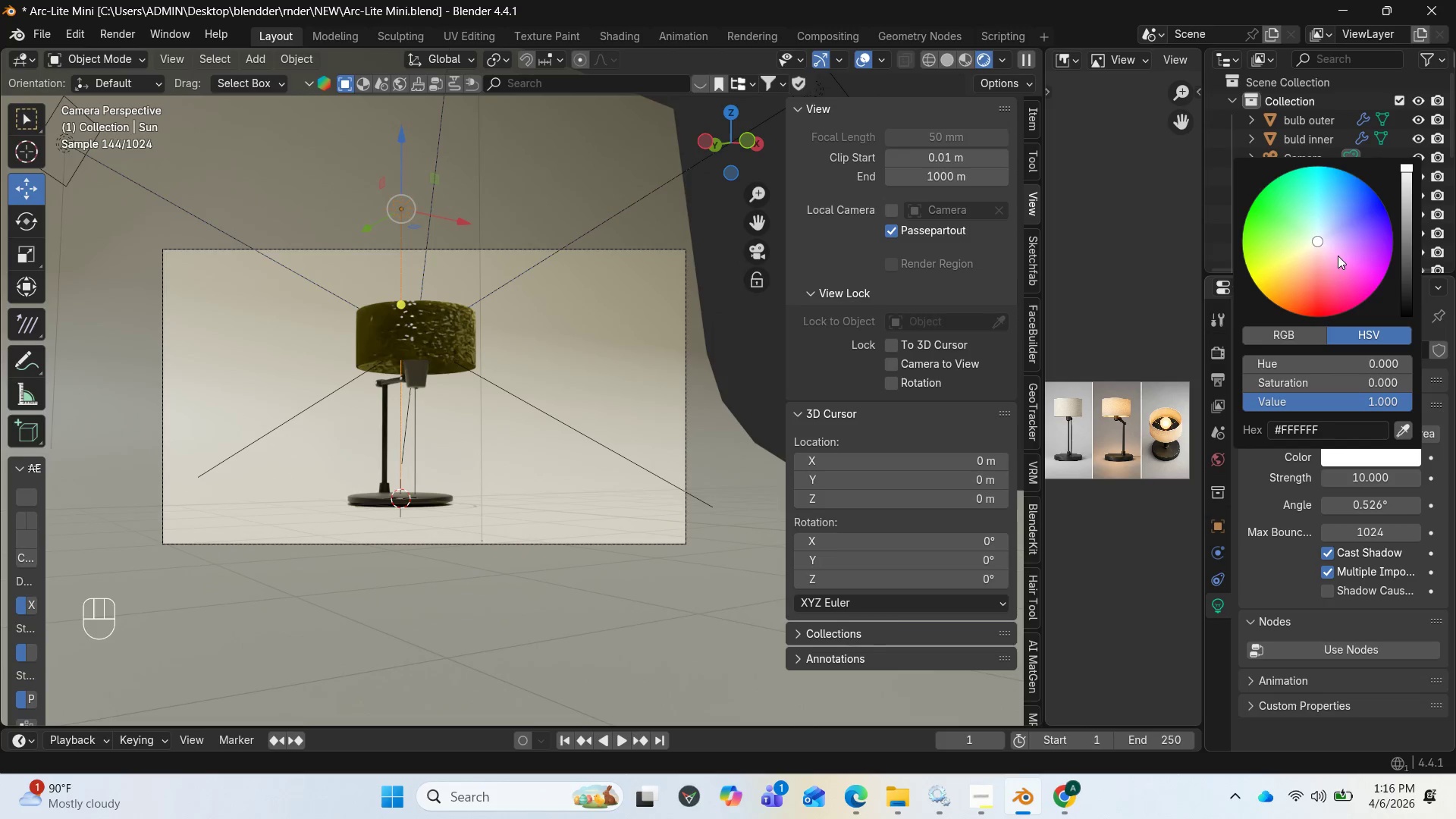 
left_click_drag(start_coordinate=[1317, 244], to_coordinate=[1296, 249])
 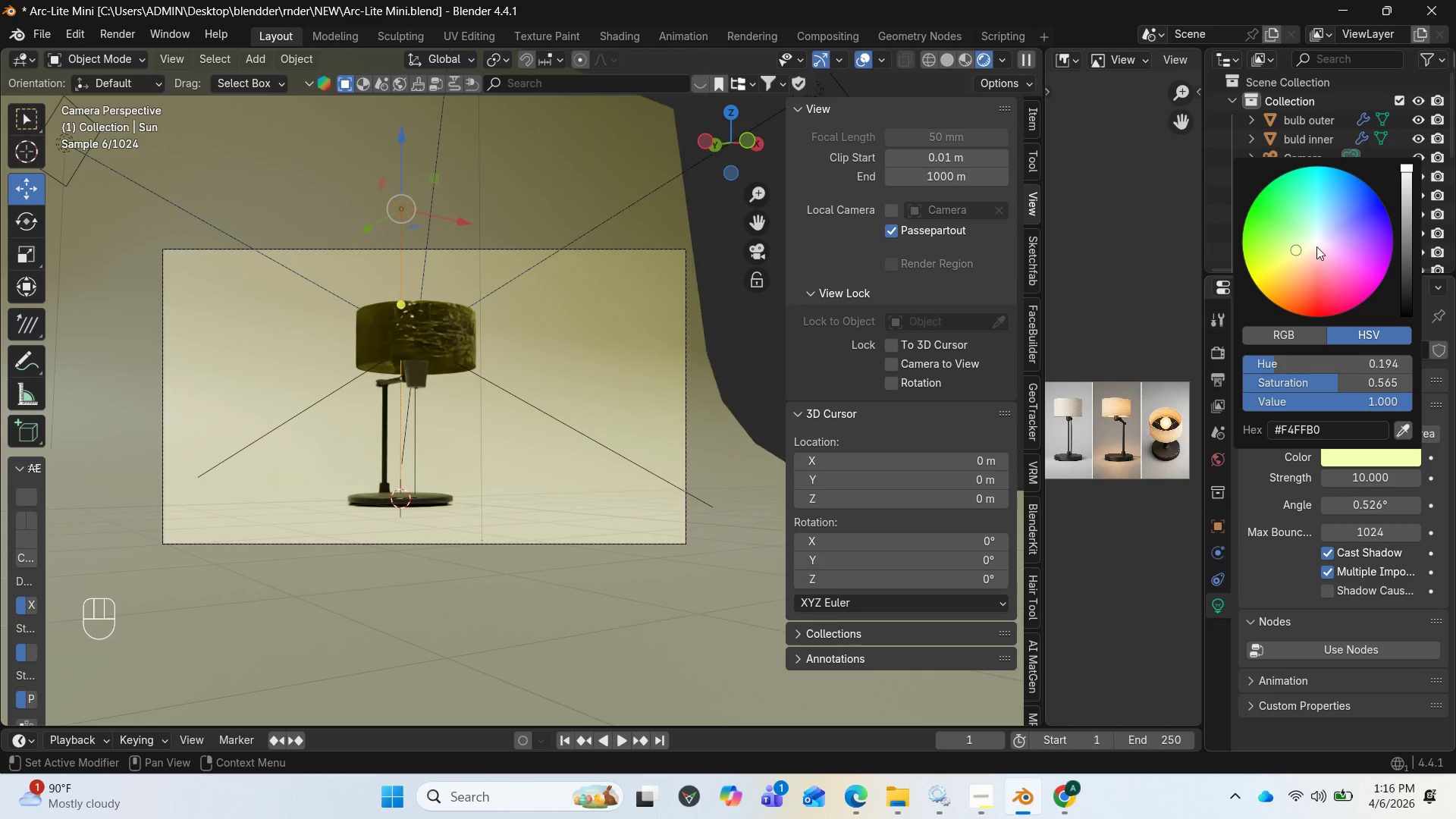 
wait(8.91)
 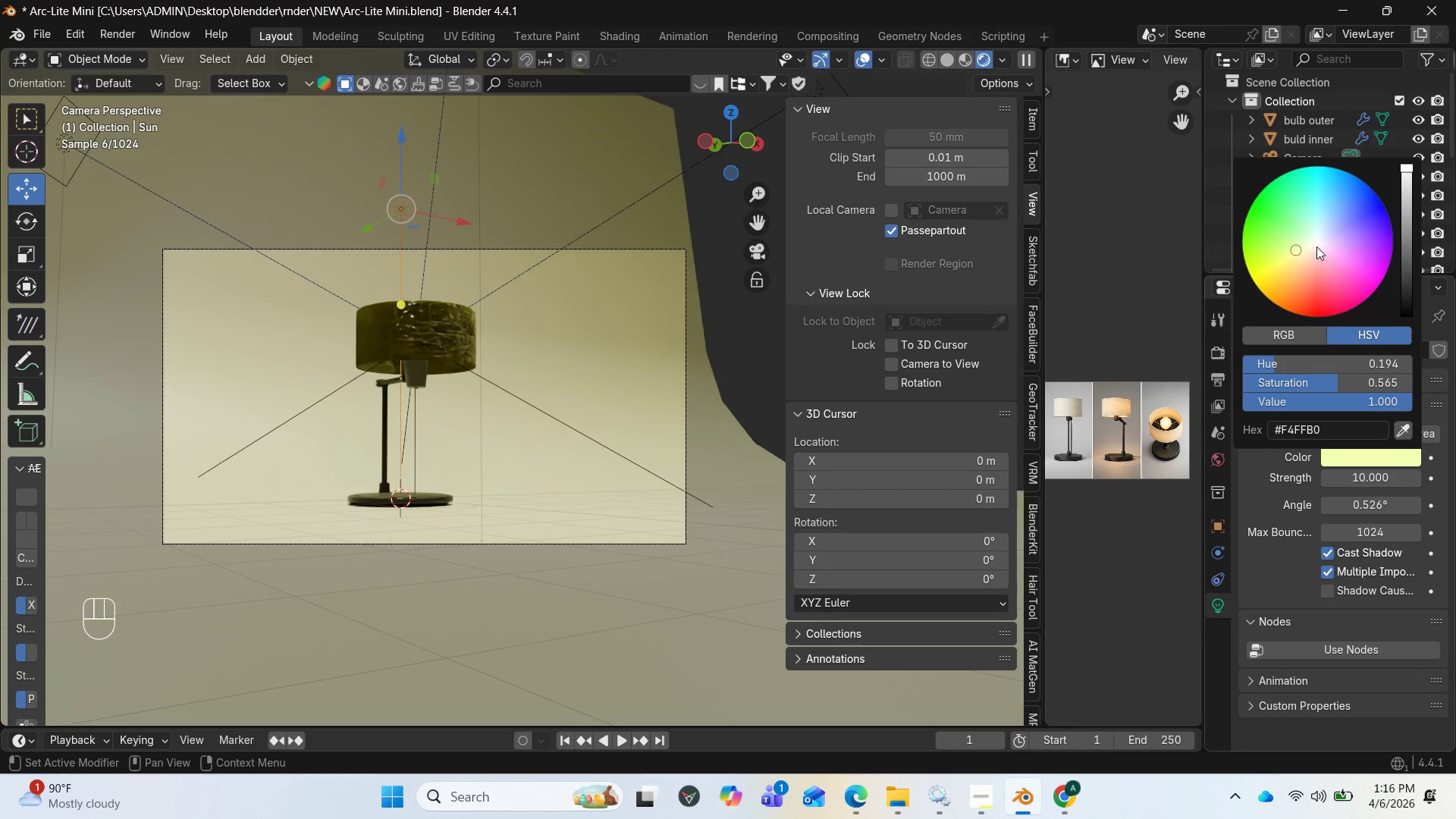 
left_click_drag(start_coordinate=[730, 152], to_coordinate=[679, 250])
 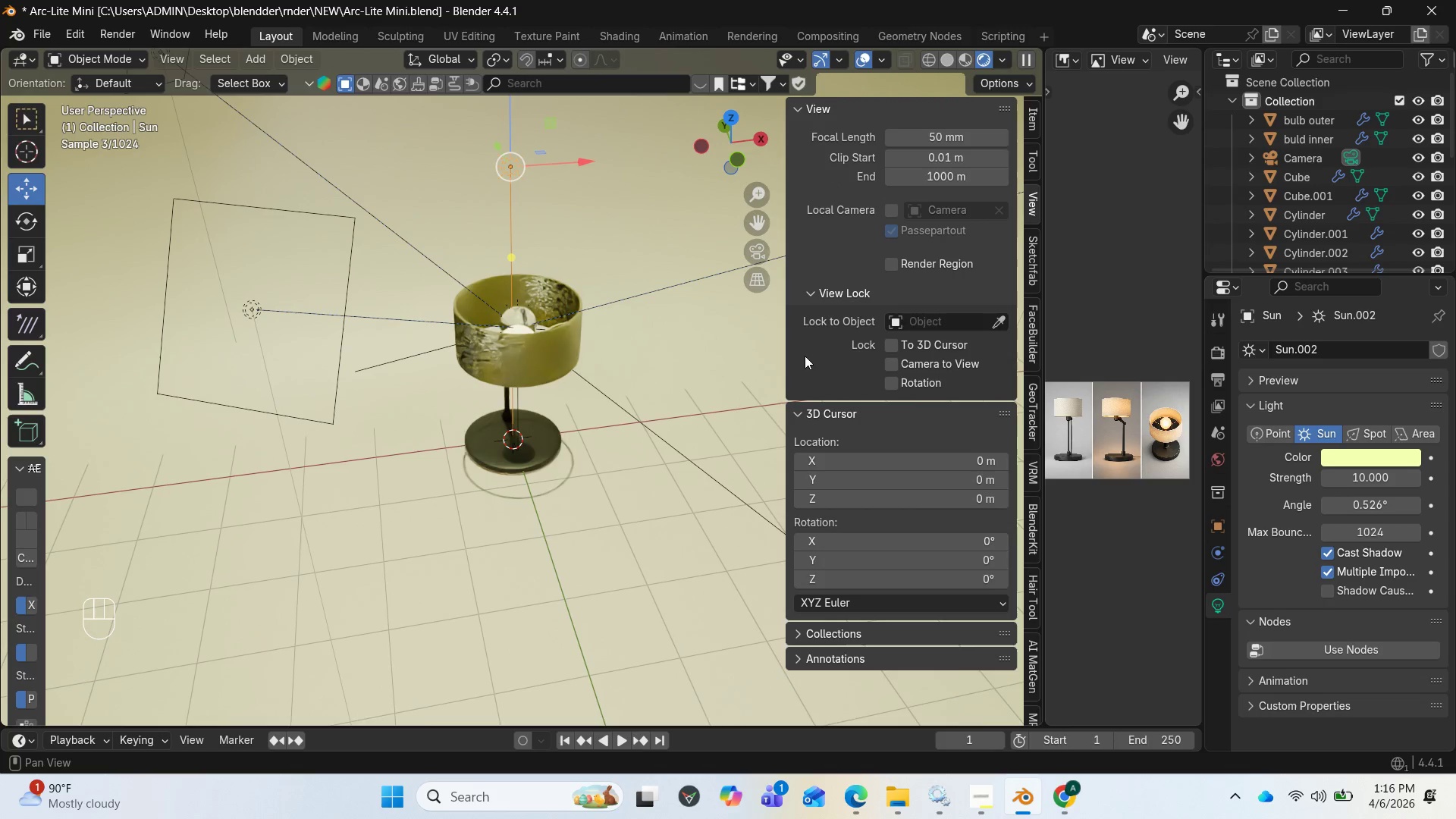 
scroll: coordinate [1326, 231], scroll_direction: down, amount: 10.0
 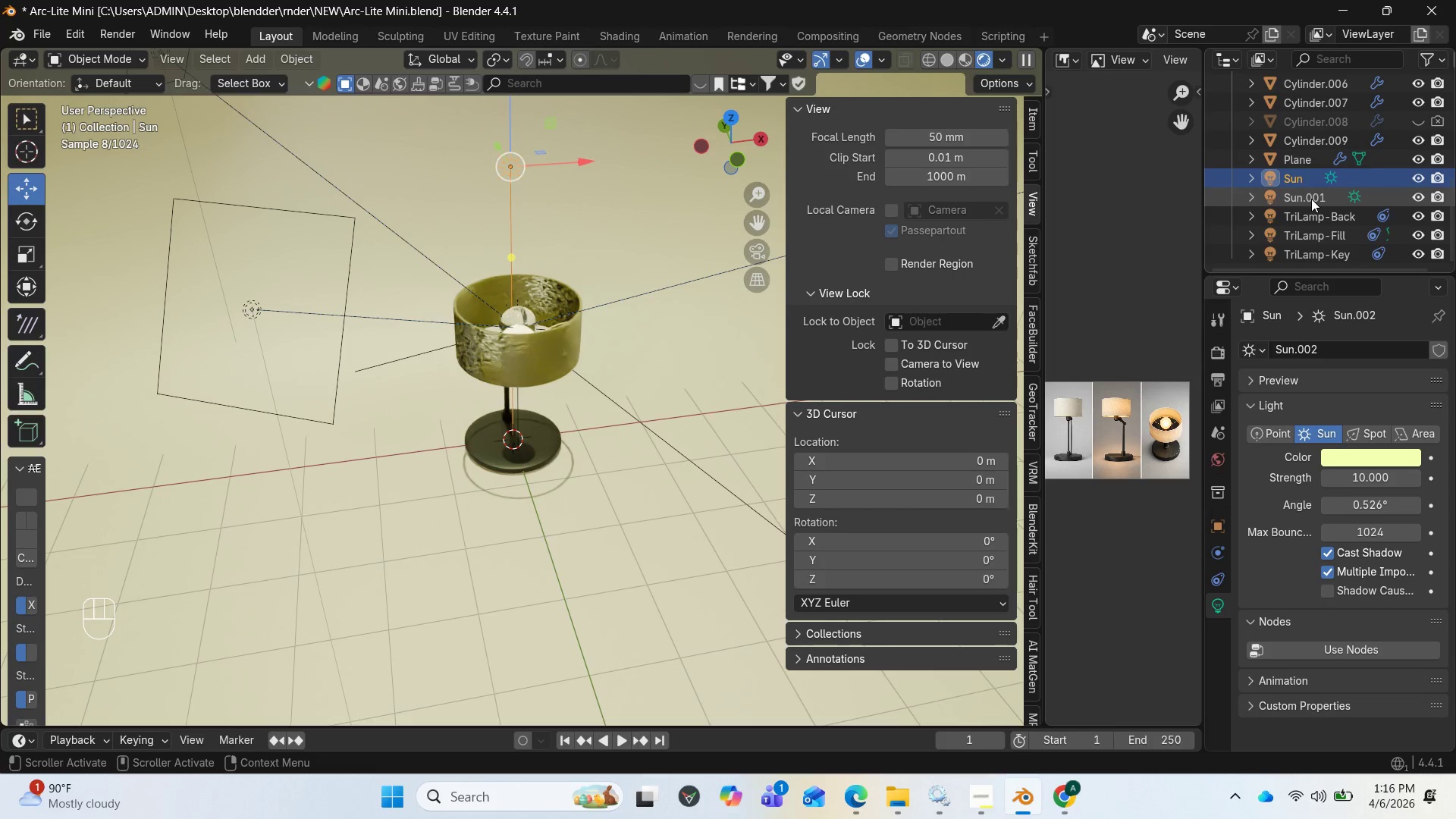 
left_click([1311, 199])
 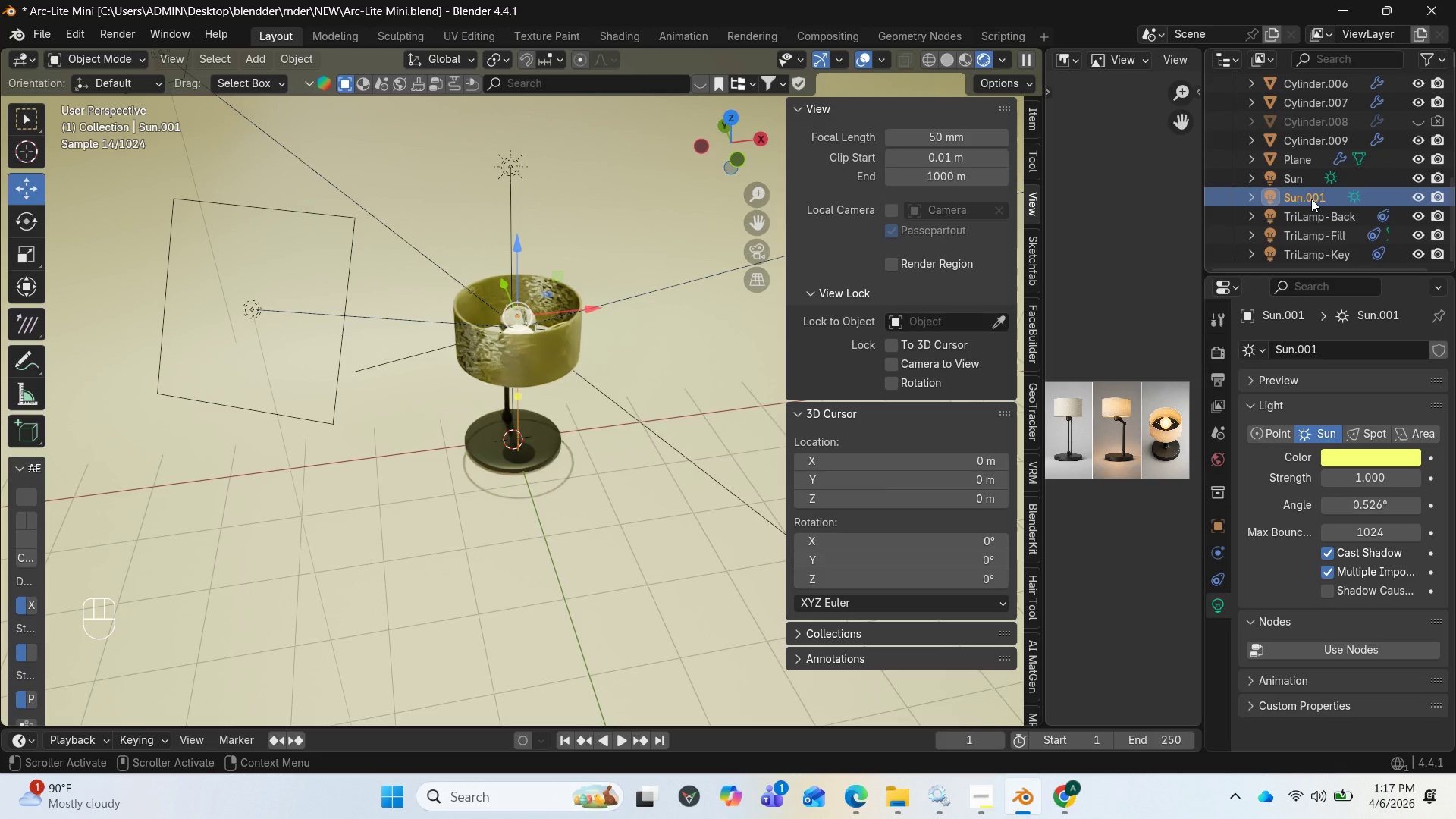 
left_click([1301, 183])
 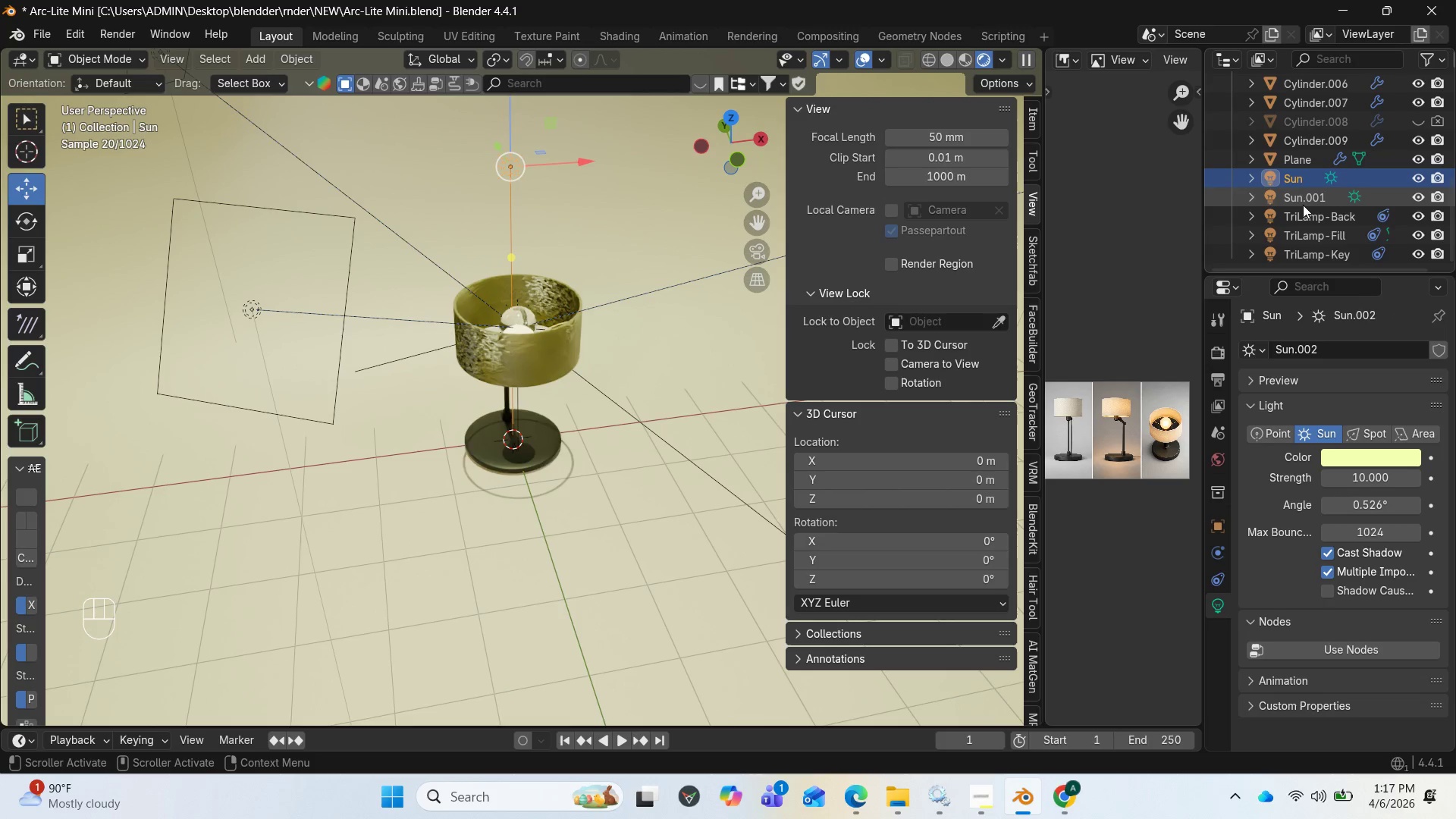 
left_click([1303, 205])
 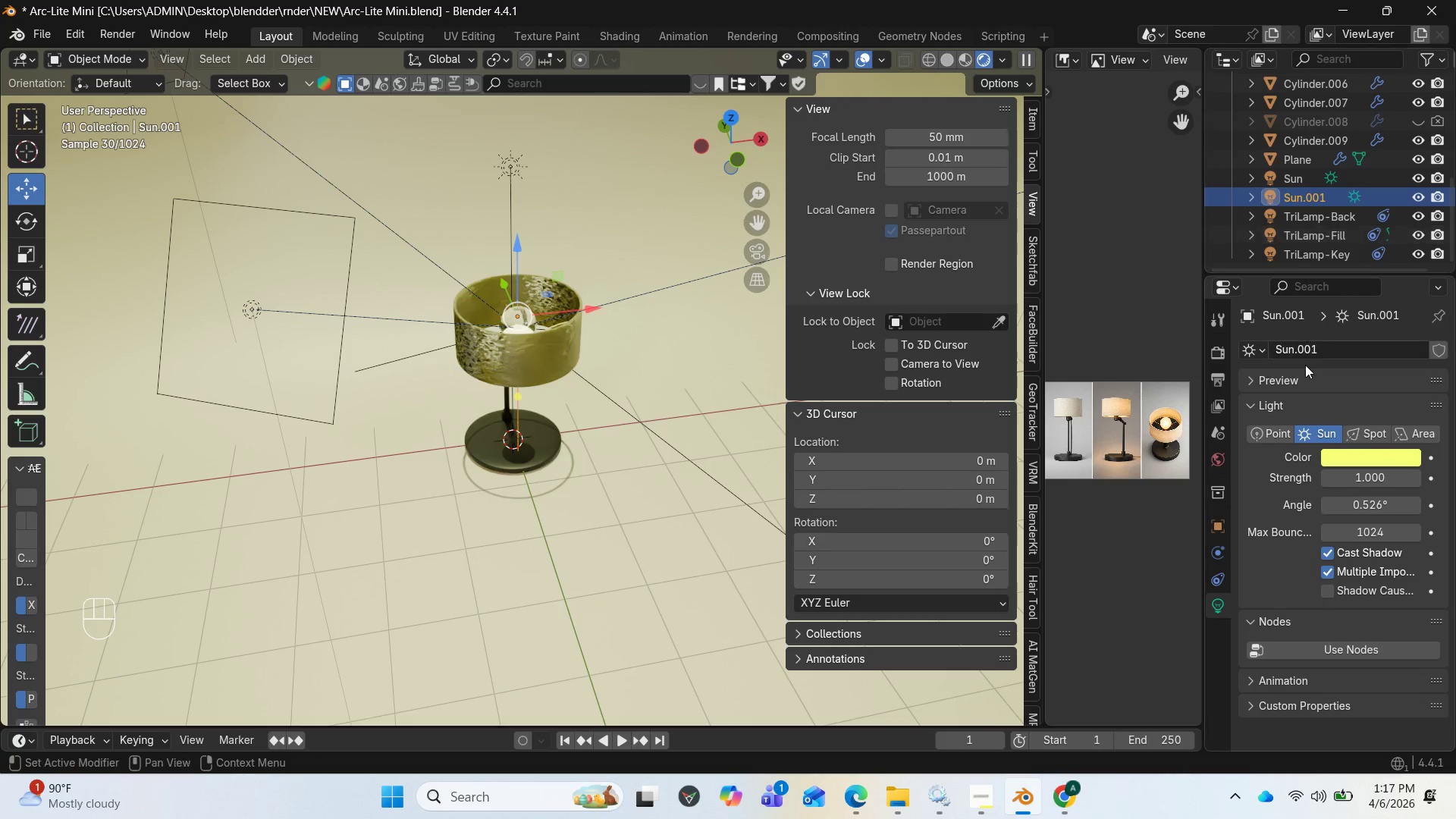 
left_click([1269, 434])
 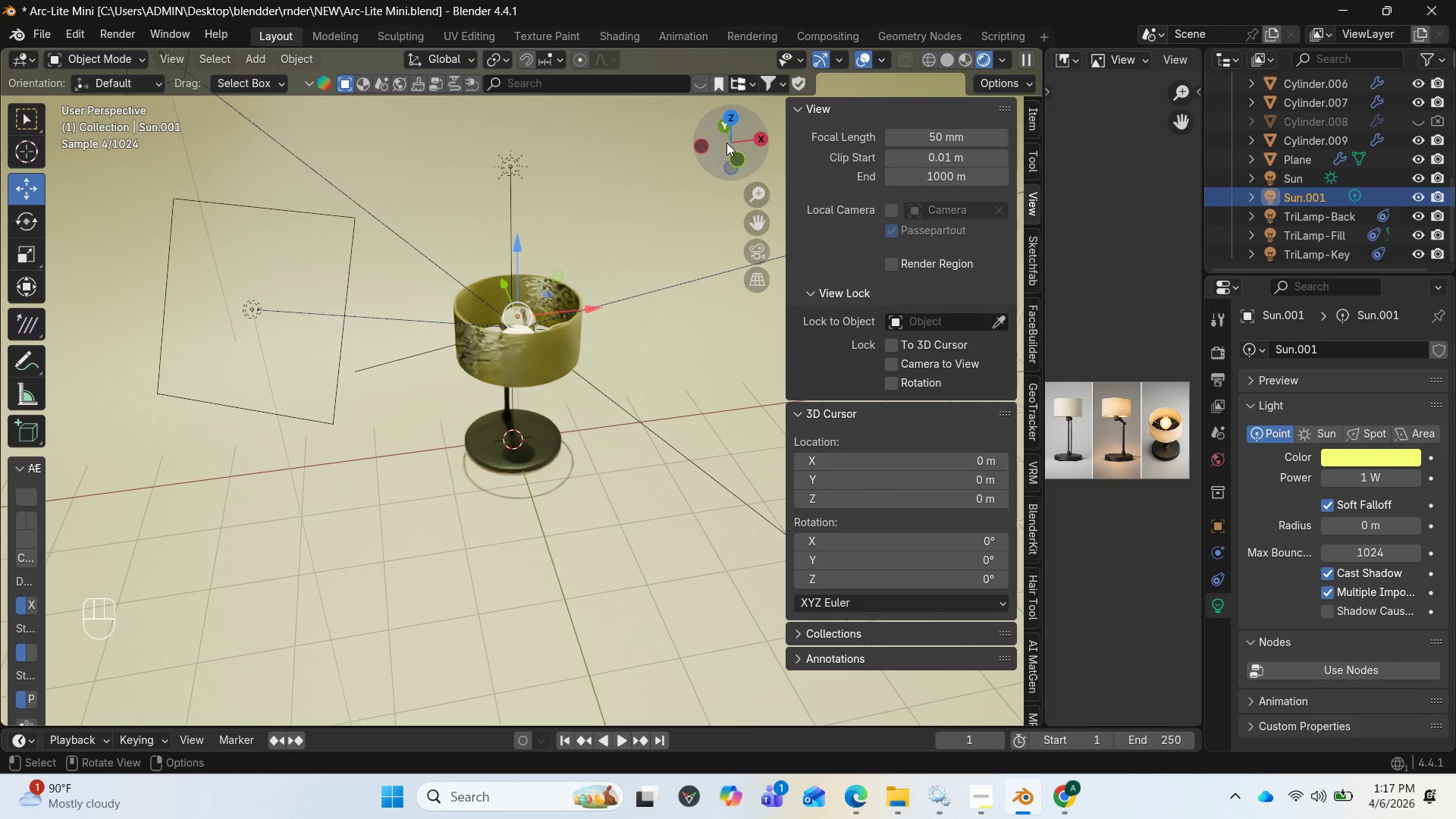 
left_click_drag(start_coordinate=[726, 143], to_coordinate=[786, 96])
 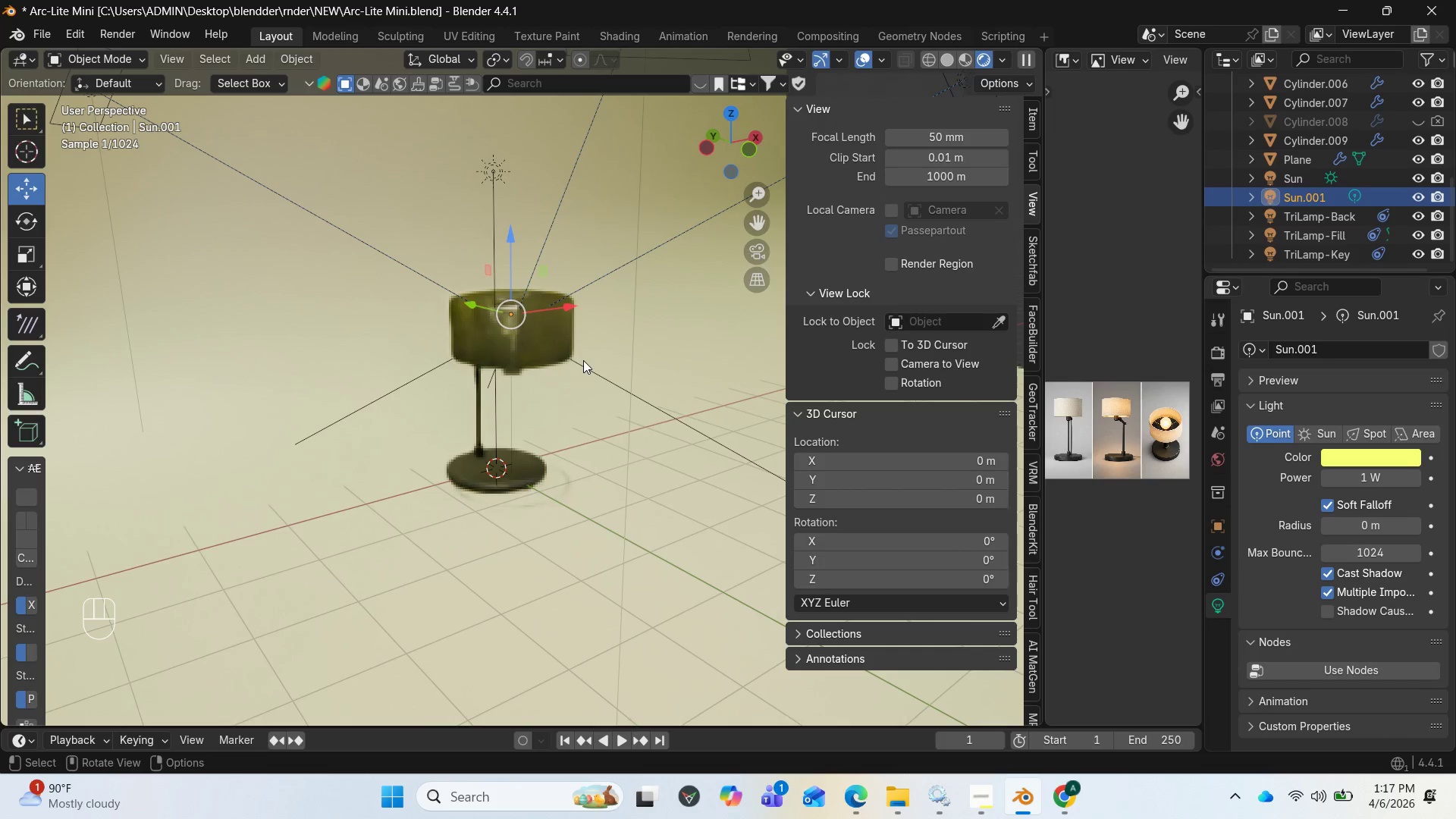 
key(Insert)
 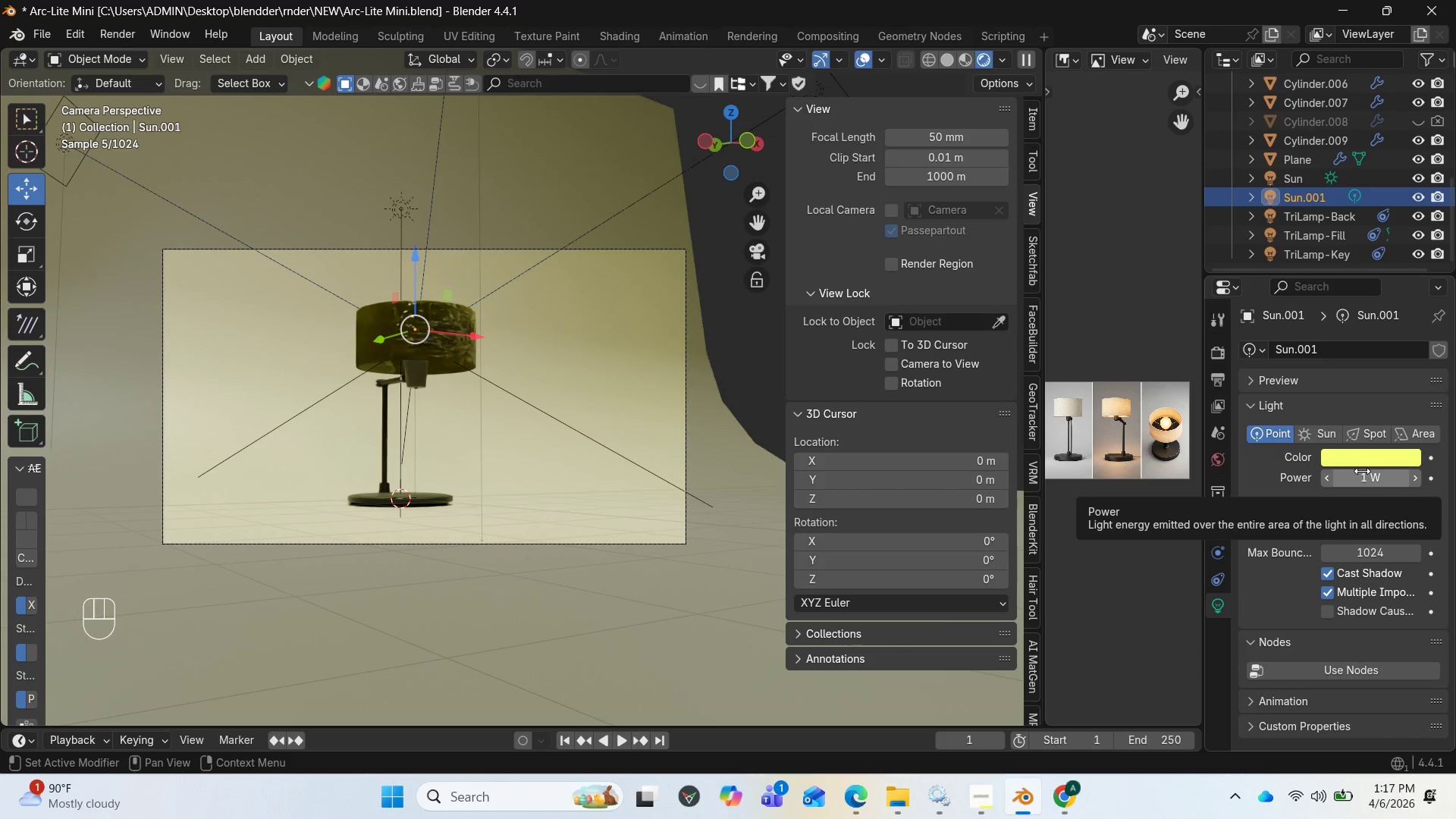 
wait(5.08)
 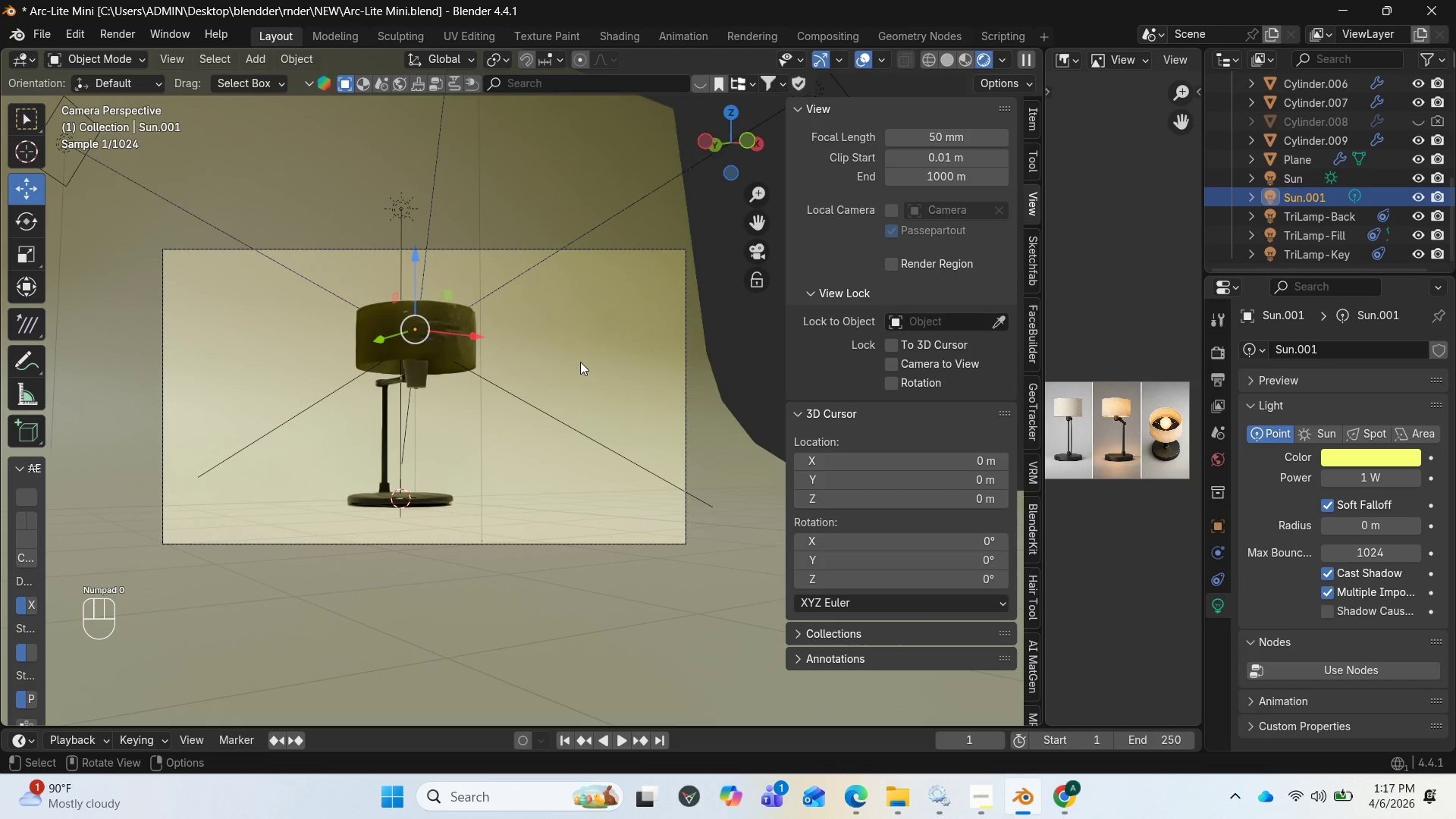 
left_click([1362, 471])
 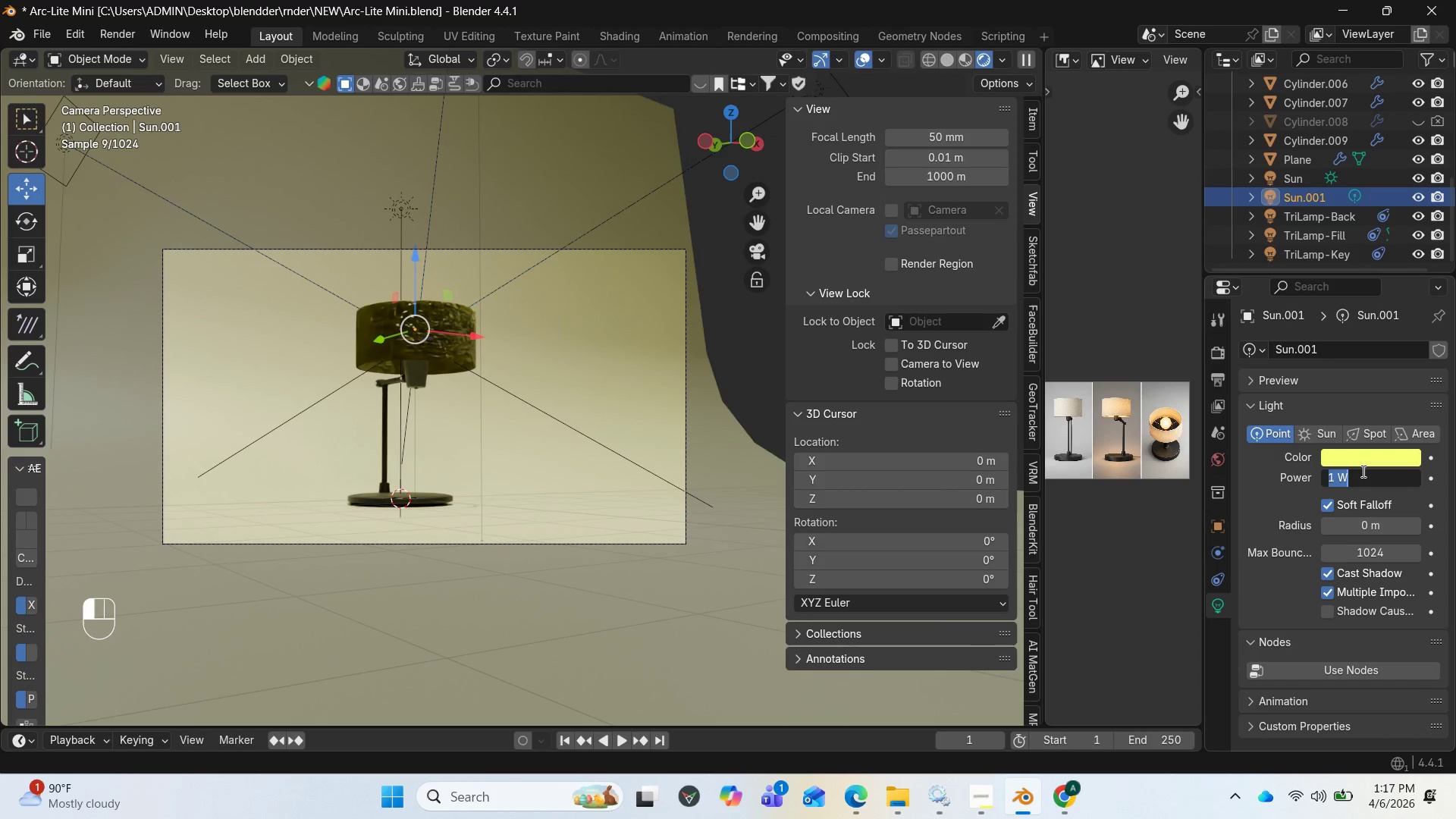 
type(10)
 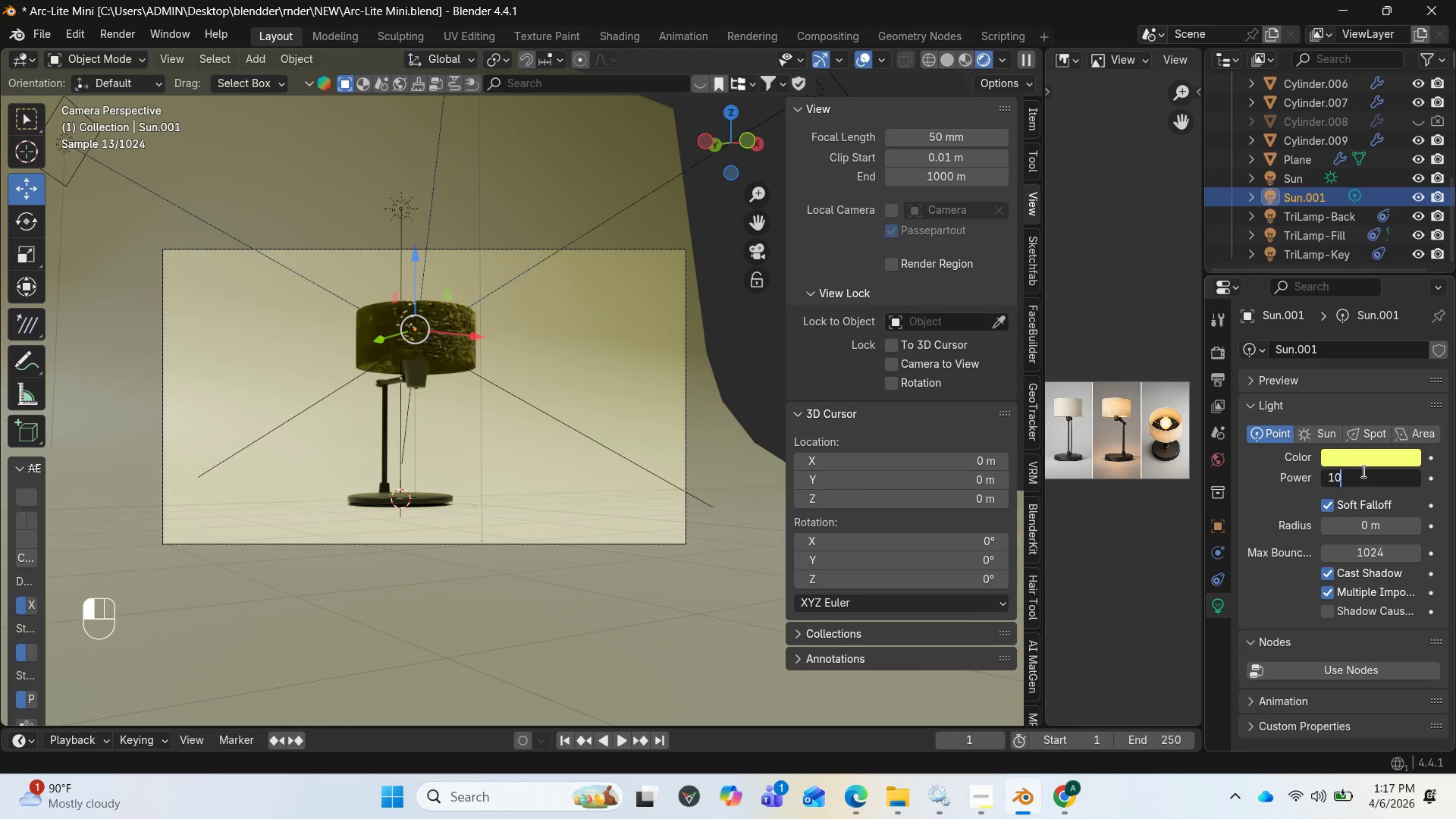 
key(Enter)
 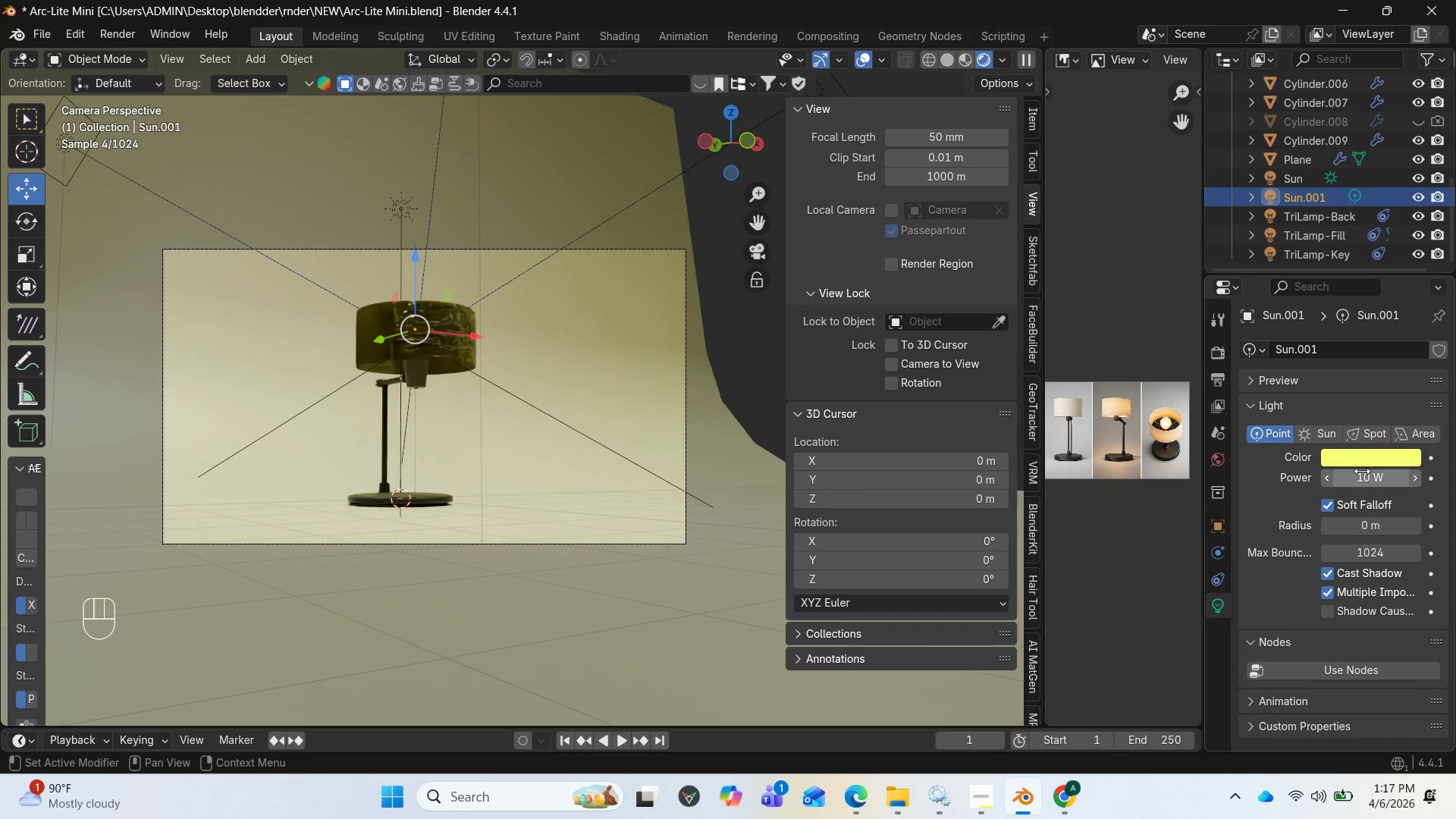 
wait(8.55)
 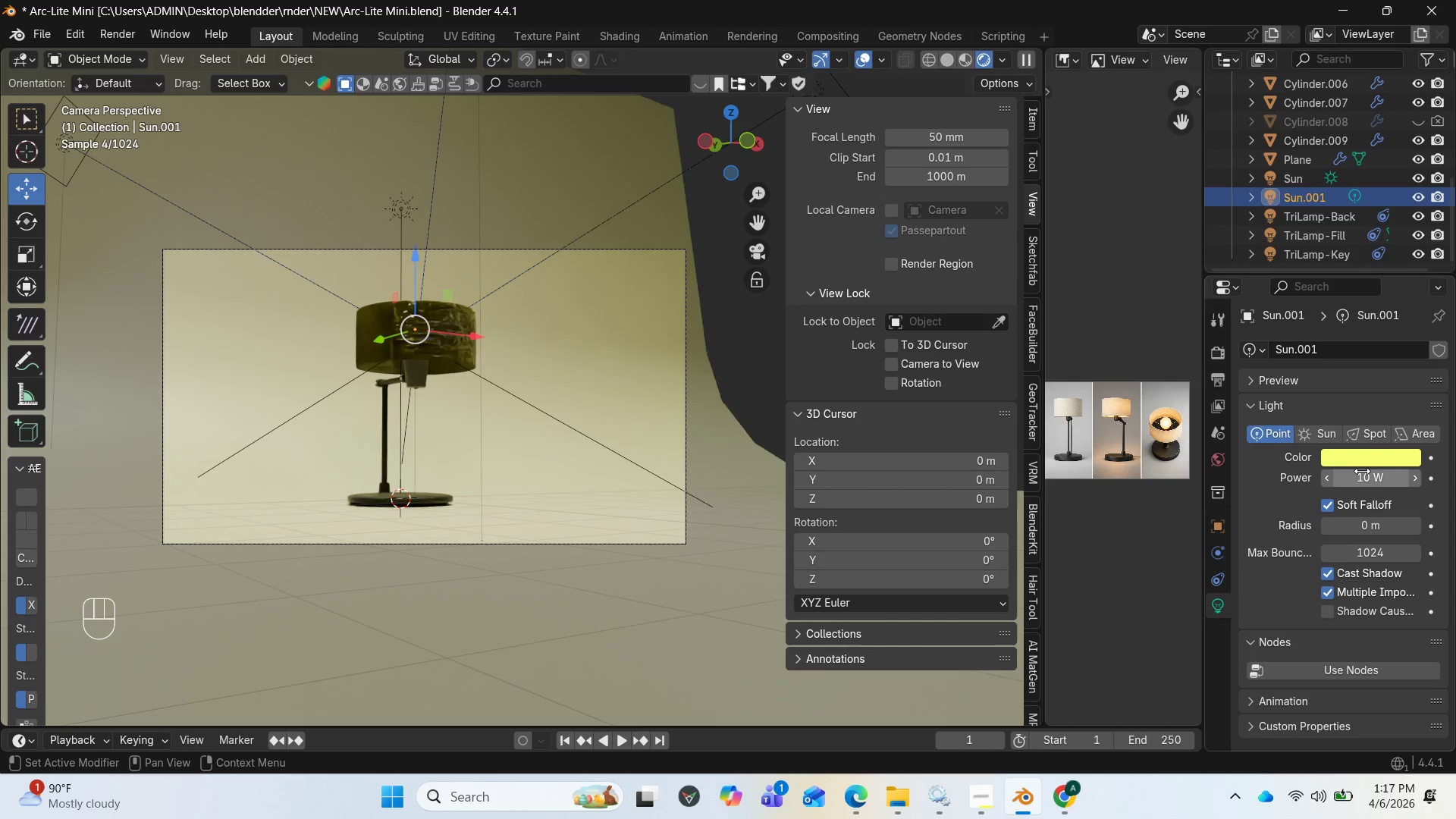 
left_click_drag(start_coordinate=[737, 130], to_coordinate=[704, 237])
 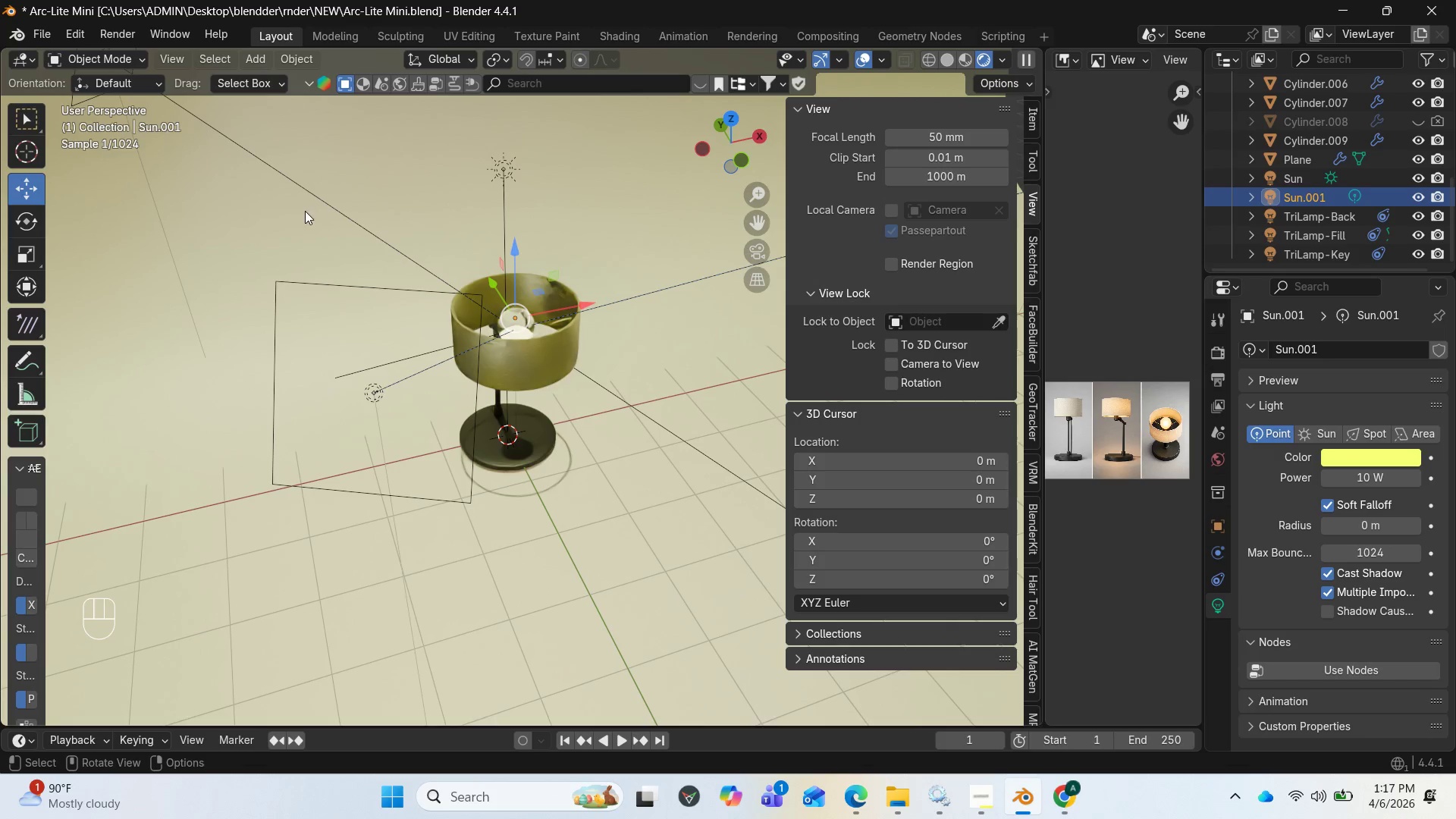 
key(Insert)
 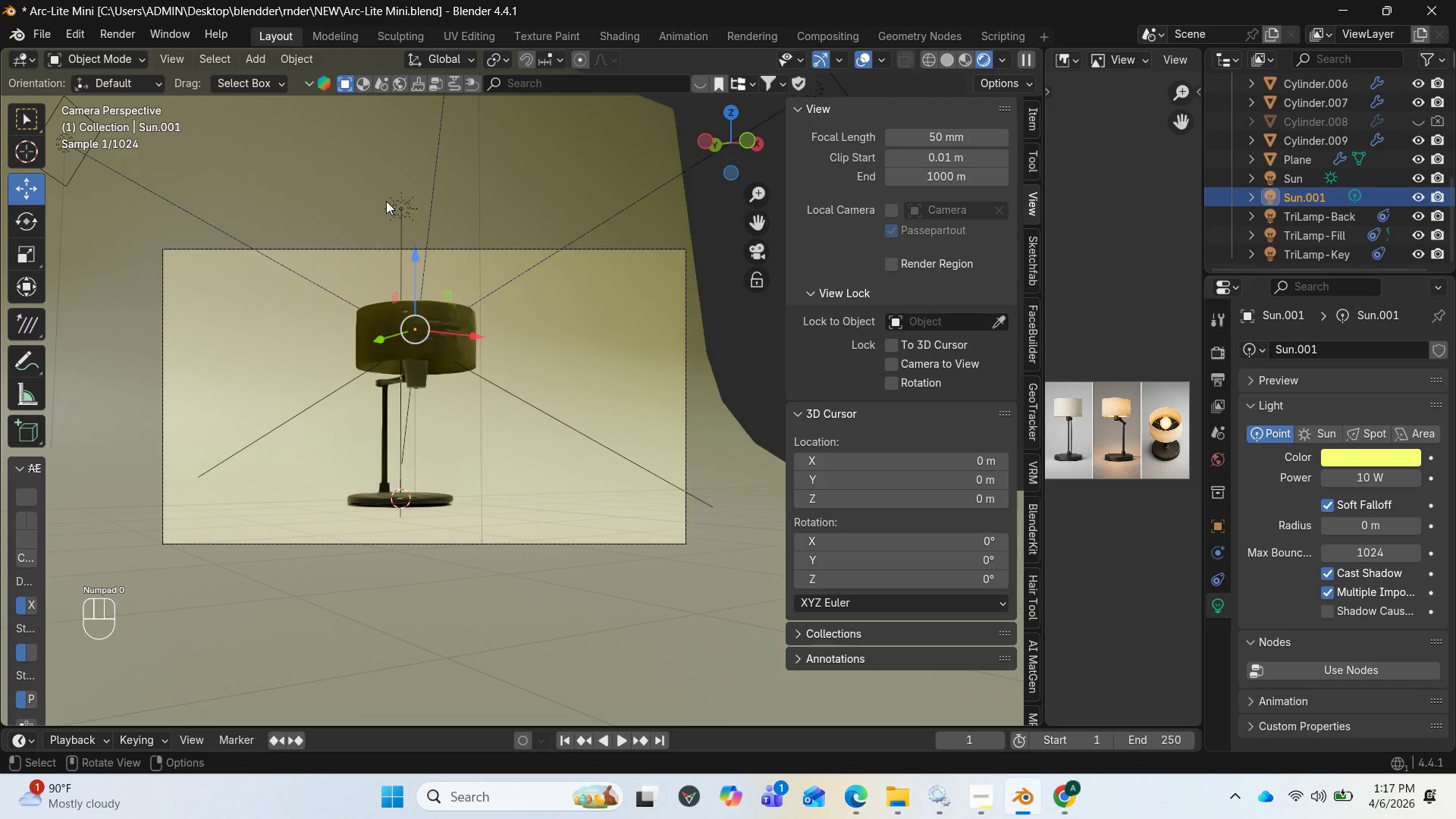 
left_click([395, 214])
 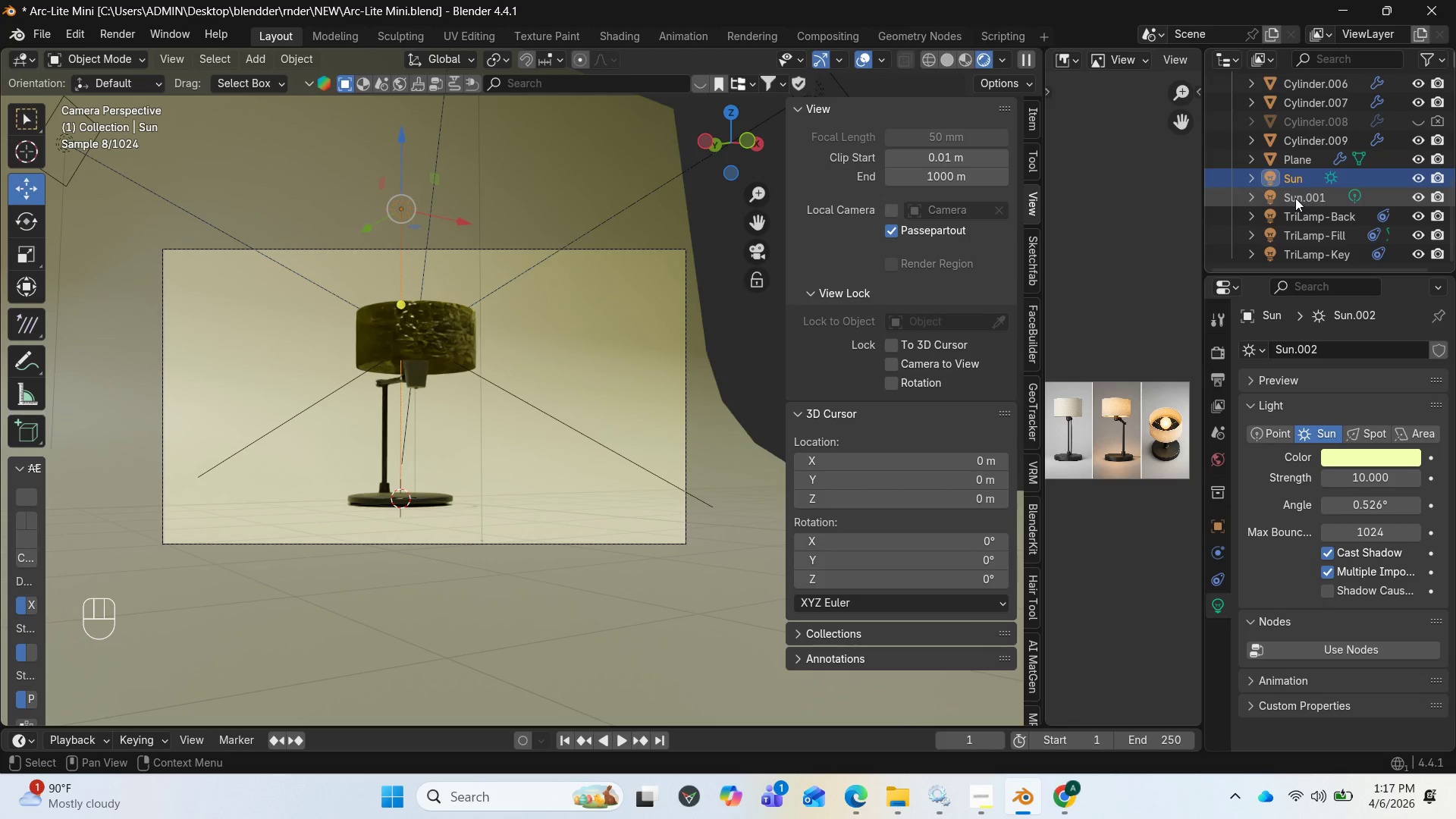 
wait(6.09)
 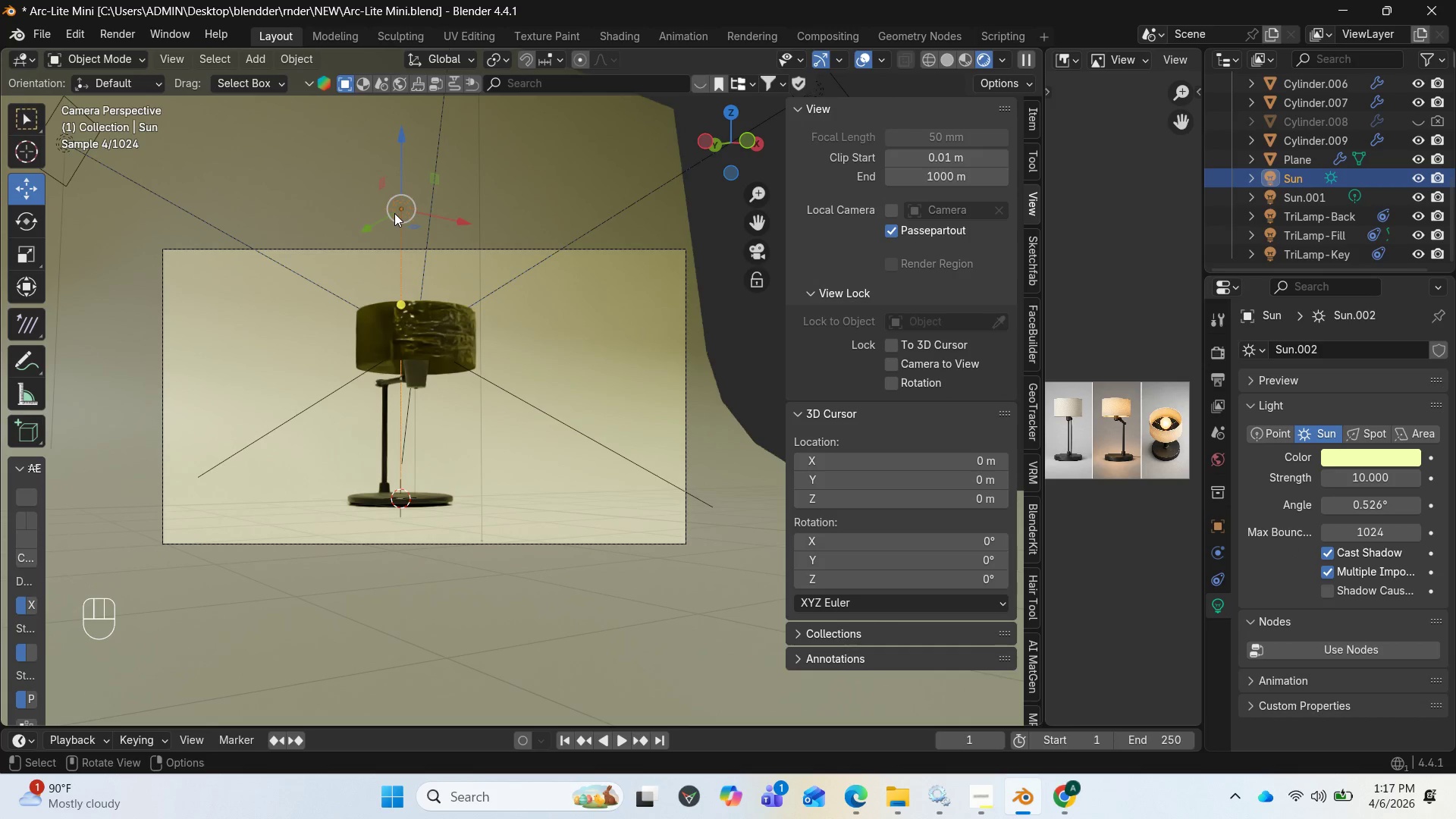 
left_click([1309, 194])
 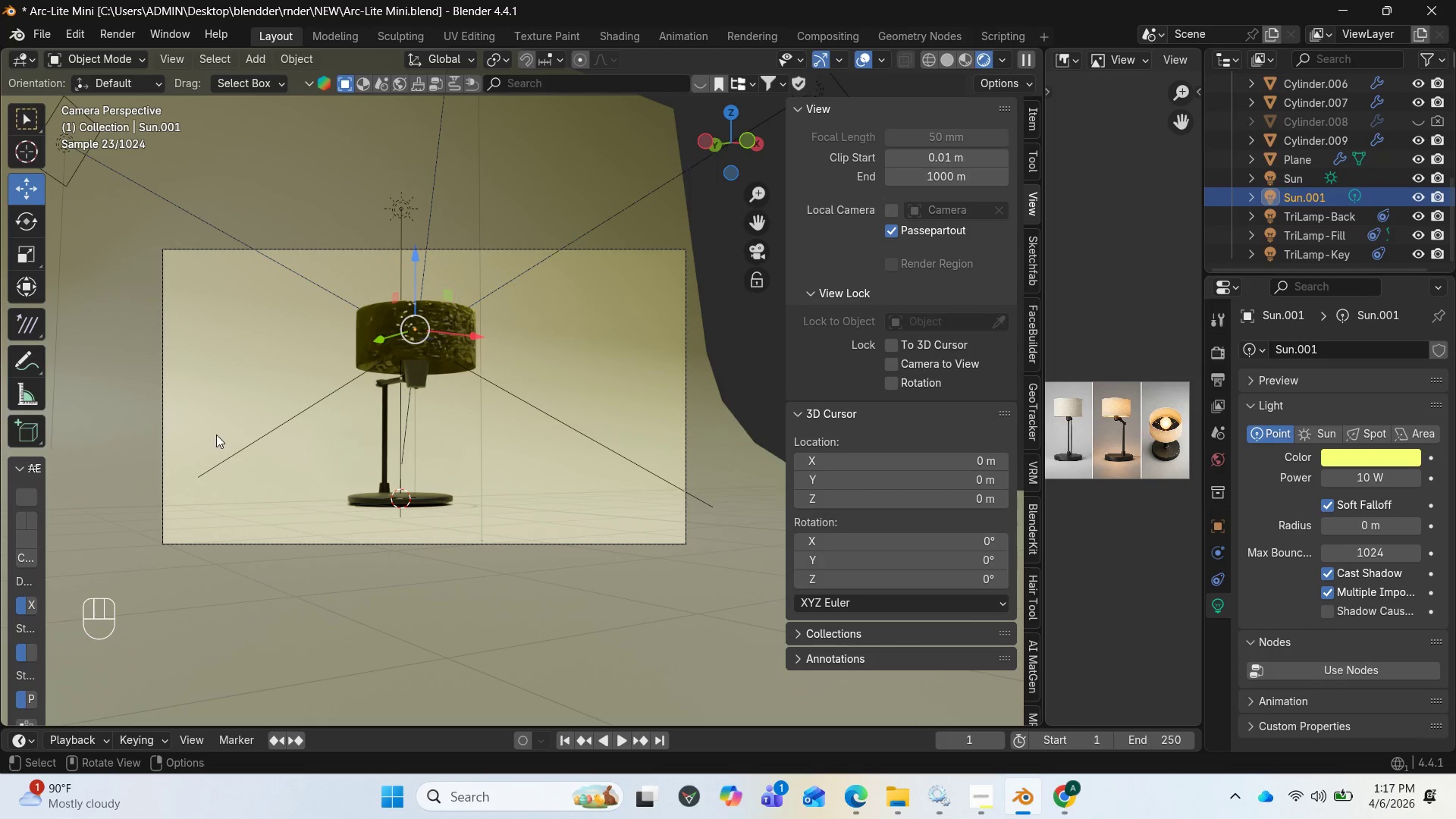 
wait(5.7)
 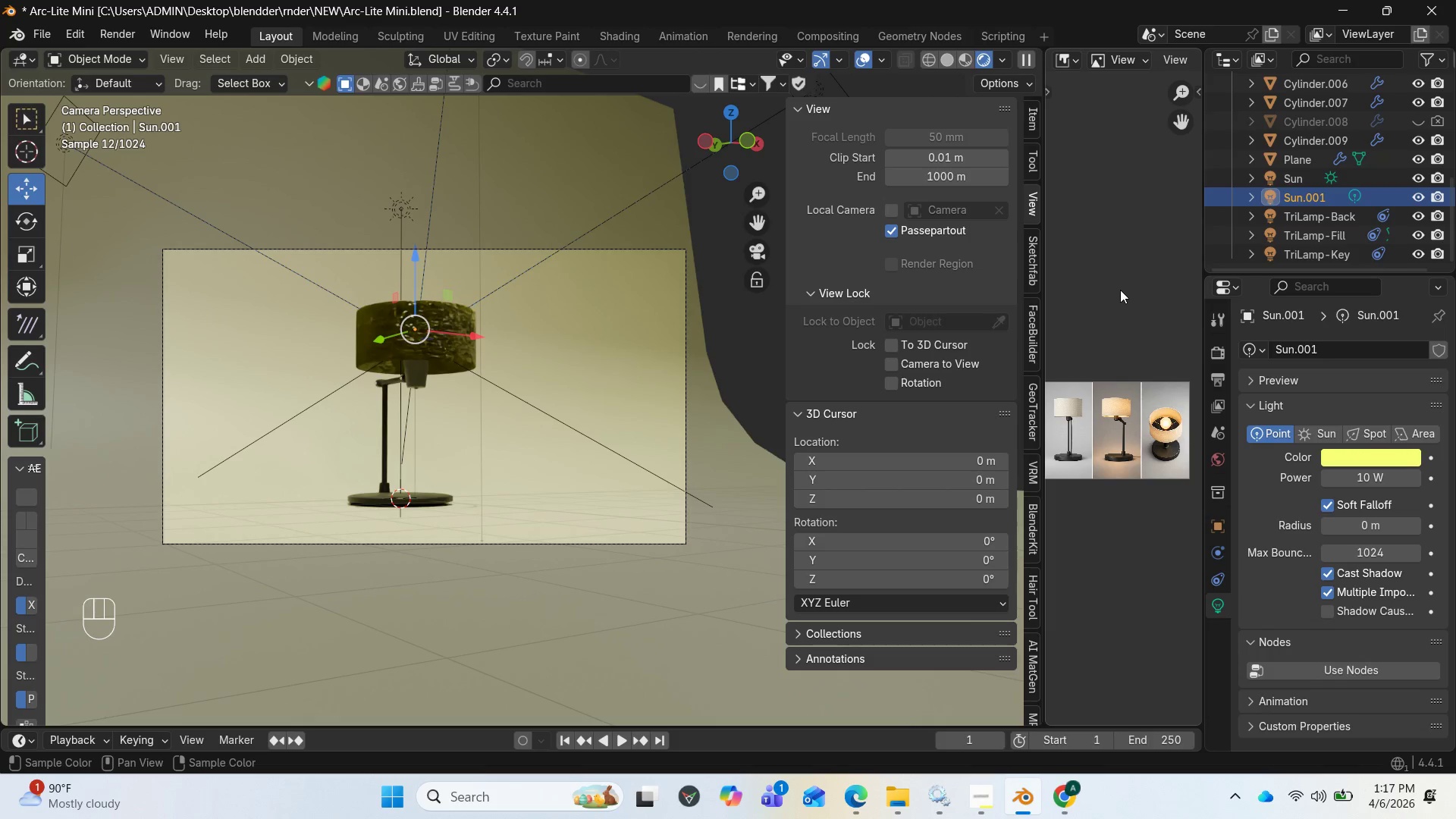 
key(Delete)
 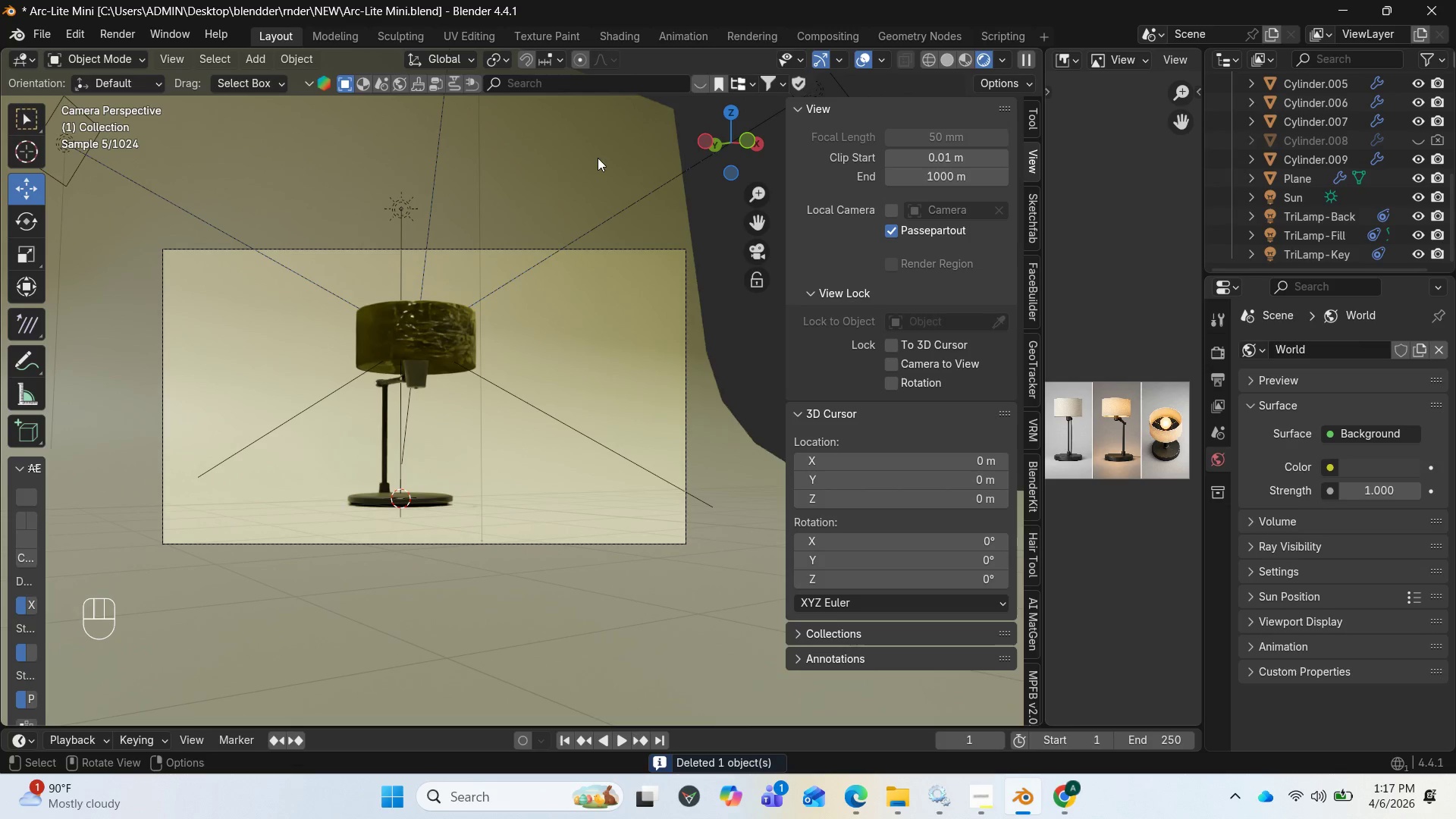 
wait(5.67)
 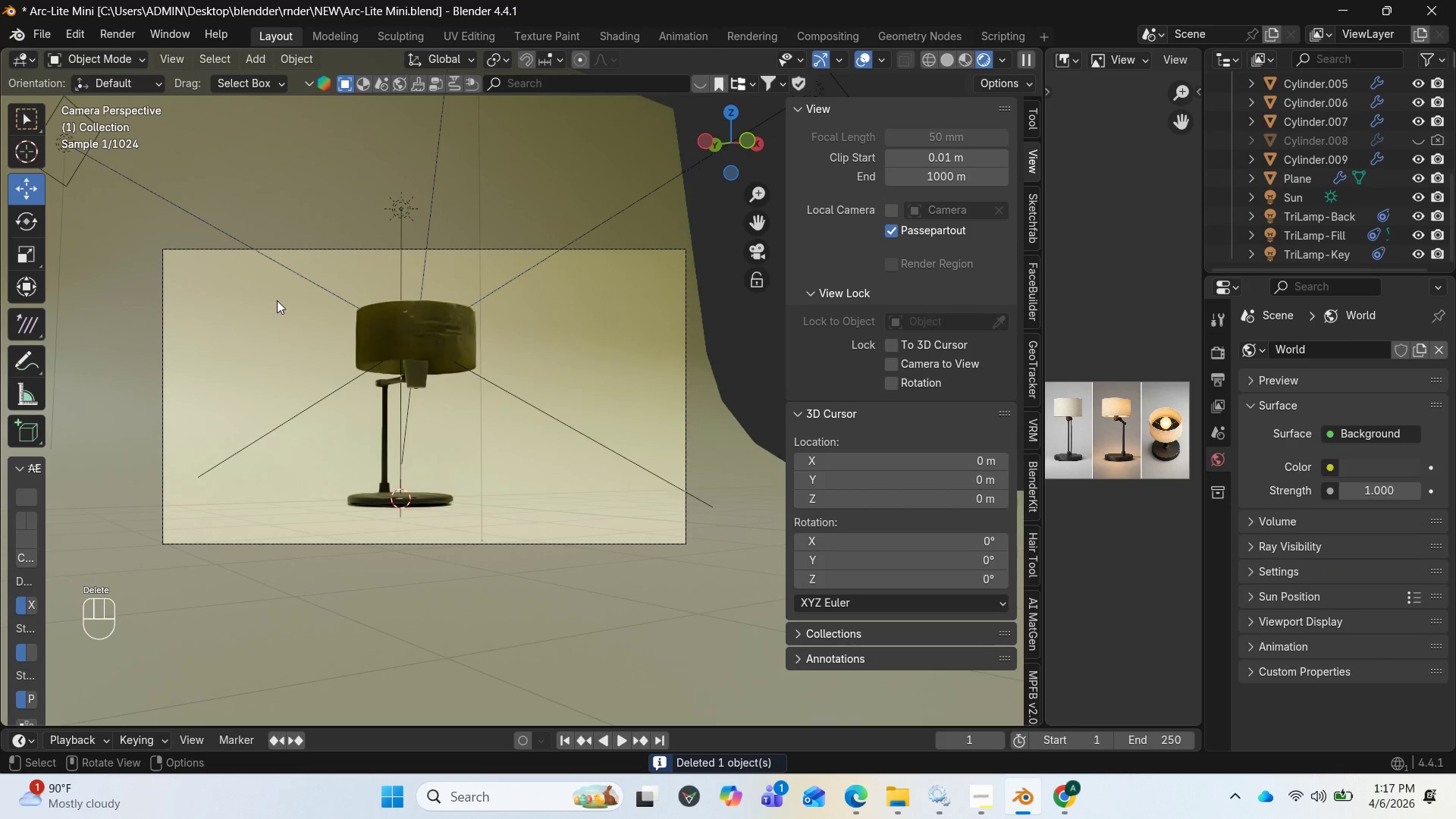 
left_click([130, 34])
 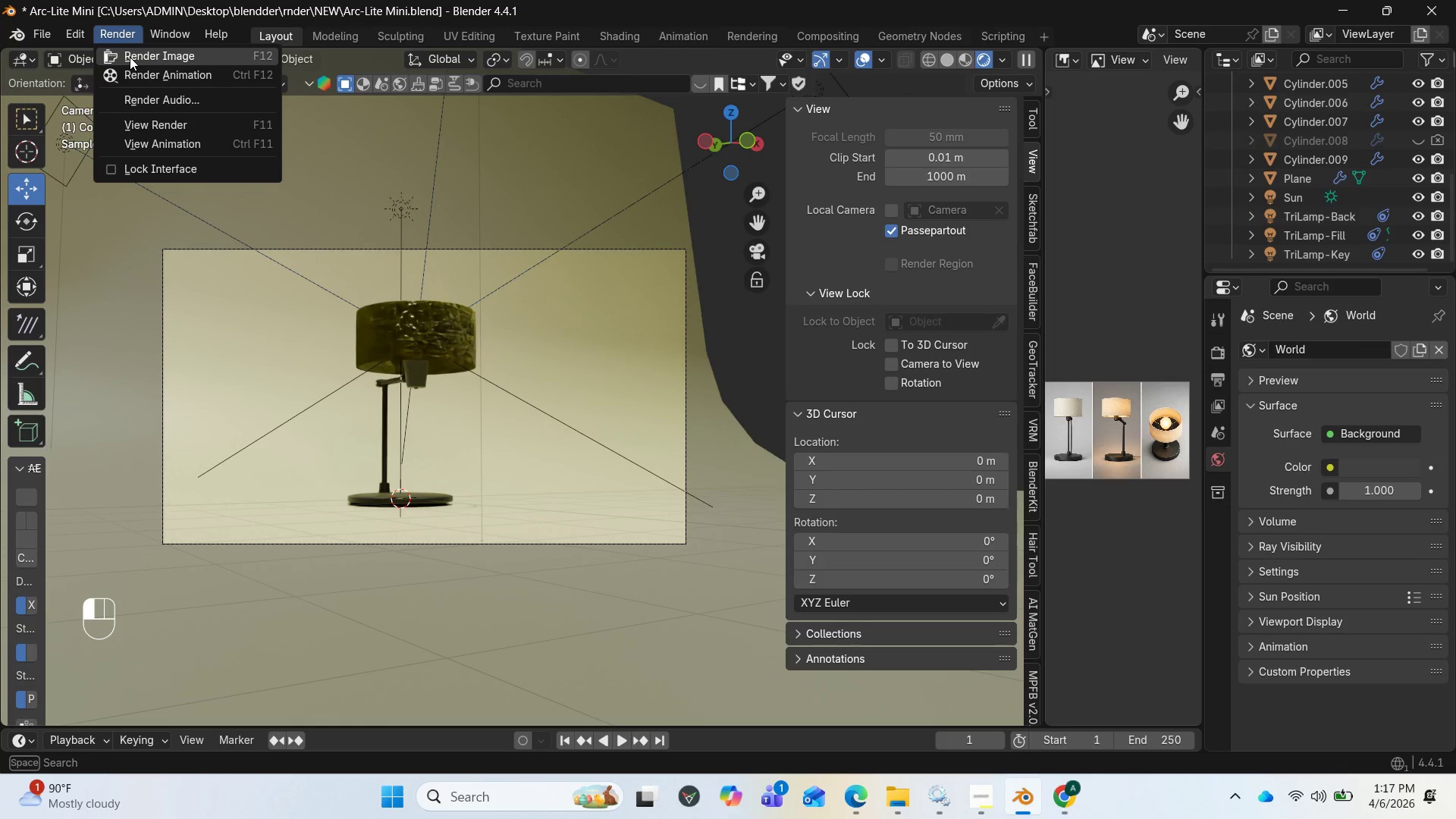 
left_click([130, 57])
 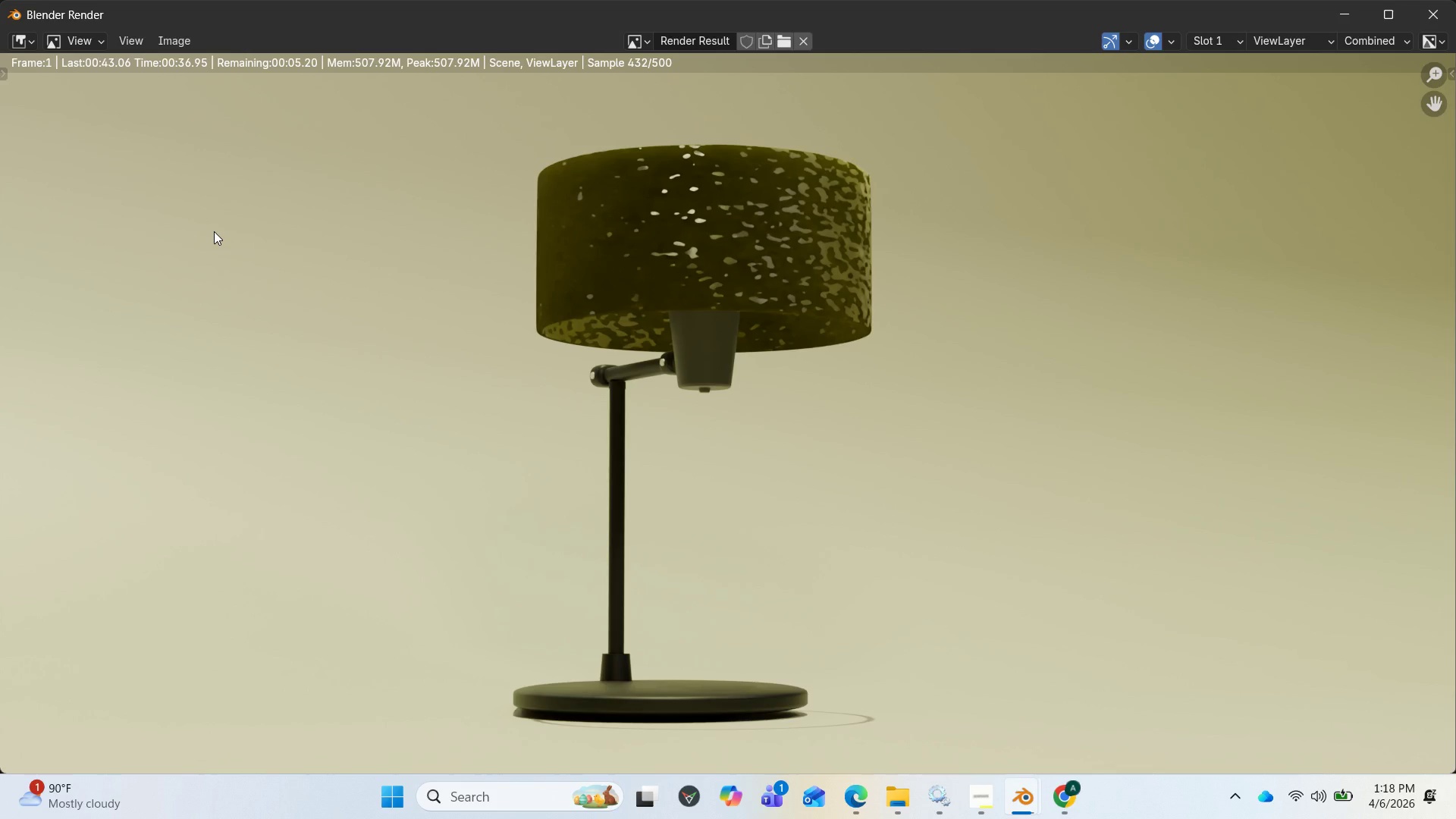 
wait(59.92)
 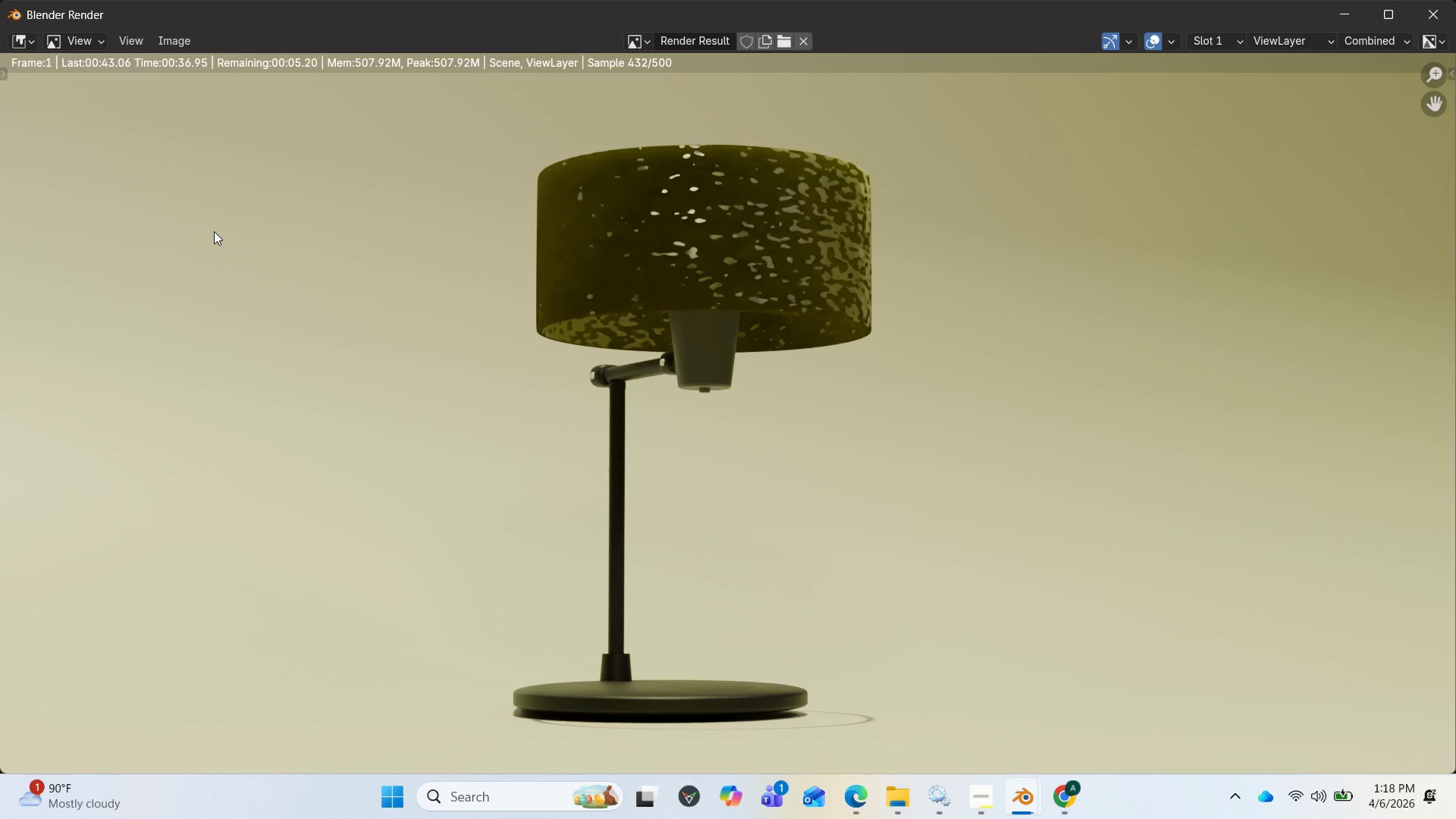 
scroll: coordinate [780, 334], scroll_direction: up, amount: 2.0
 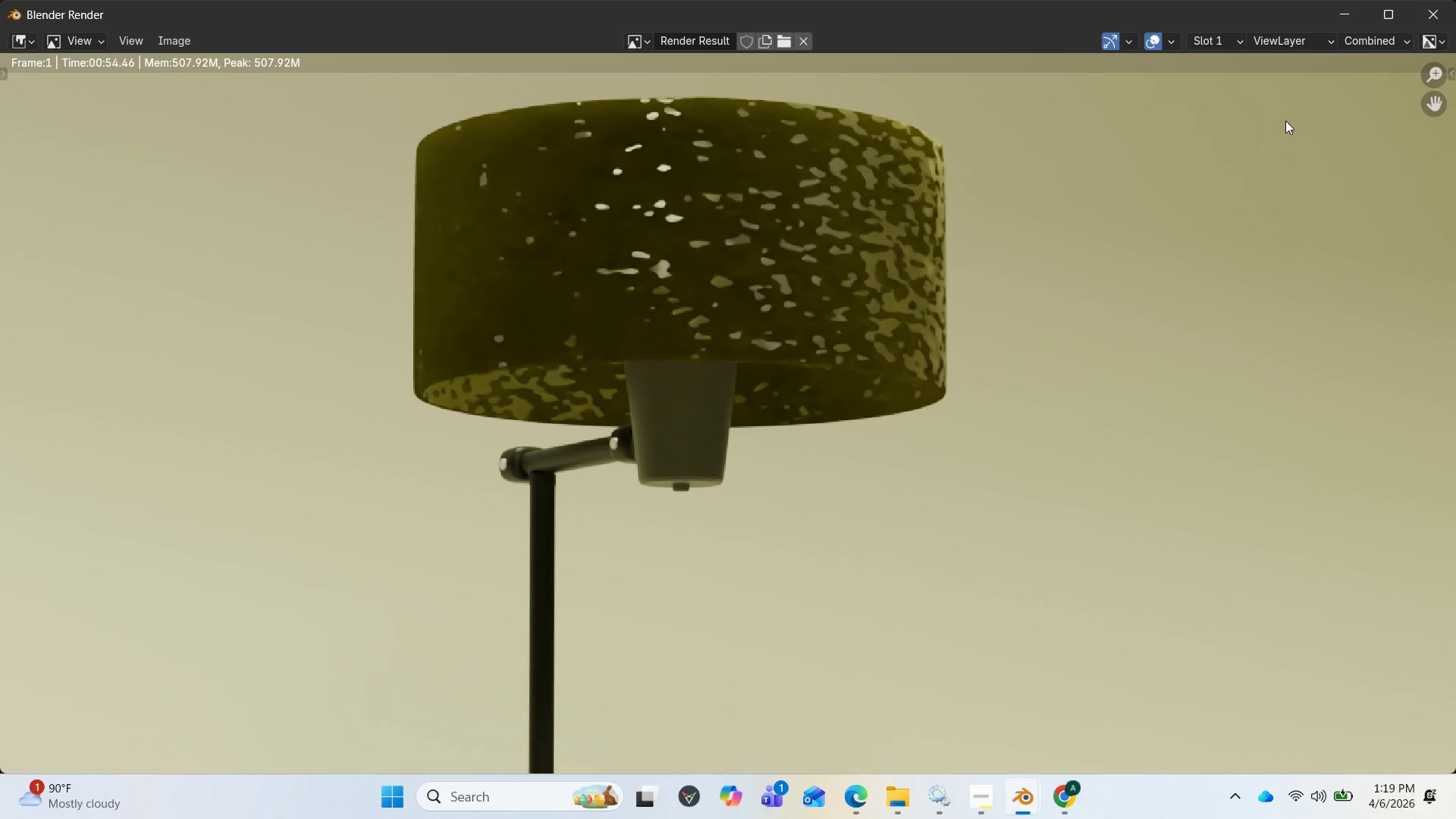 
left_click([1351, 13])
 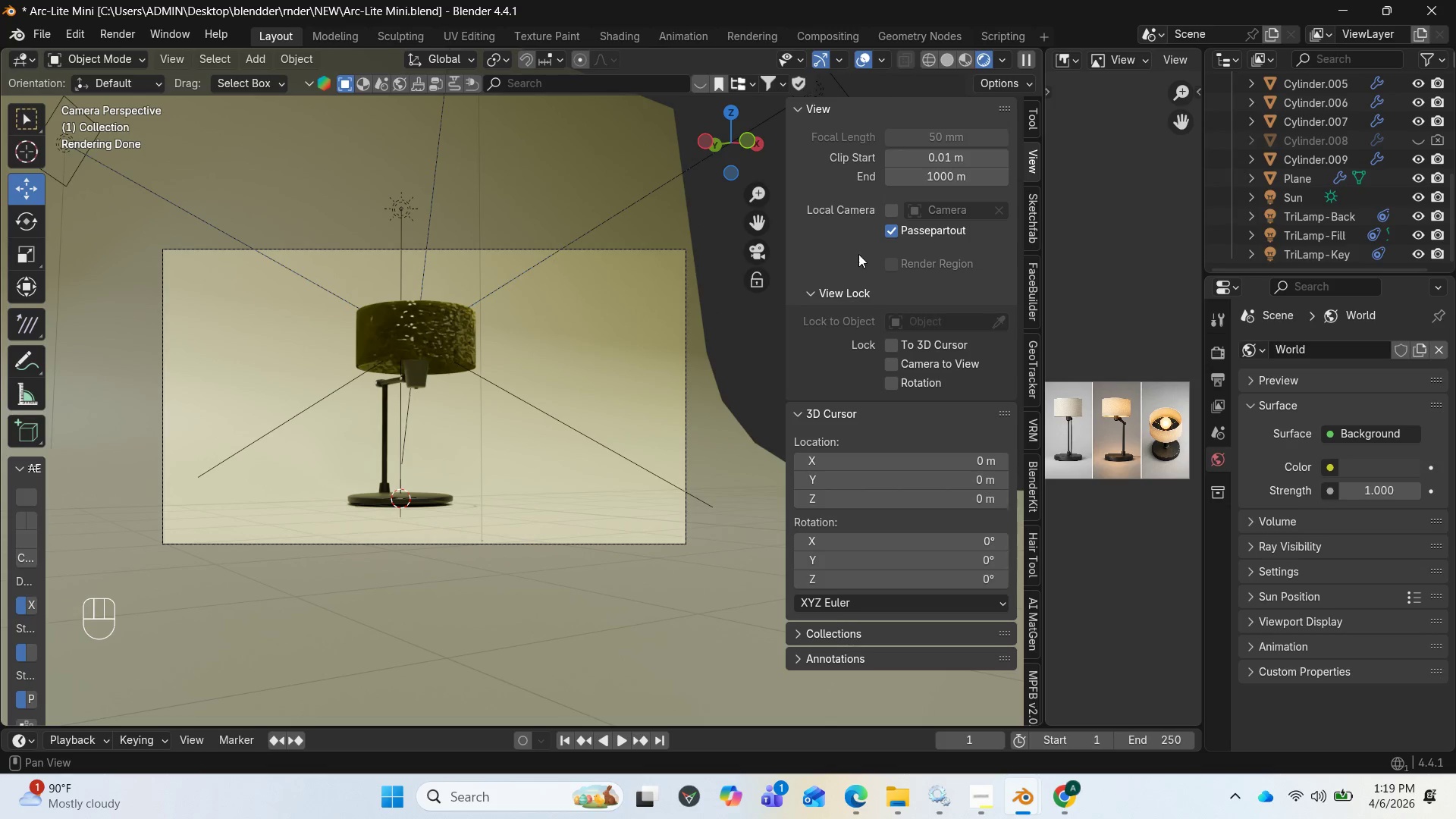 
left_click([898, 358])
 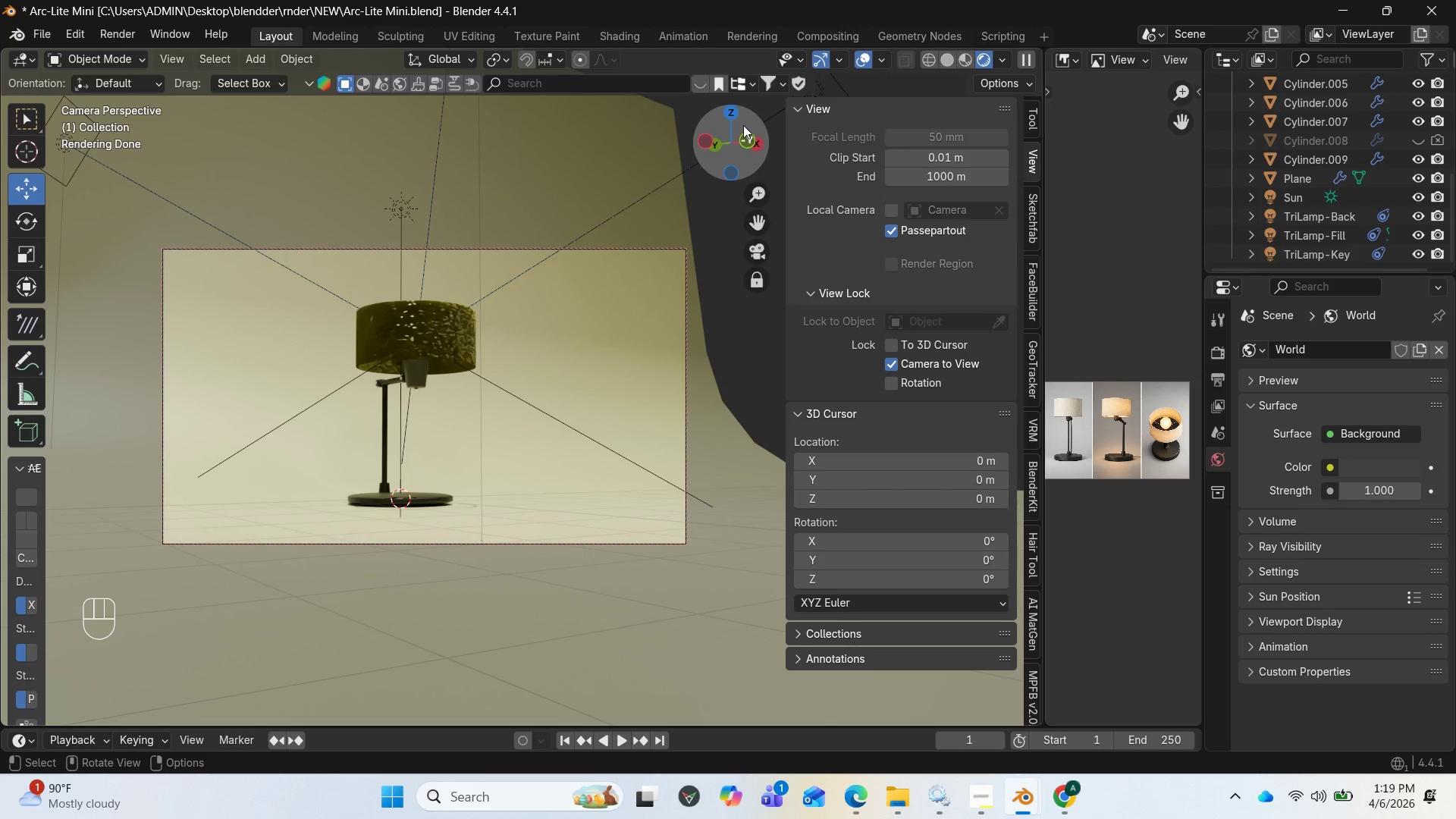 
left_click_drag(start_coordinate=[739, 123], to_coordinate=[755, 149])
 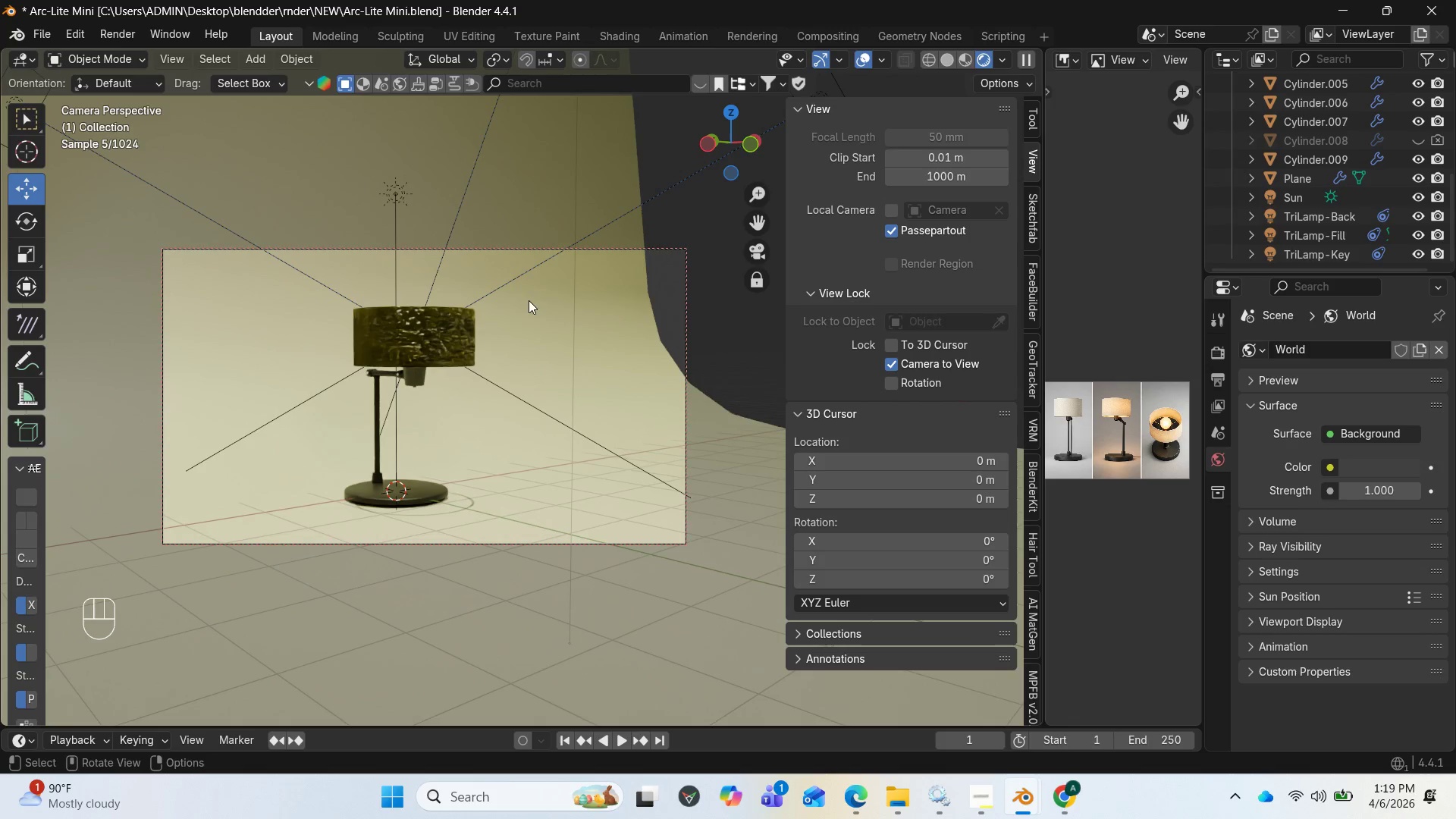 
left_click([528, 304])
 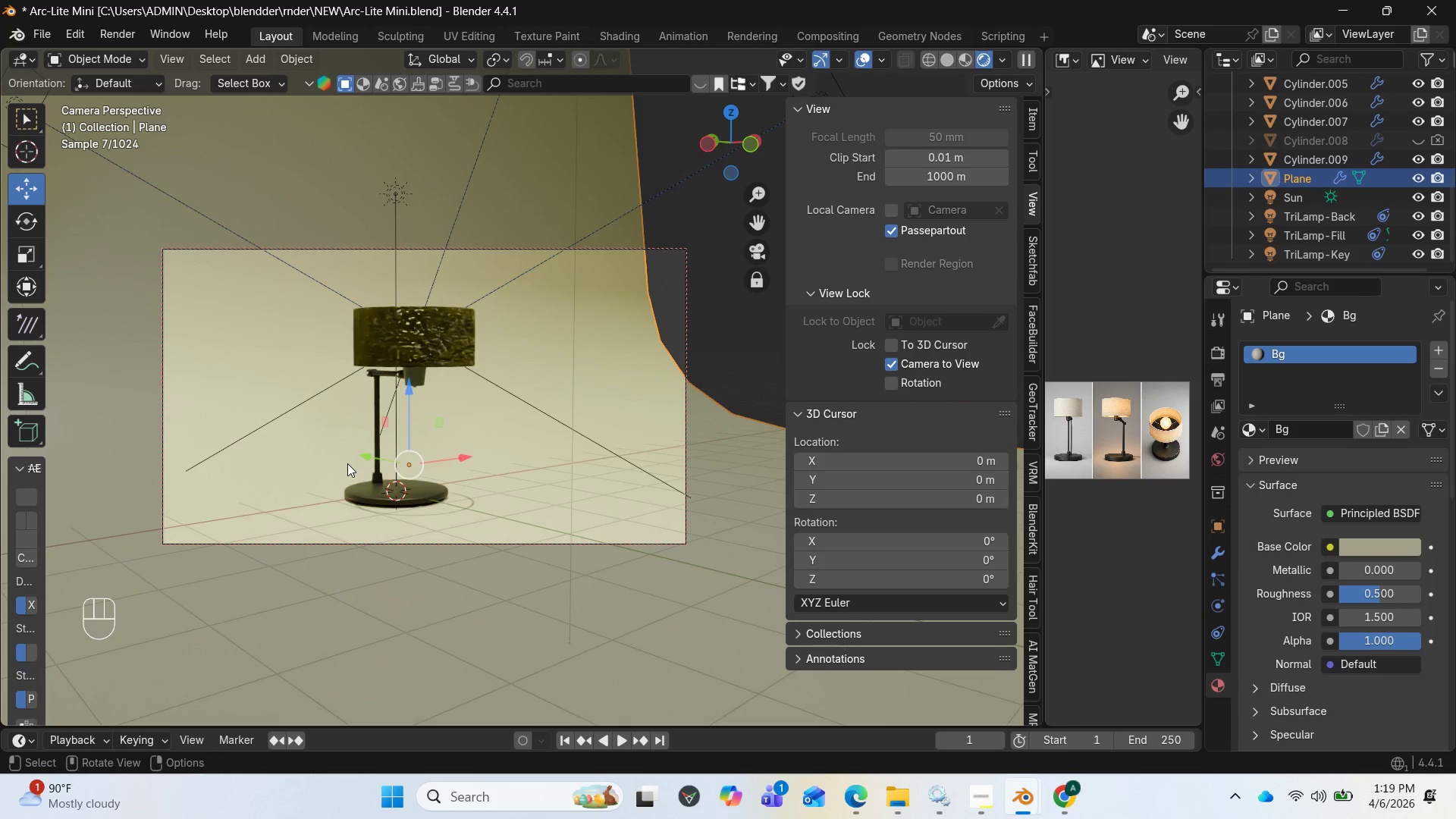 
left_click_drag(start_coordinate=[360, 455], to_coordinate=[258, 399])
 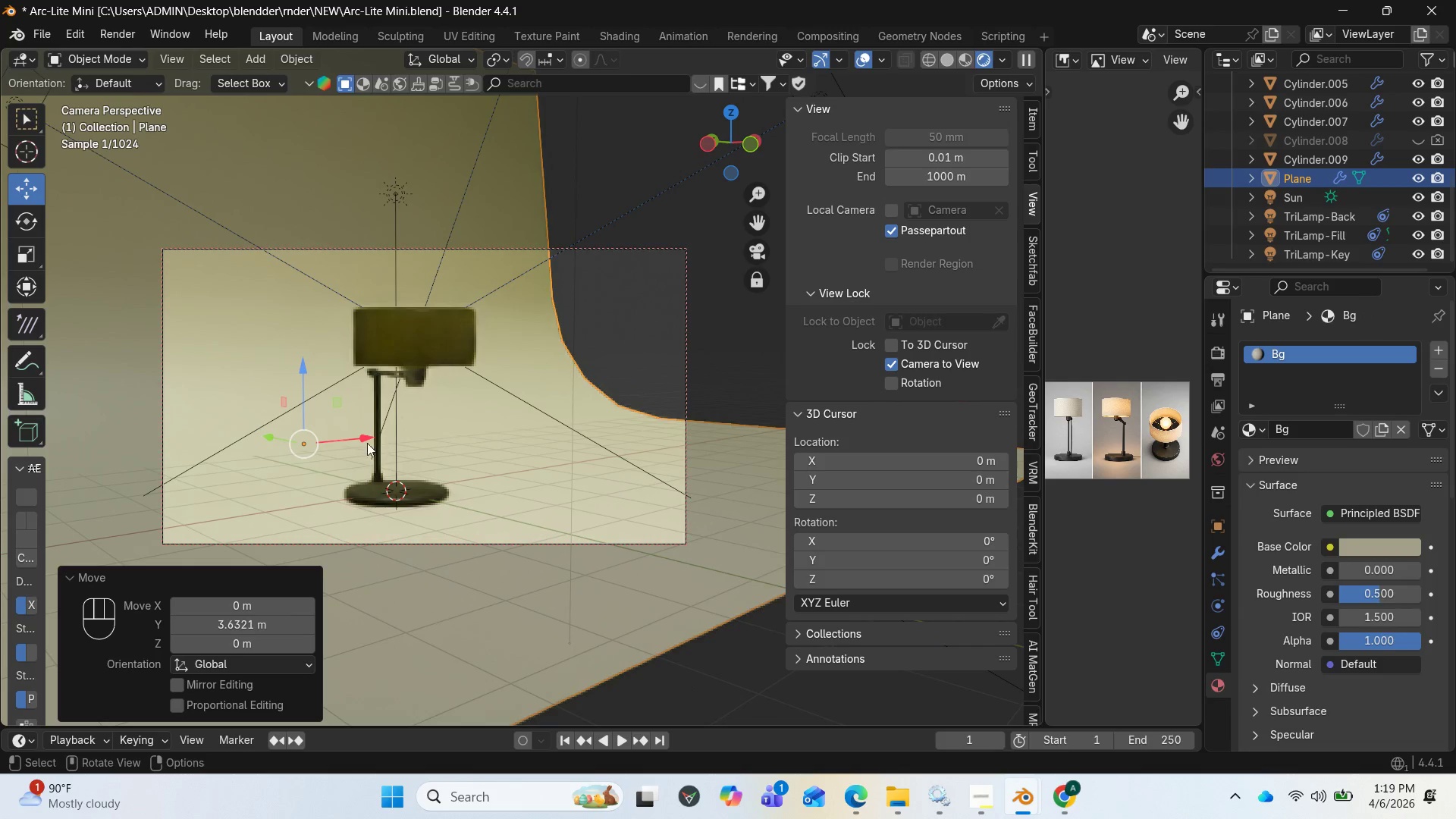 
left_click_drag(start_coordinate=[359, 438], to_coordinate=[565, 409])
 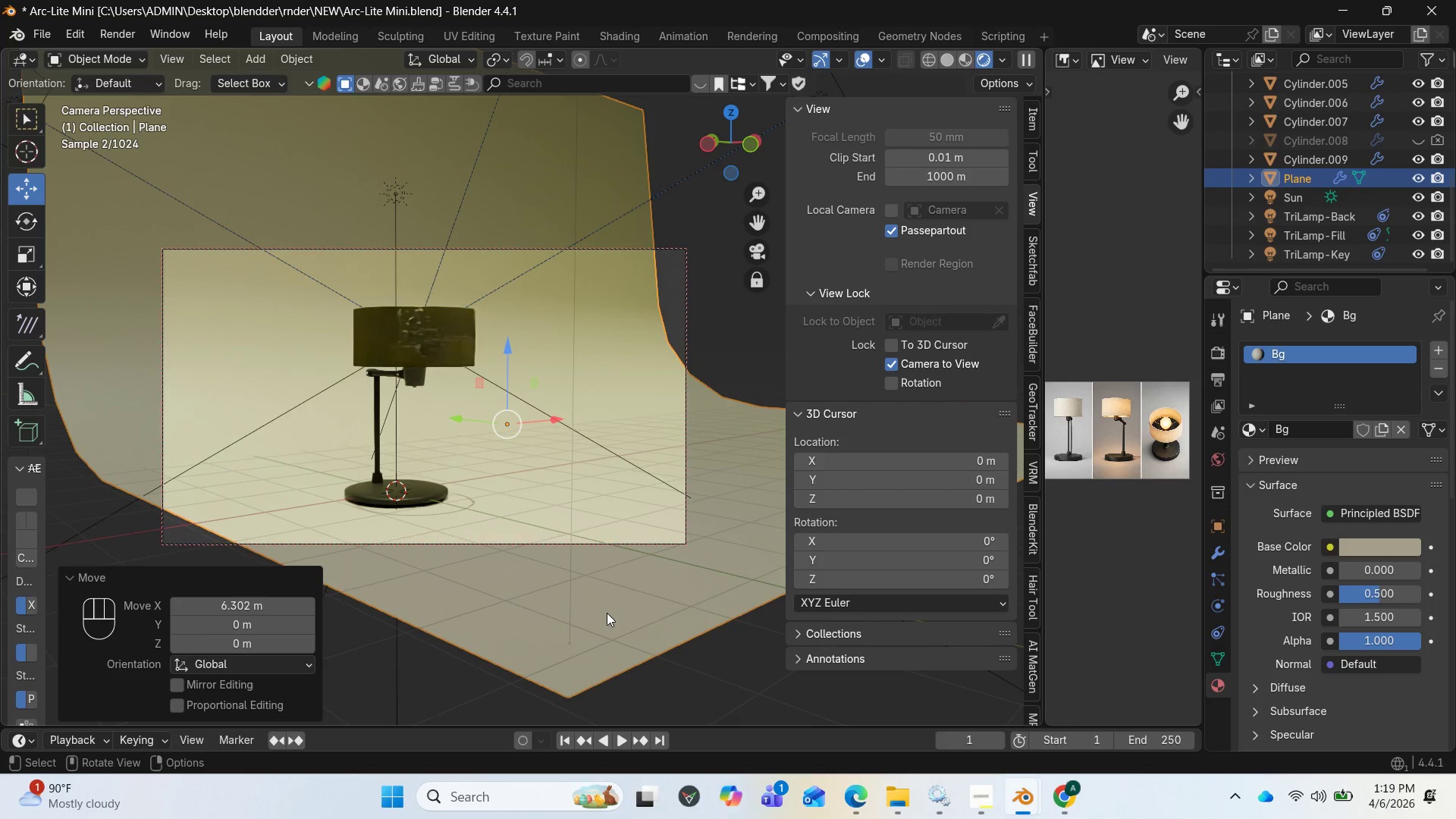 
type(SYX)
 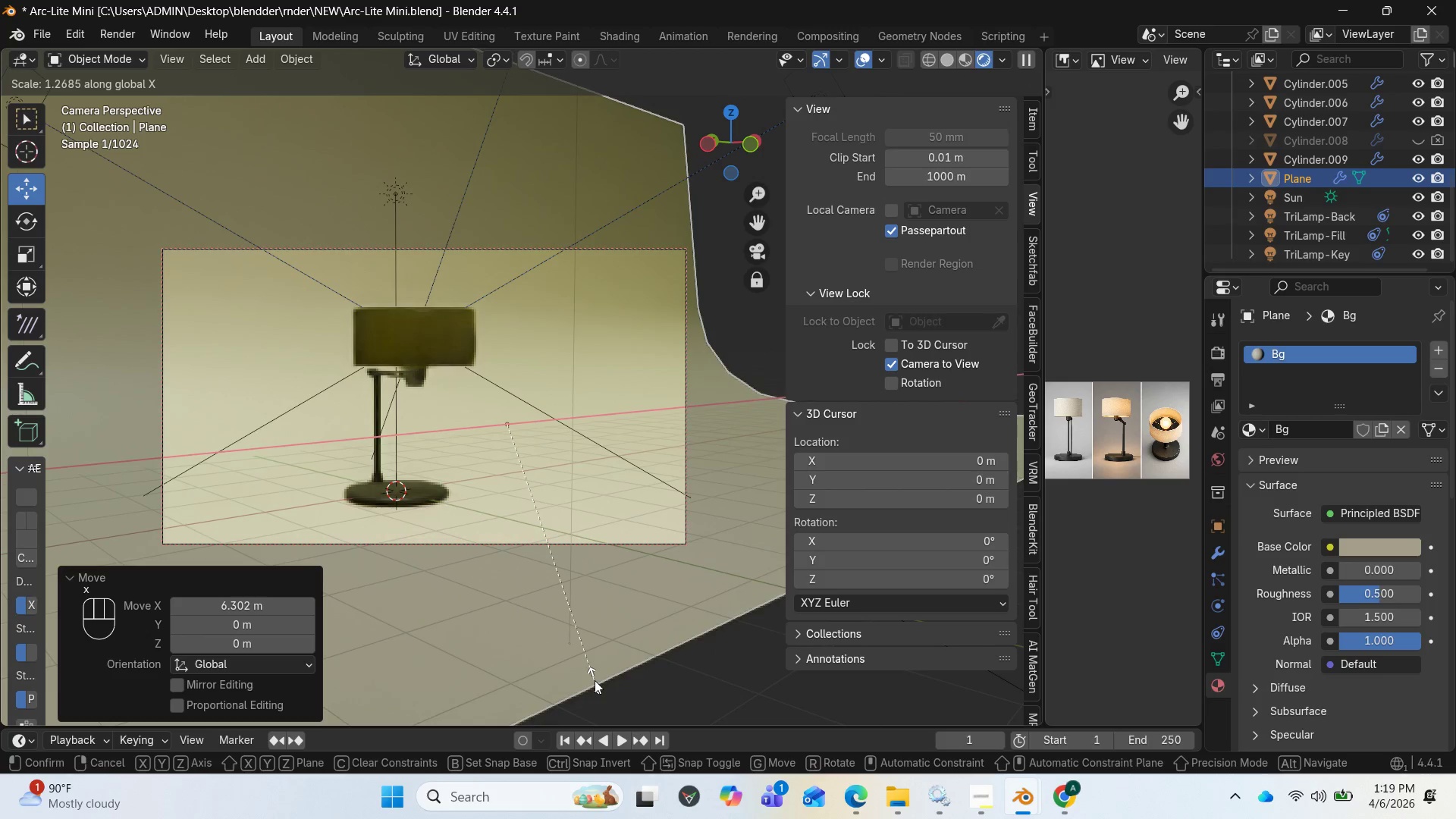 
left_click([595, 680])
 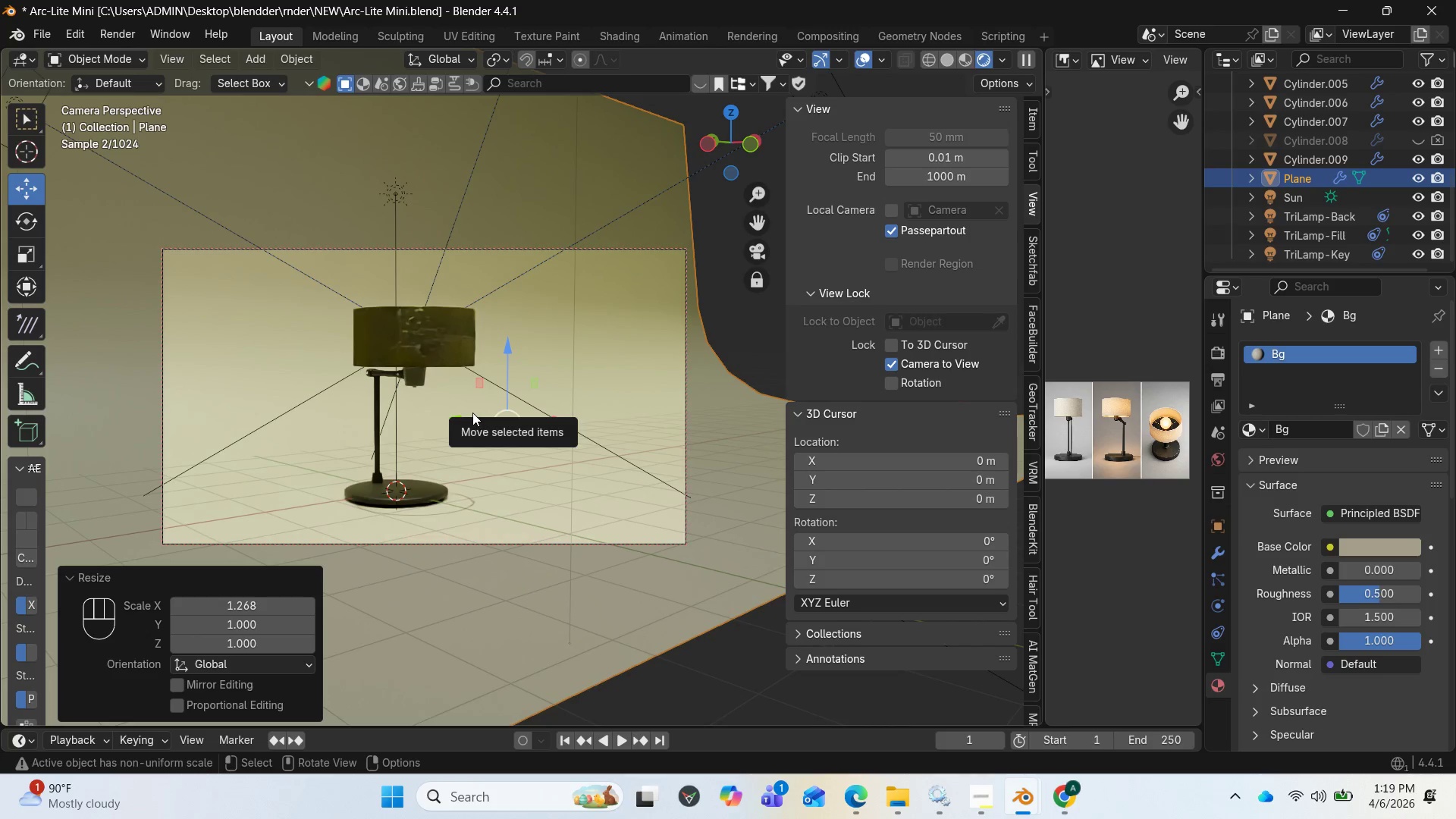 
left_click_drag(start_coordinate=[467, 417], to_coordinate=[440, 410])
 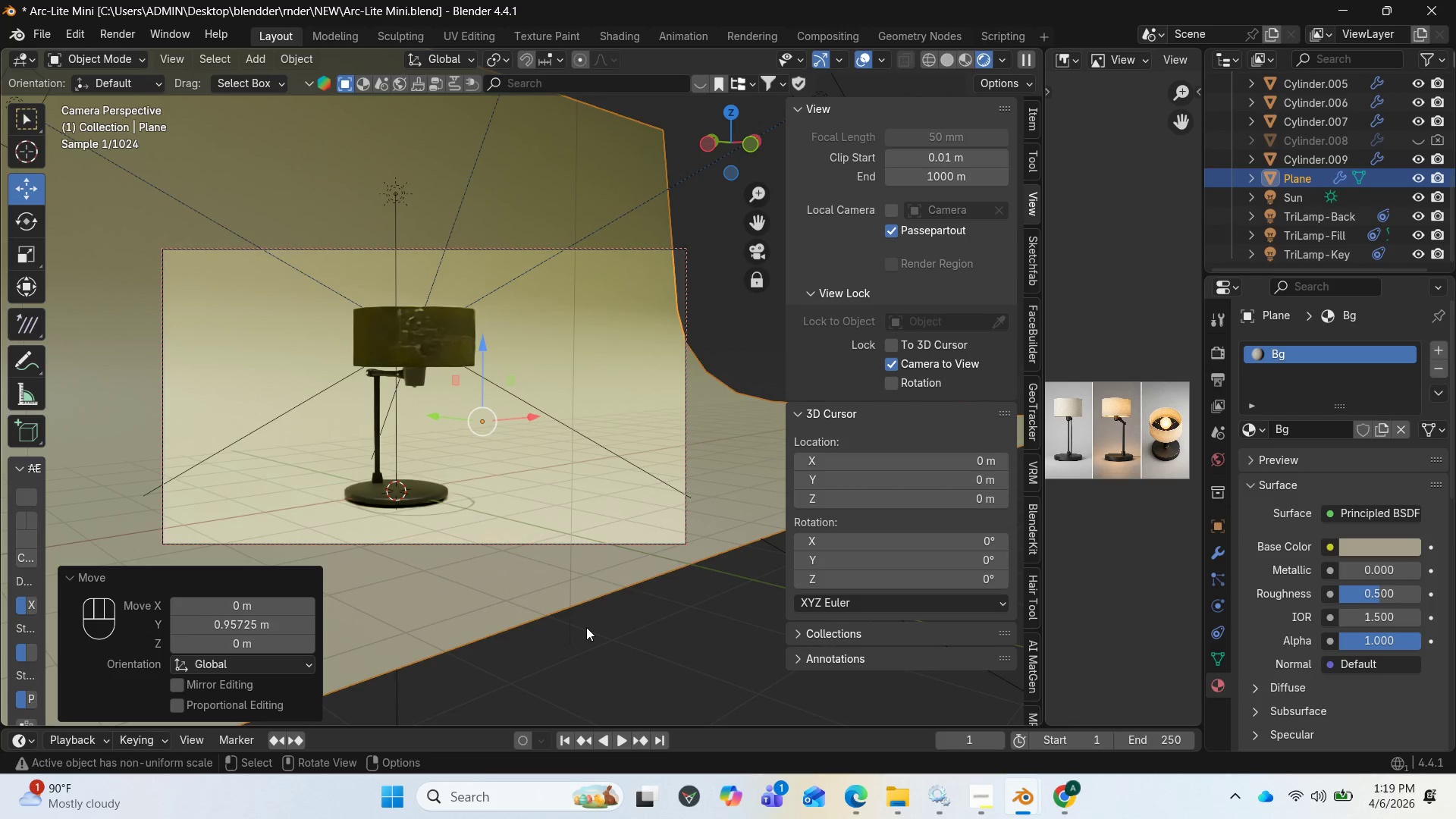 
type(SYX)
 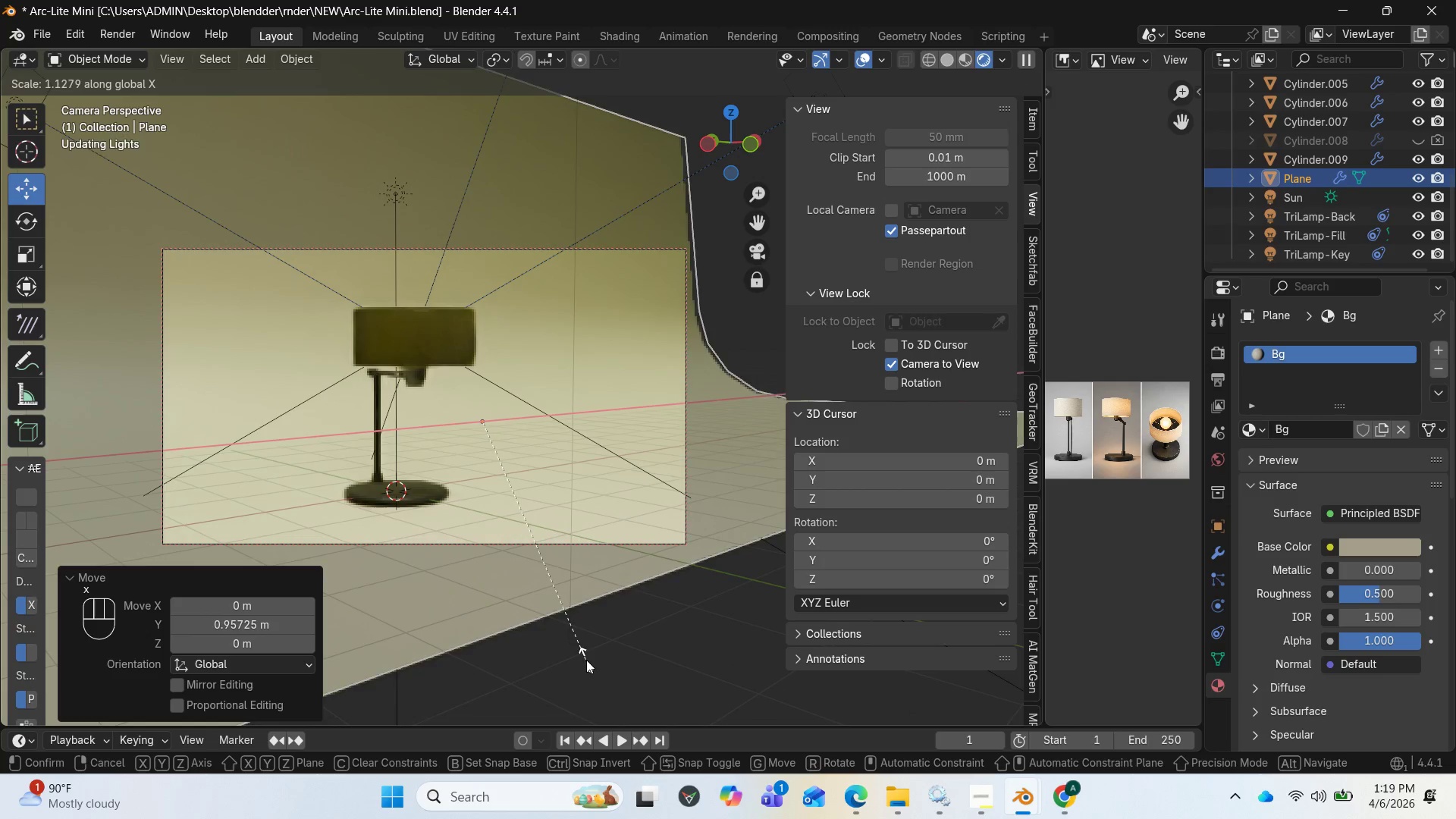 
left_click([585, 664])
 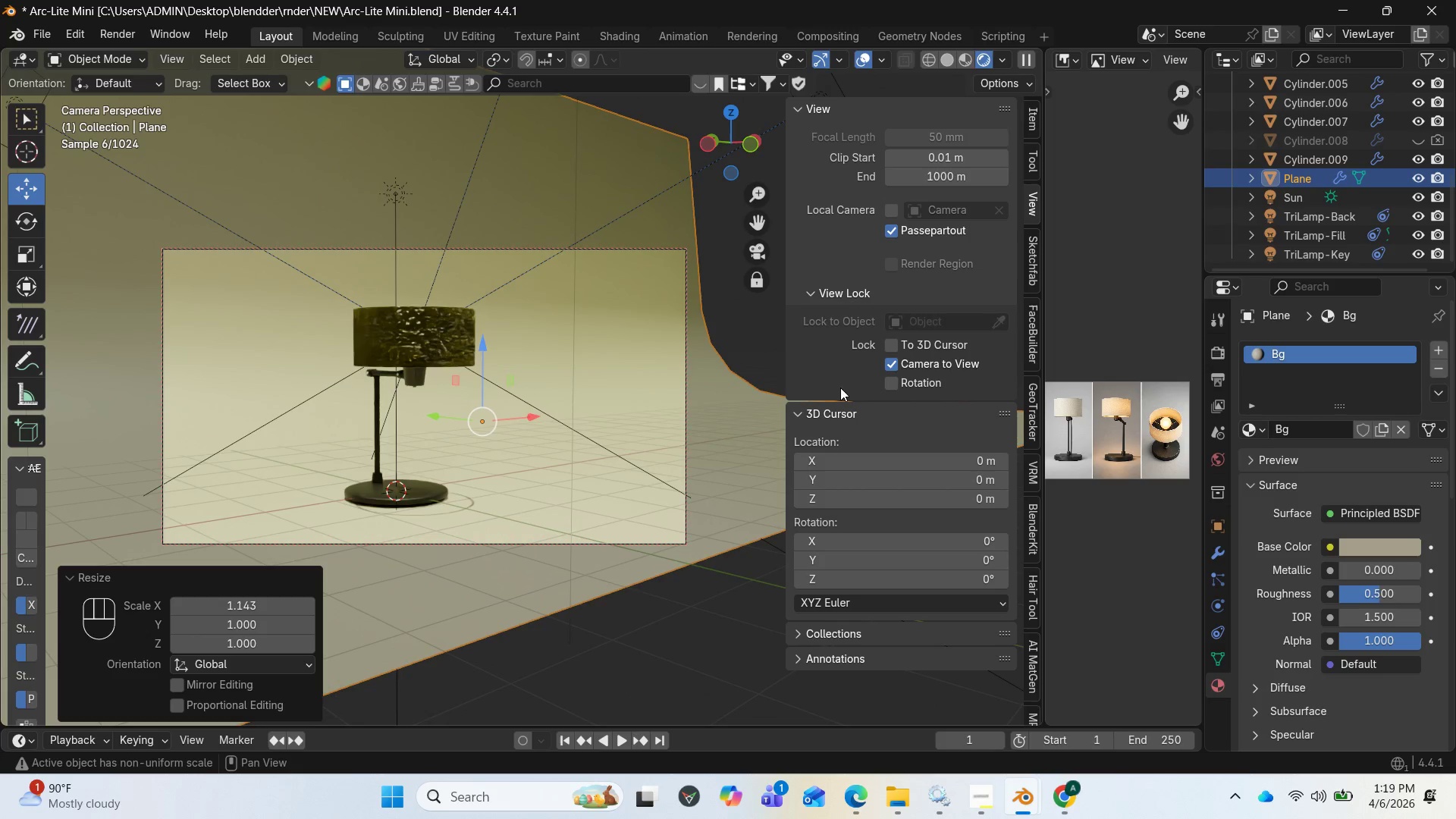 
wait(5.78)
 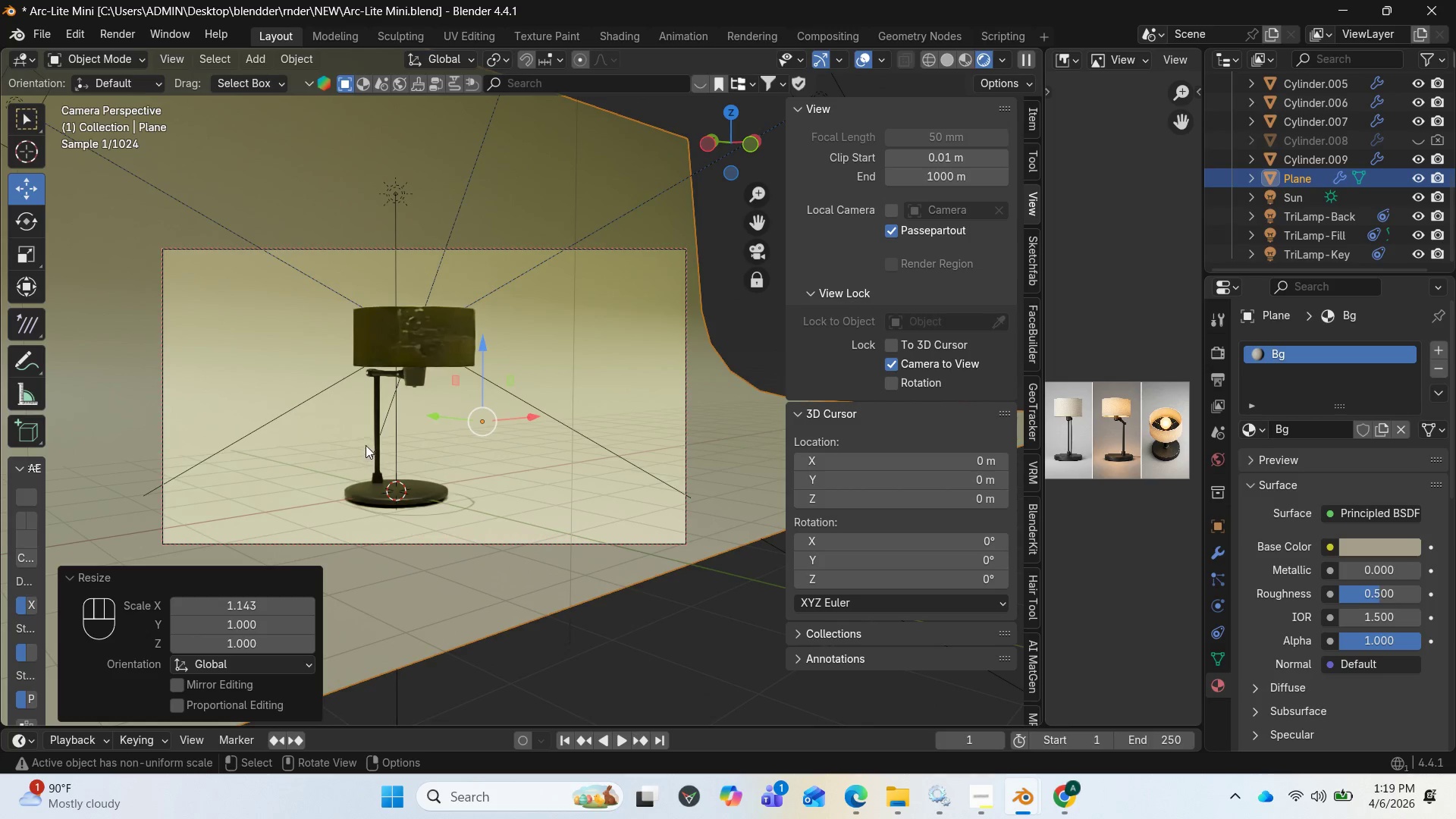 
left_click([241, 58])
 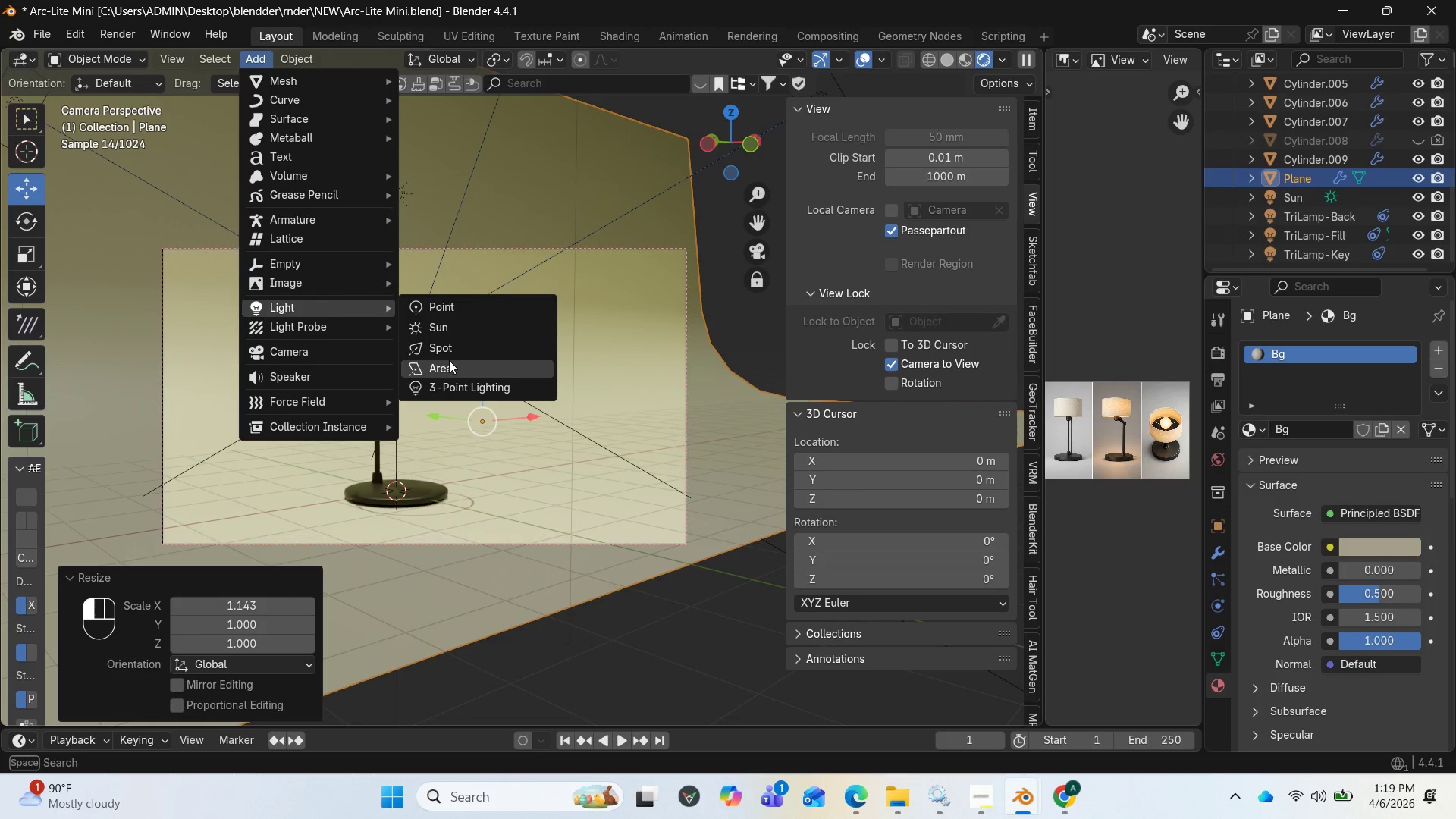 
wait(5.6)
 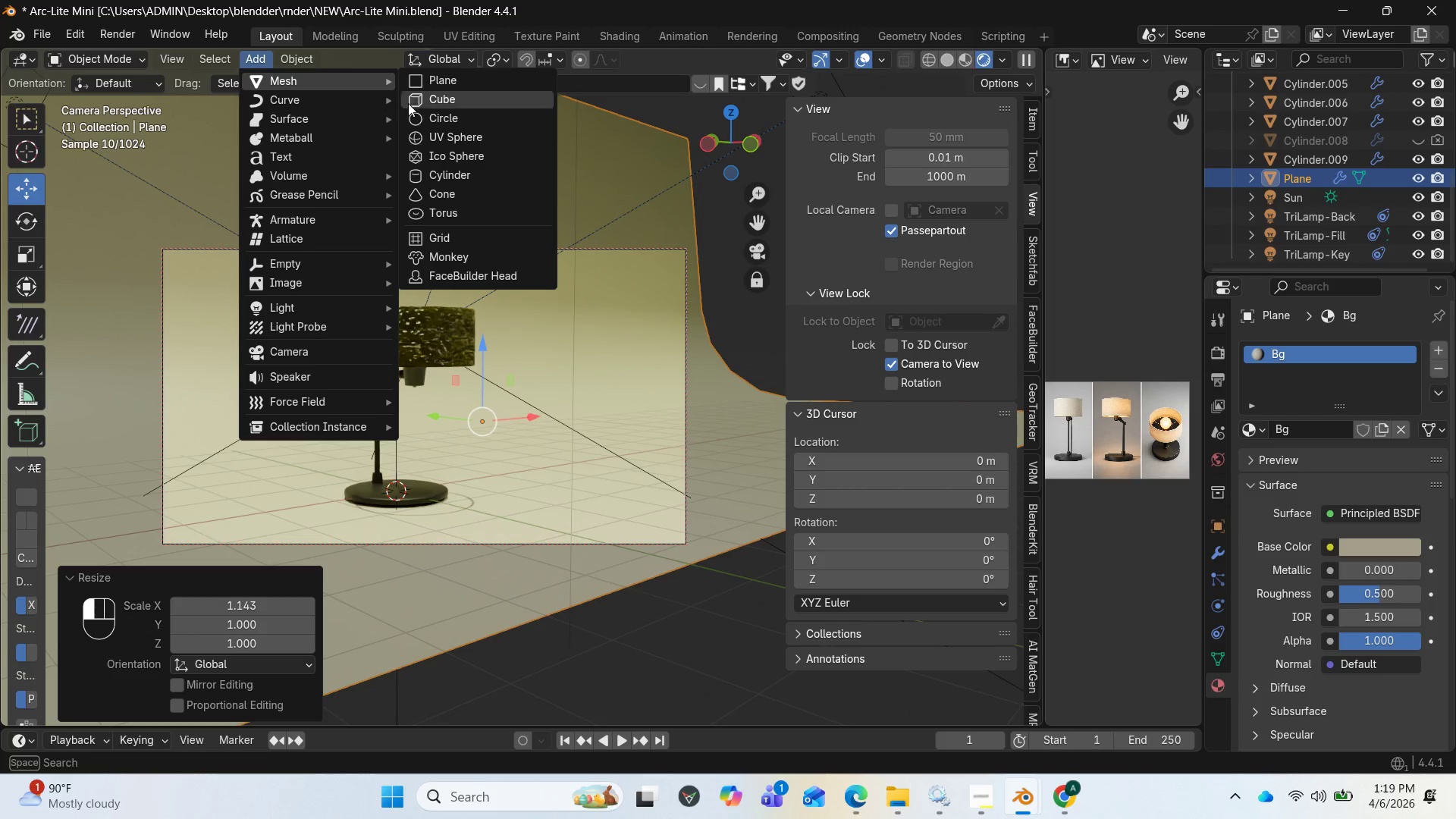 
mouse_move([447, 369])
 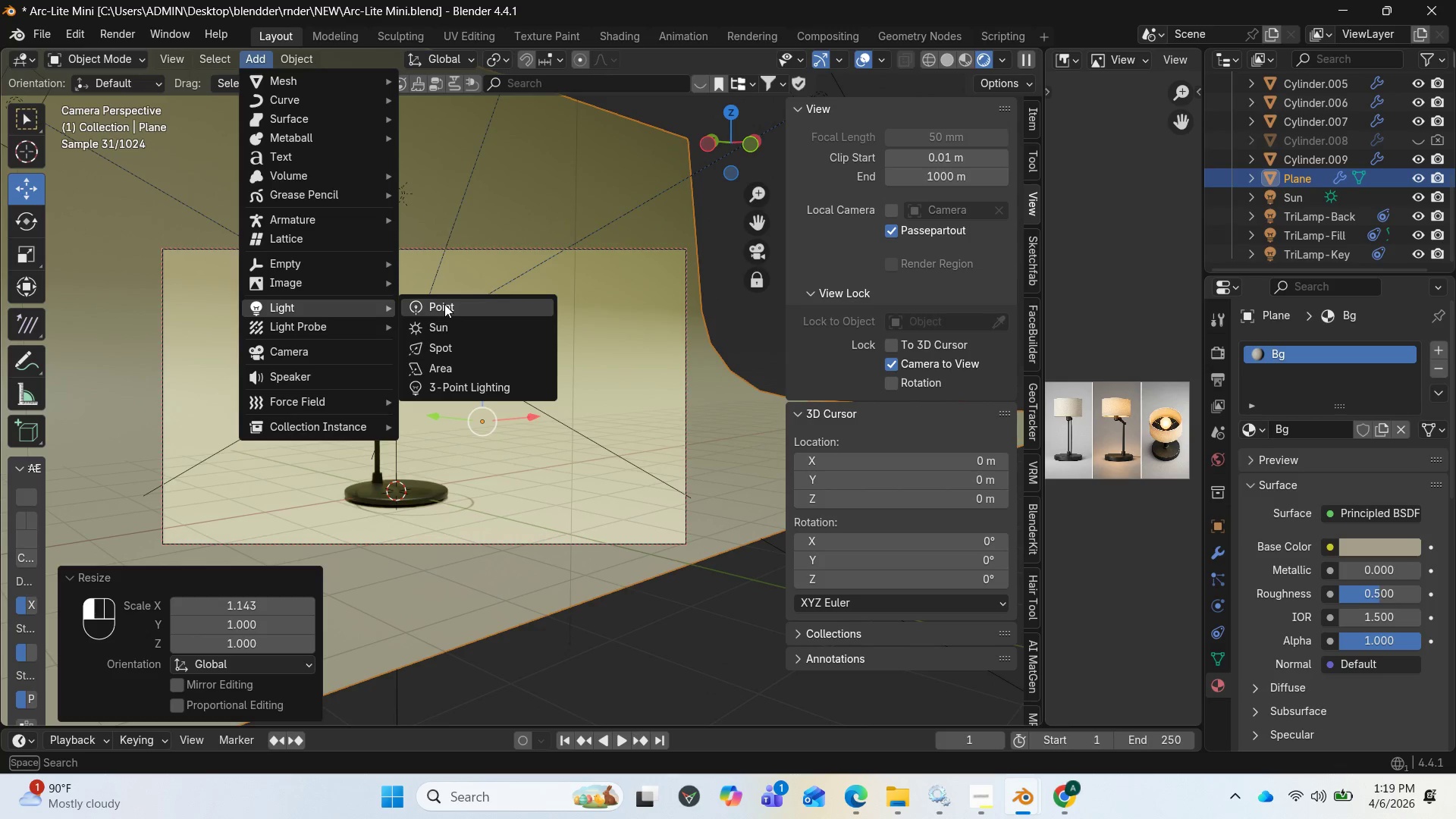 
left_click([444, 304])
 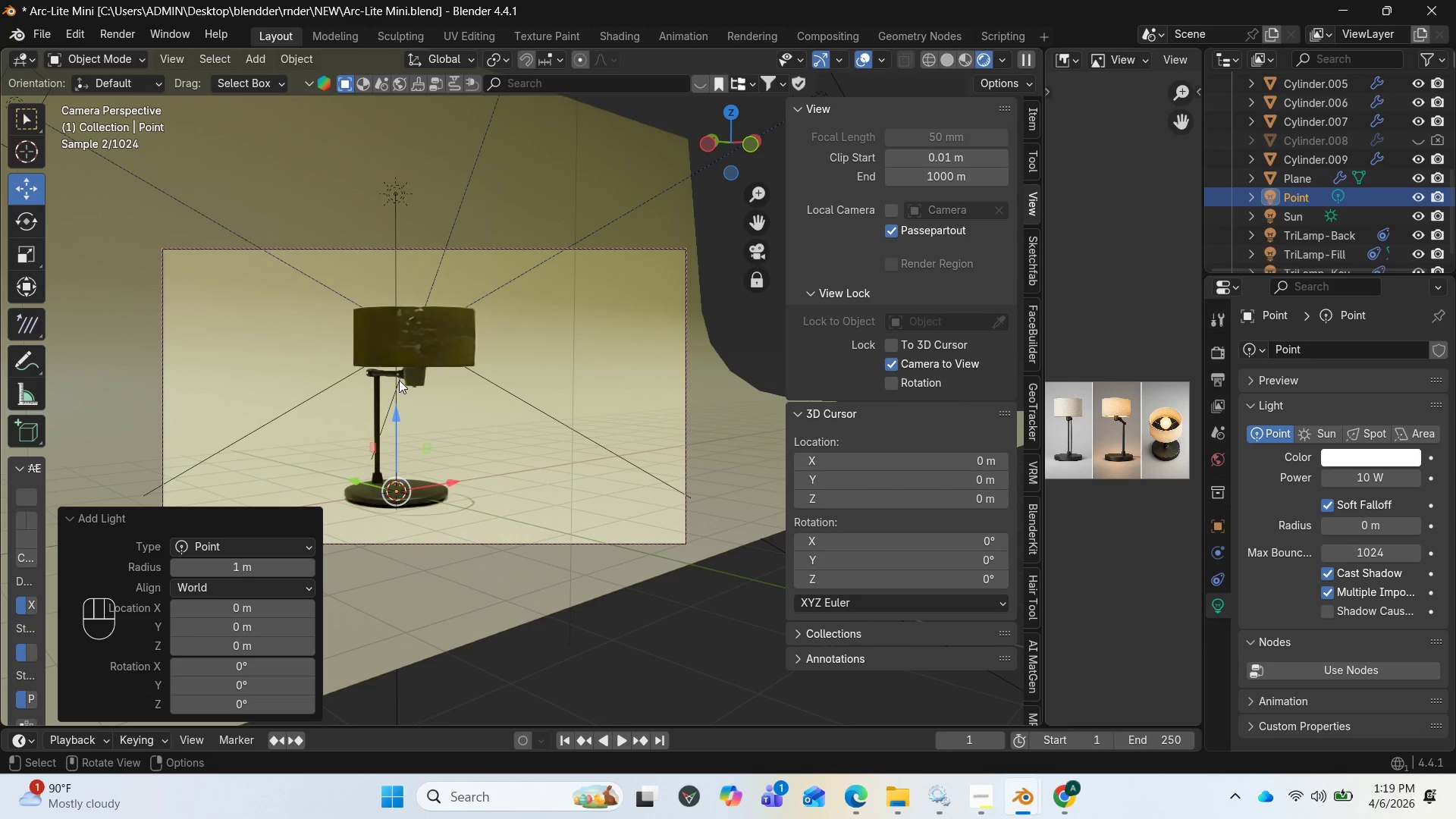 
left_click_drag(start_coordinate=[391, 414], to_coordinate=[441, 265])
 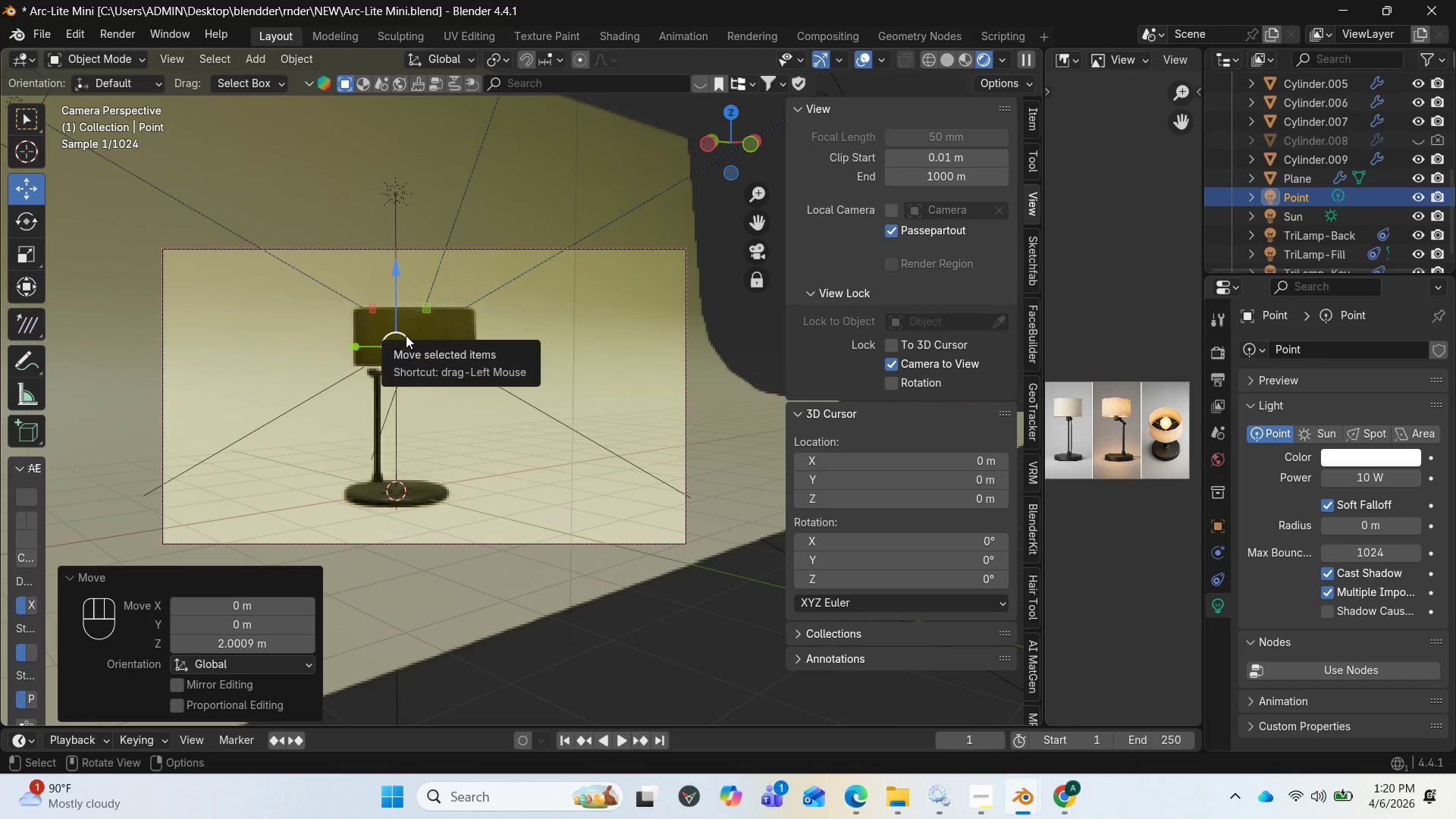 
scroll: coordinate [406, 335], scroll_direction: up, amount: 2.0
 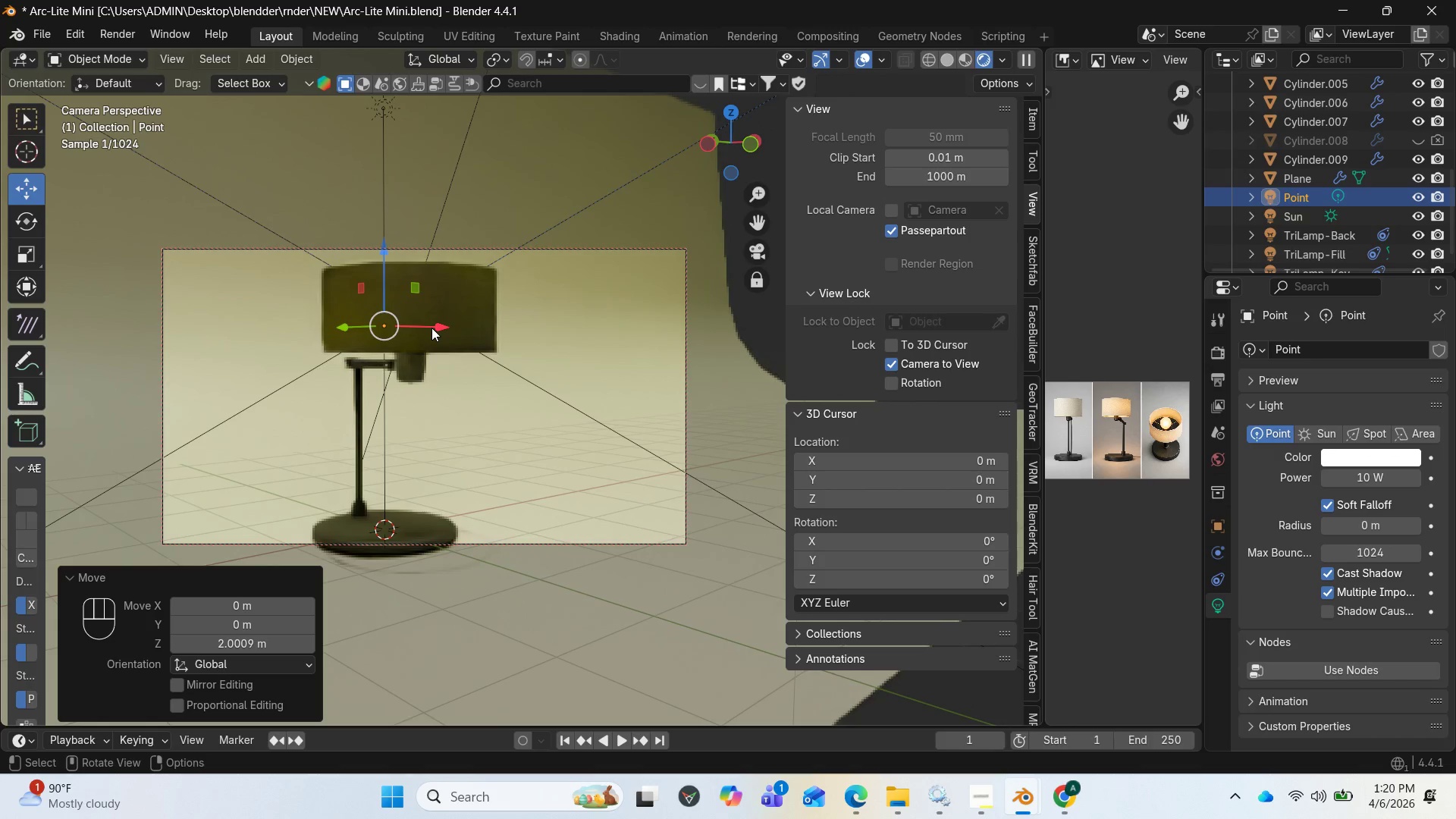 
scroll: coordinate [431, 328], scroll_direction: down, amount: 2.0
 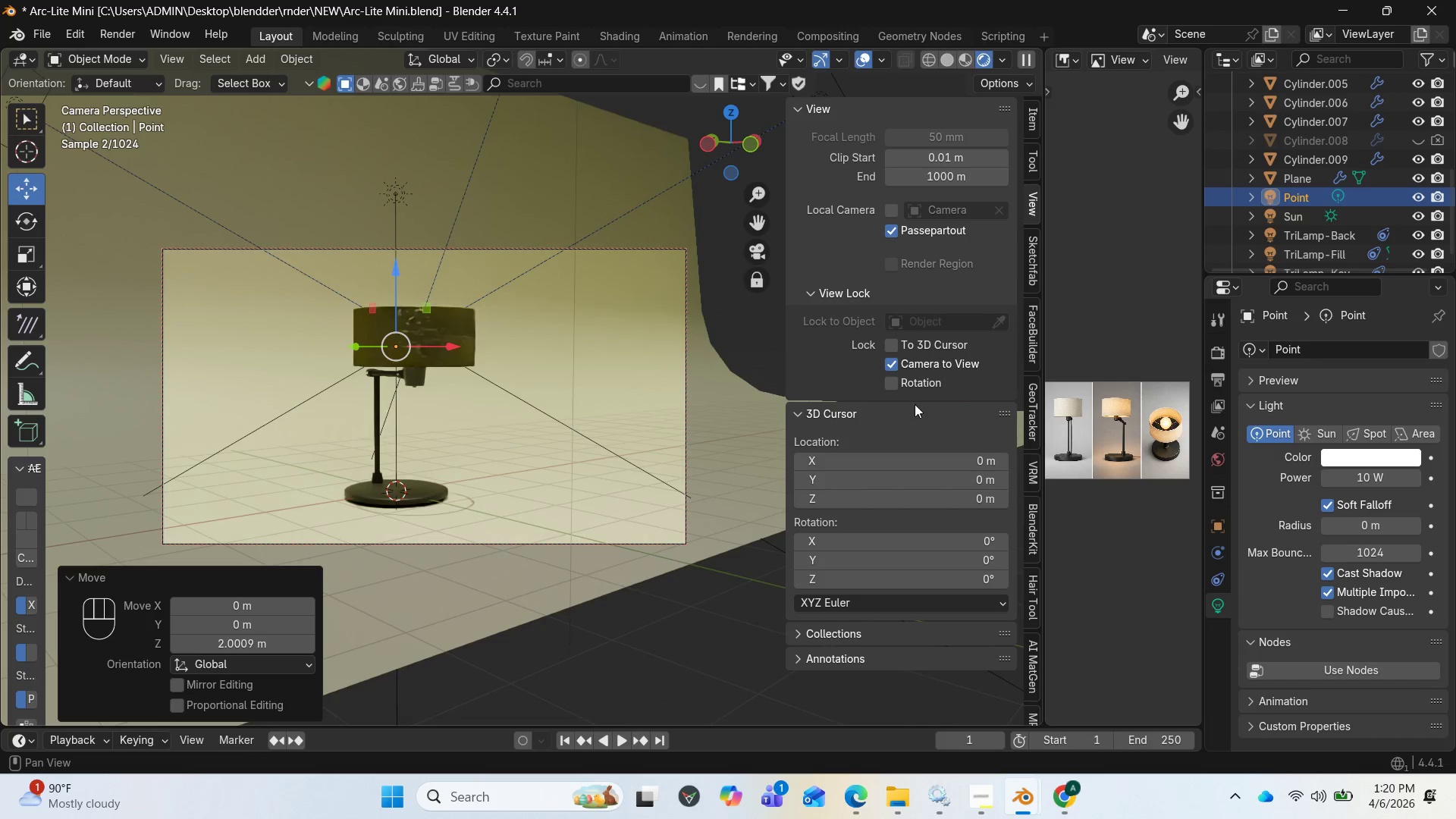 
left_click([896, 362])
 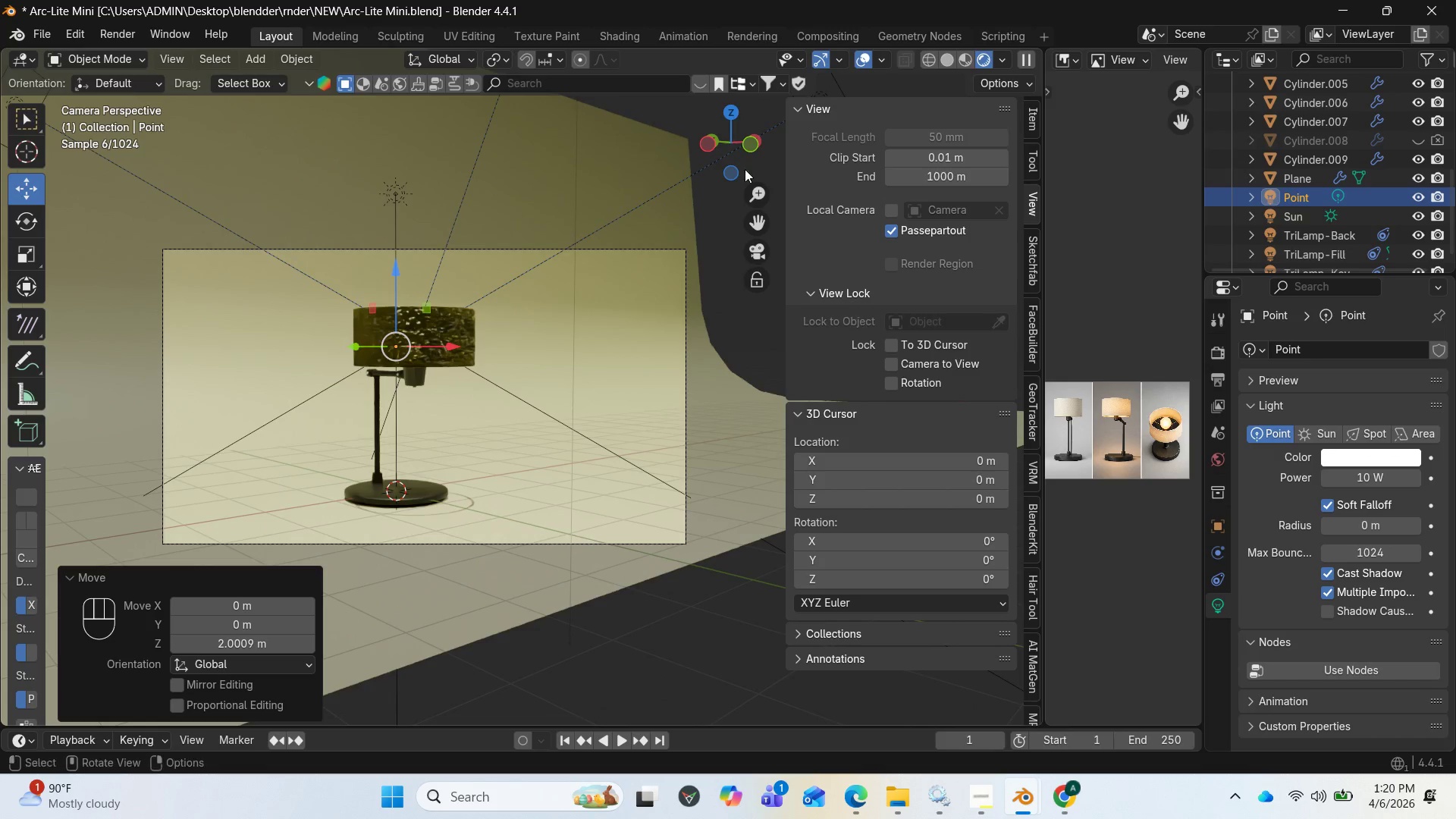 
left_click_drag(start_coordinate=[732, 156], to_coordinate=[622, 238])
 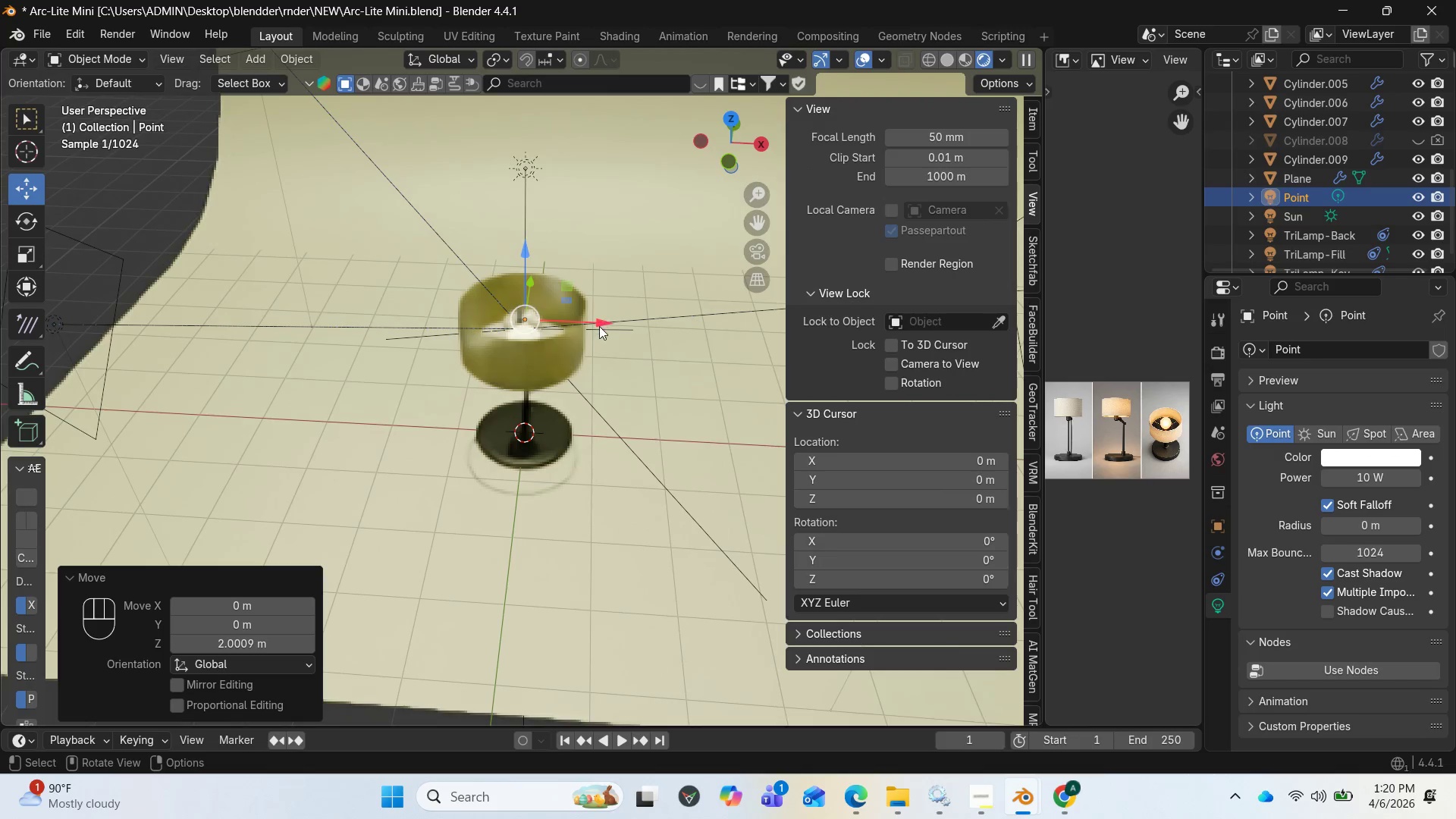 
scroll: coordinate [599, 328], scroll_direction: up, amount: 2.0
 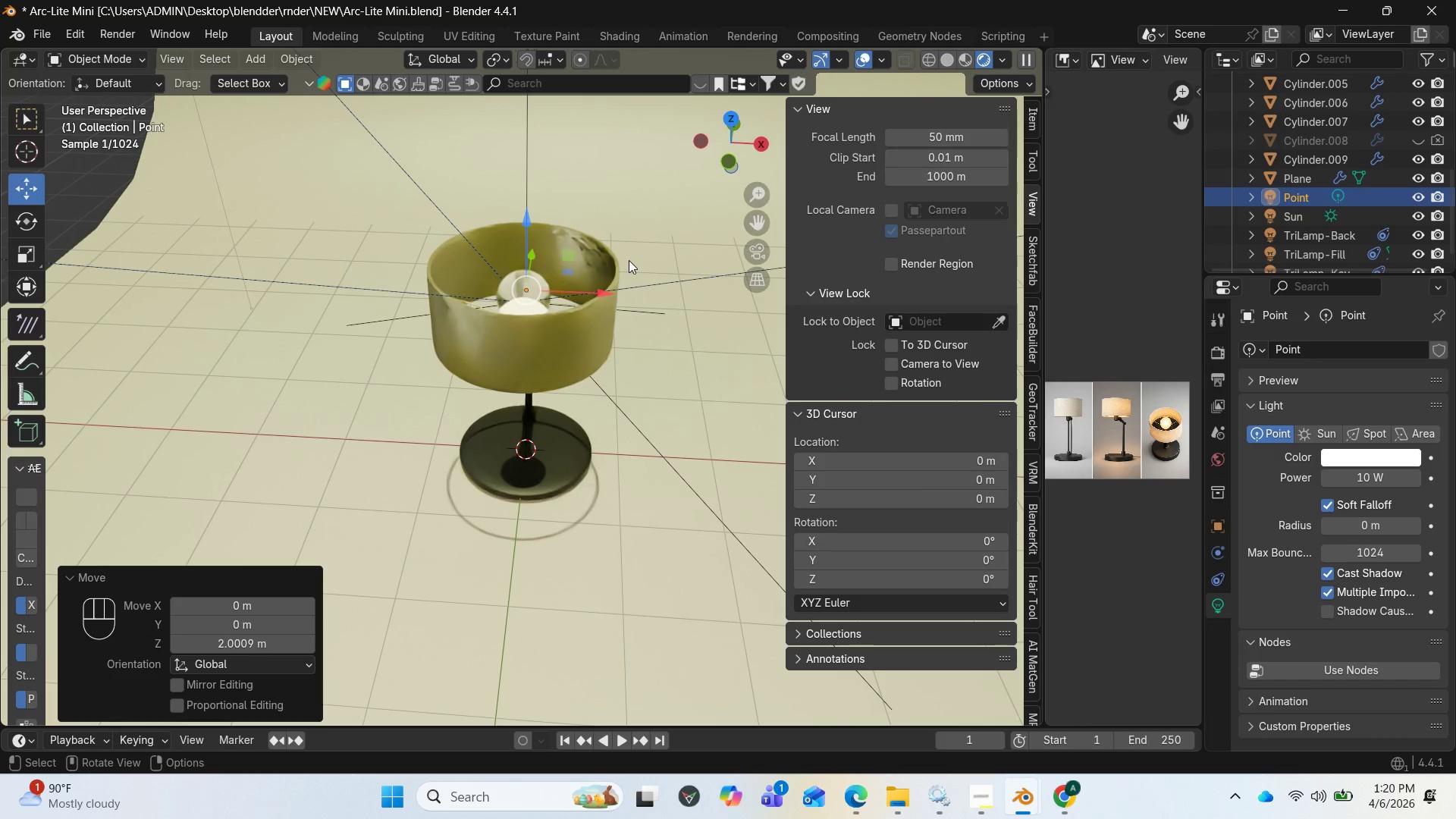 
key(Delete)
 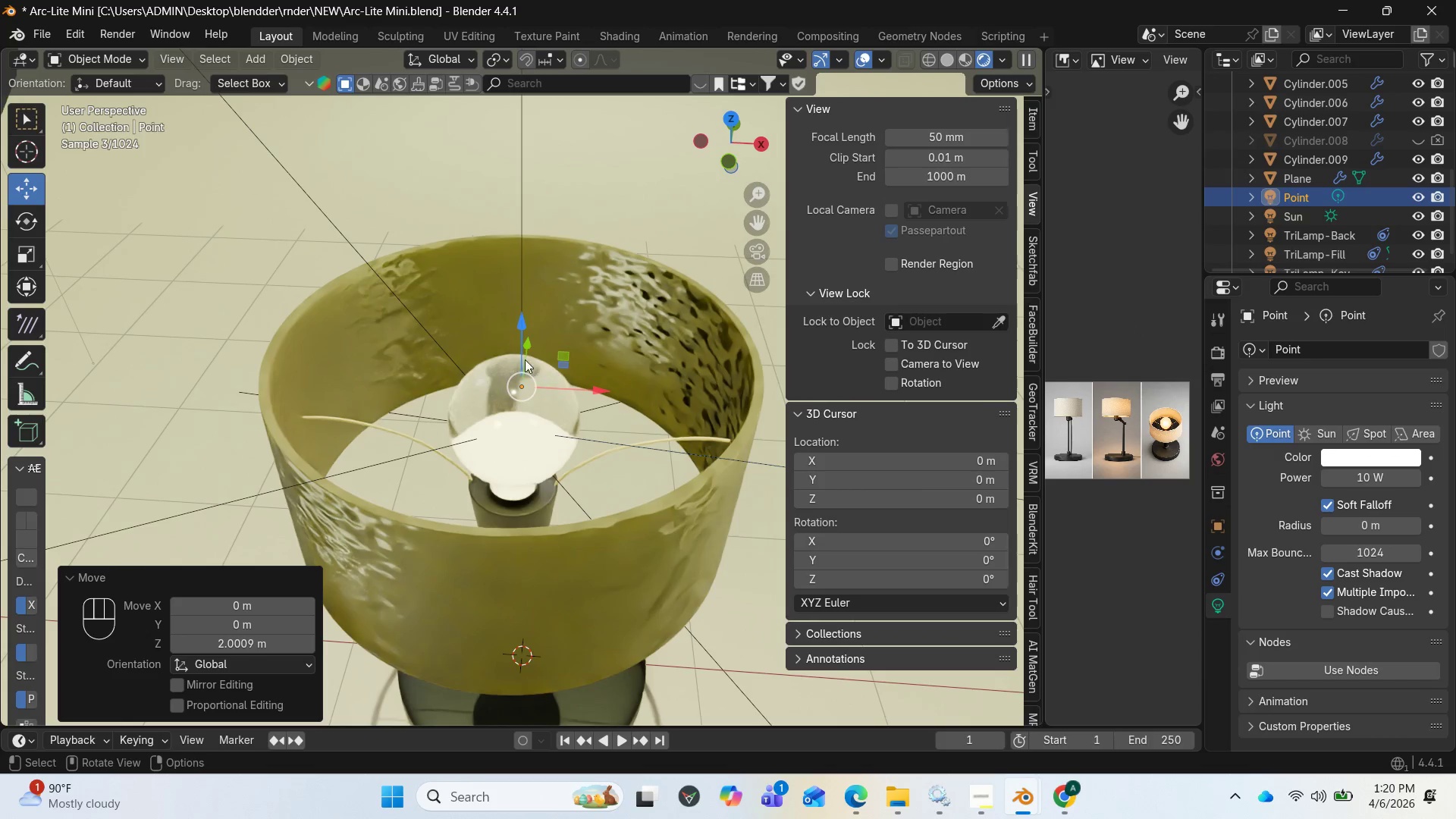 
left_click_drag(start_coordinate=[524, 328], to_coordinate=[524, 249])
 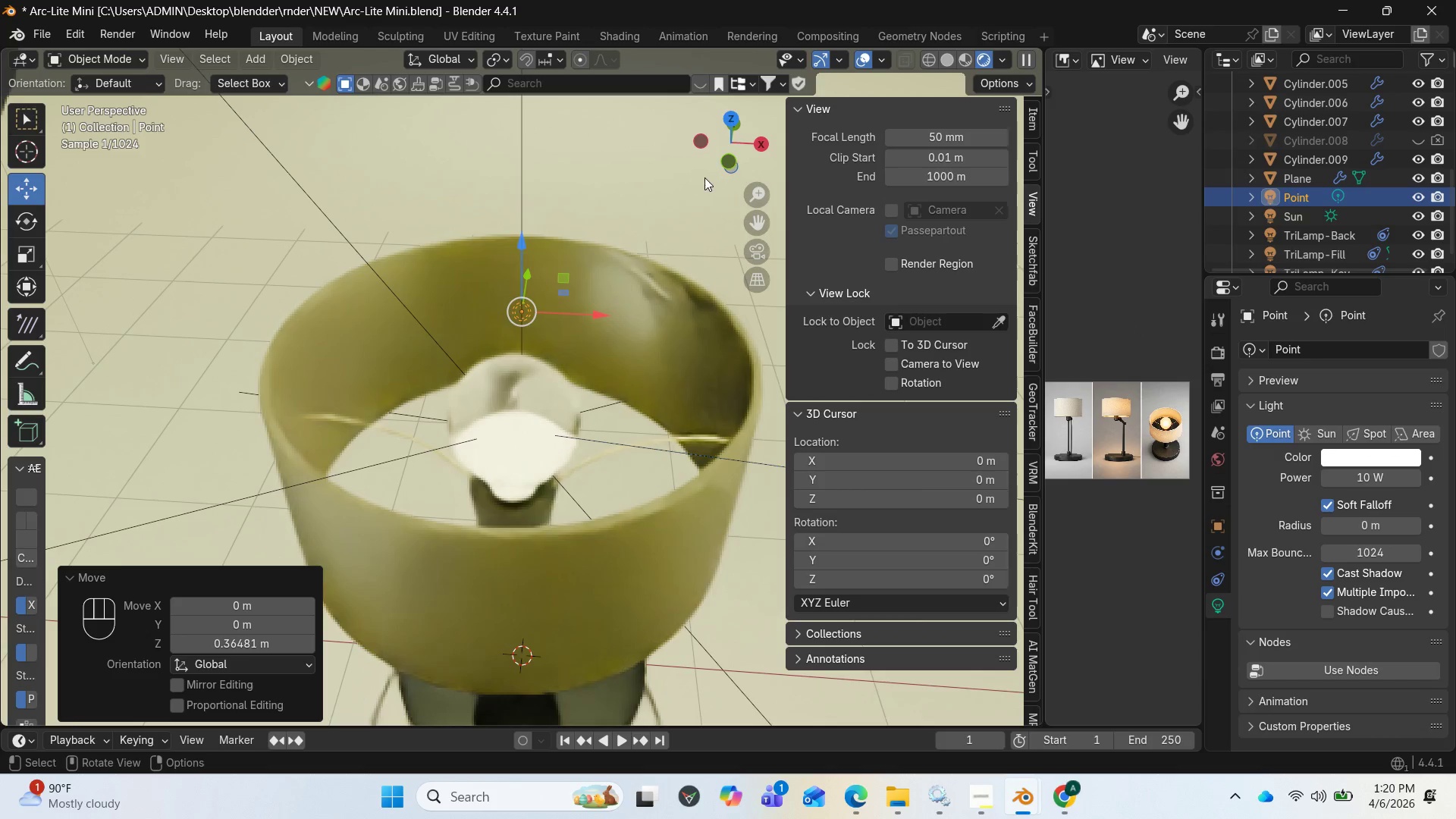 
left_click_drag(start_coordinate=[729, 159], to_coordinate=[565, 164])
 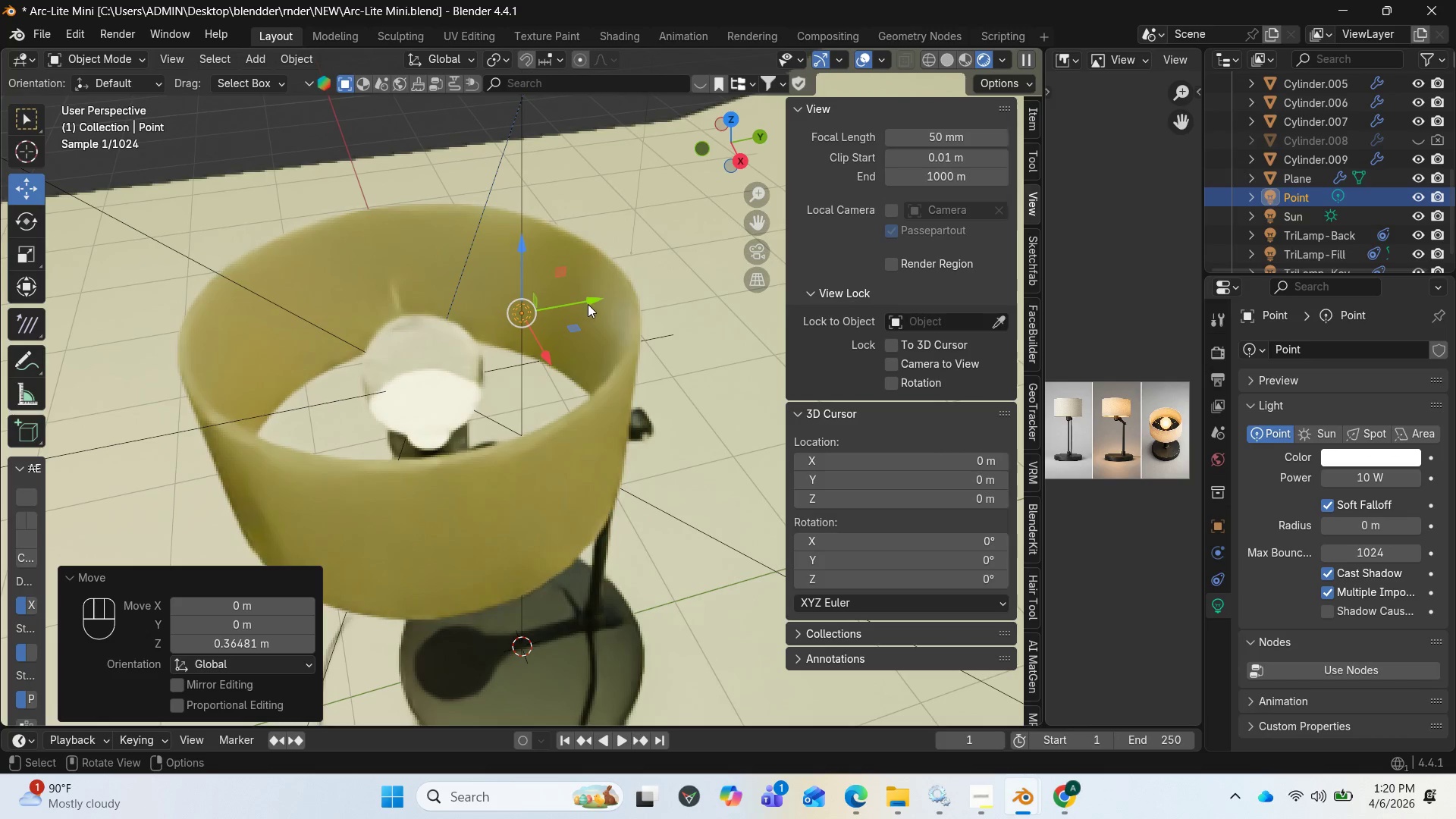 
left_click_drag(start_coordinate=[588, 302], to_coordinate=[482, 324])
 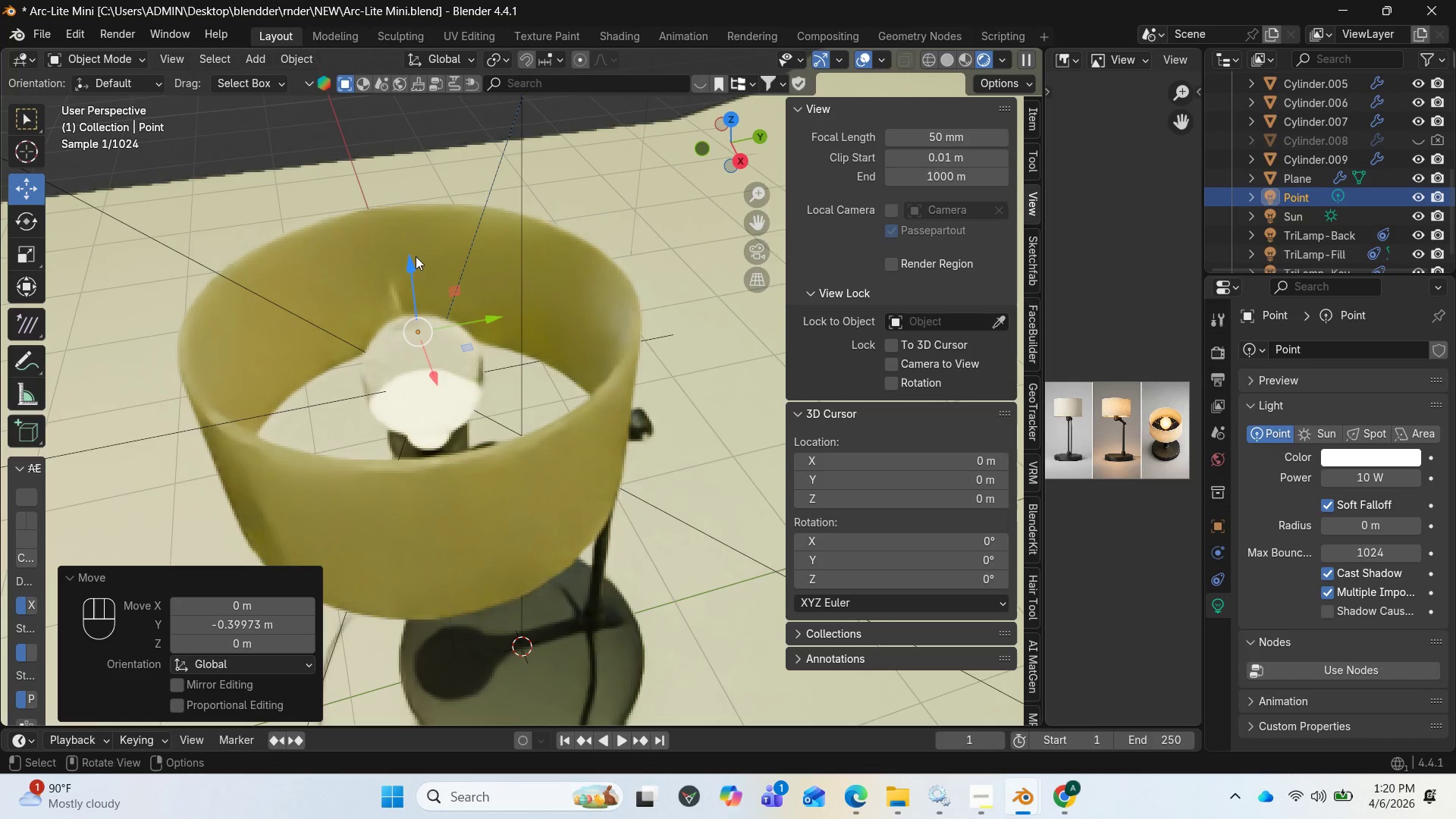 
left_click_drag(start_coordinate=[415, 261], to_coordinate=[415, 287])
 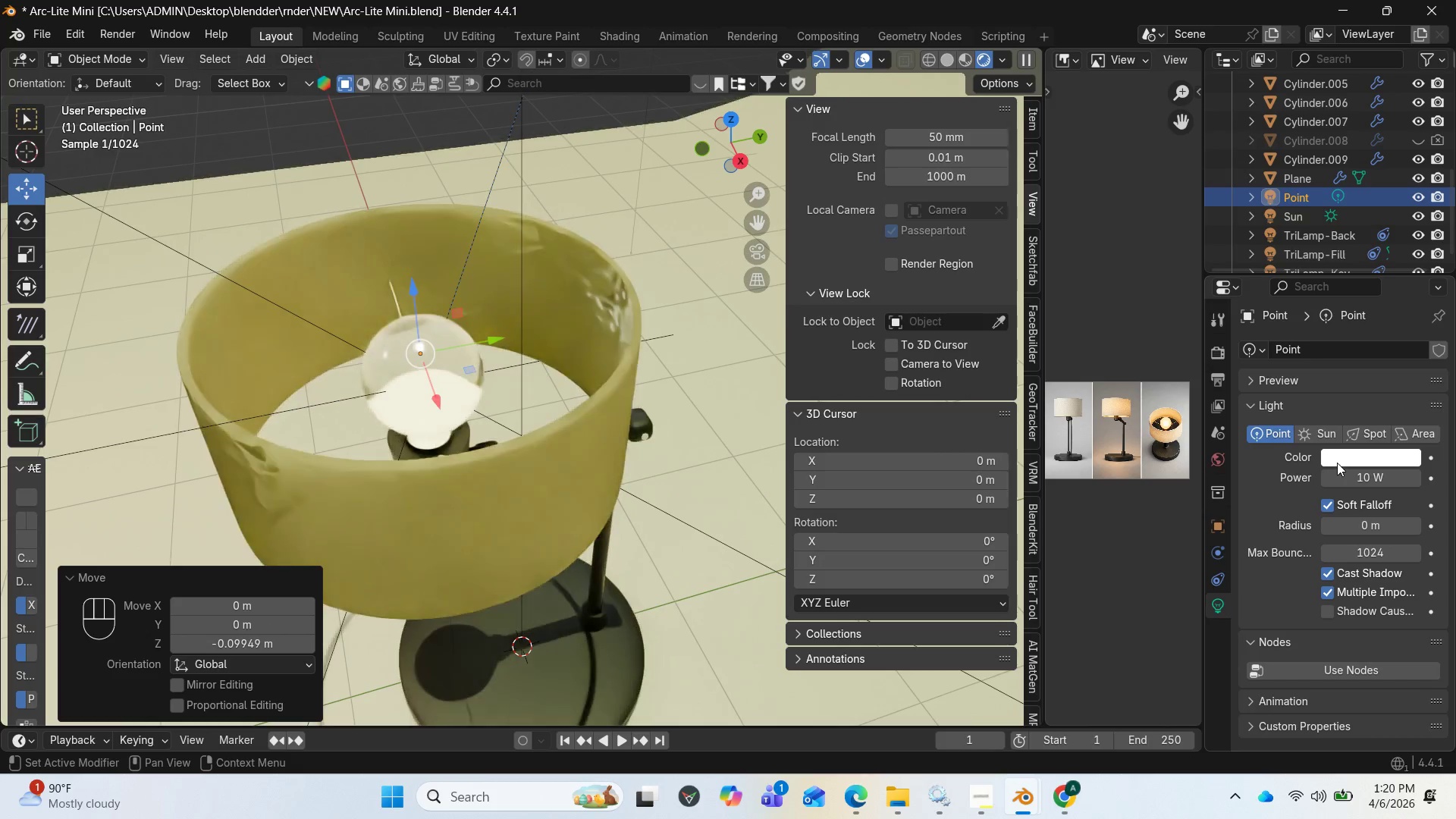 
left_click([1341, 461])
 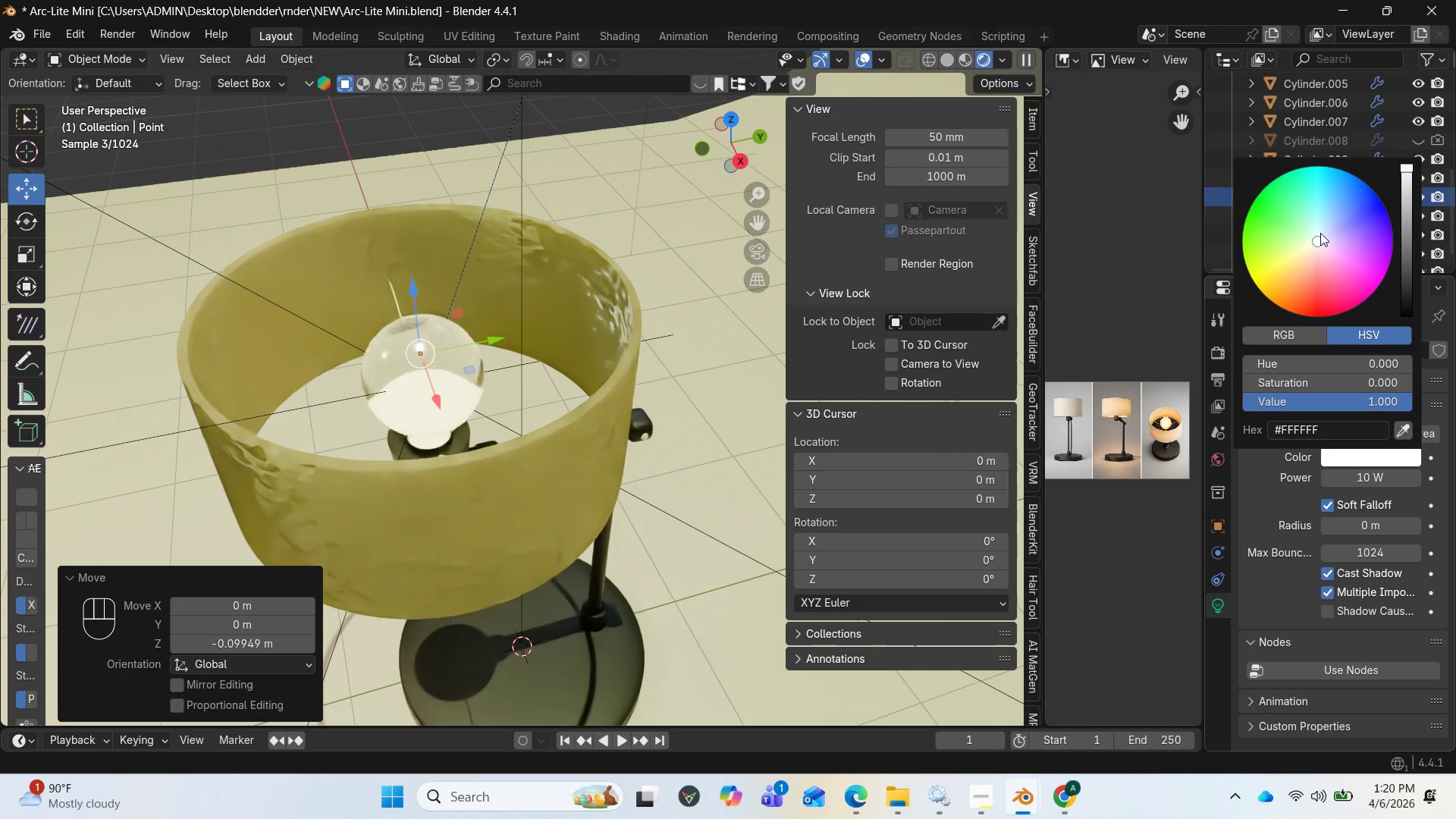 
left_click_drag(start_coordinate=[1316, 245], to_coordinate=[1302, 247])
 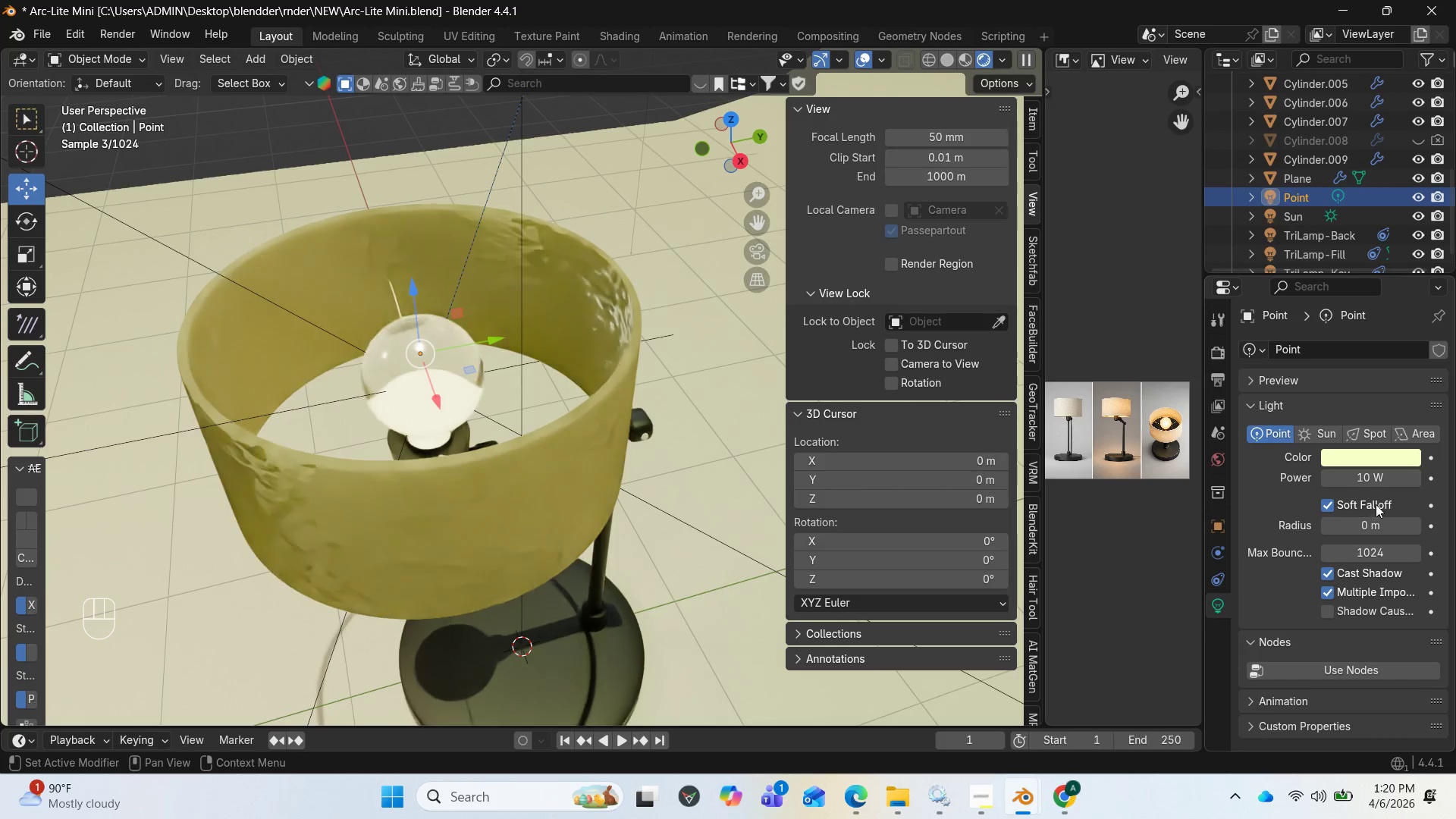 
left_click([1373, 480])
 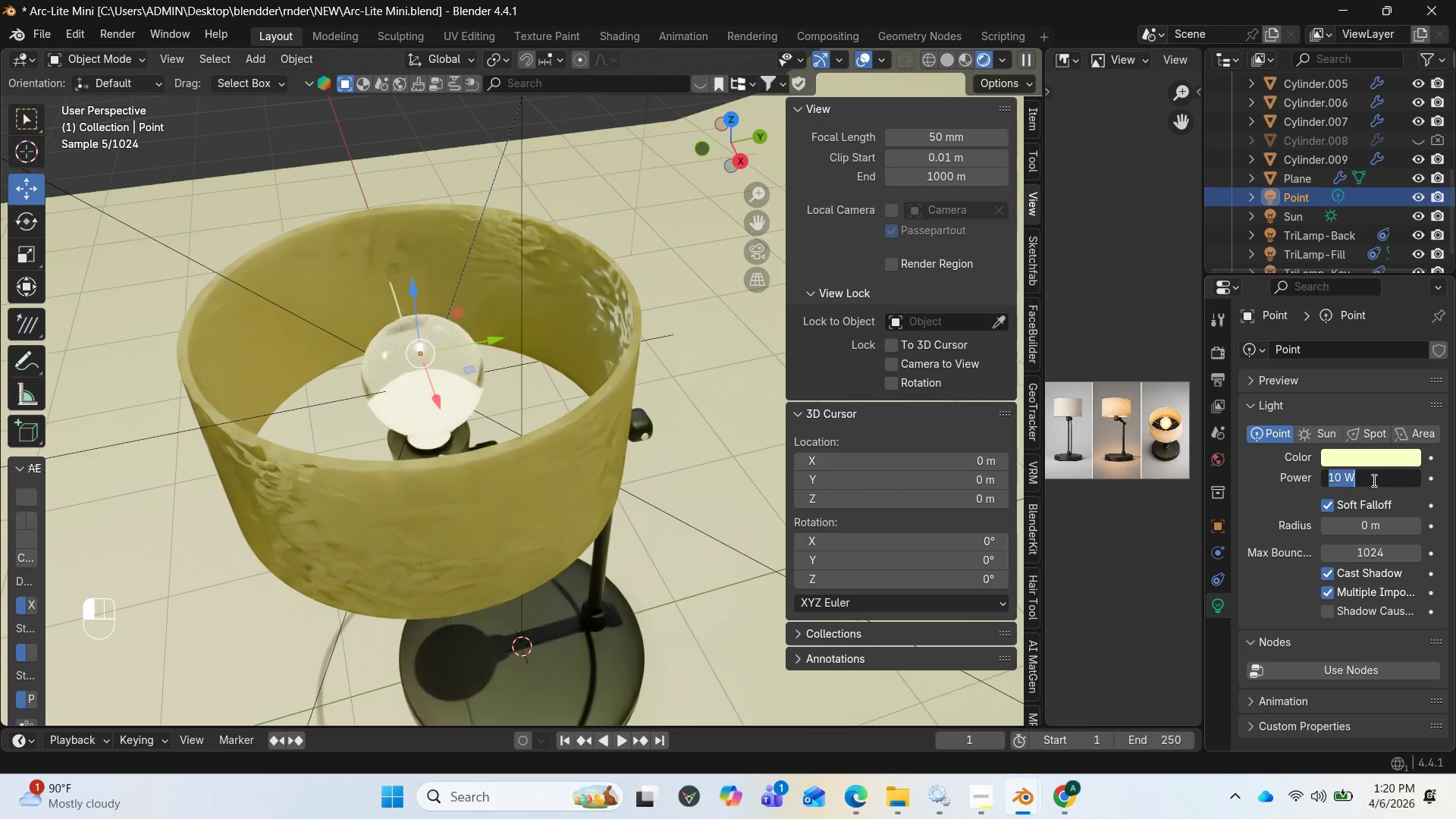 
type(100)
 